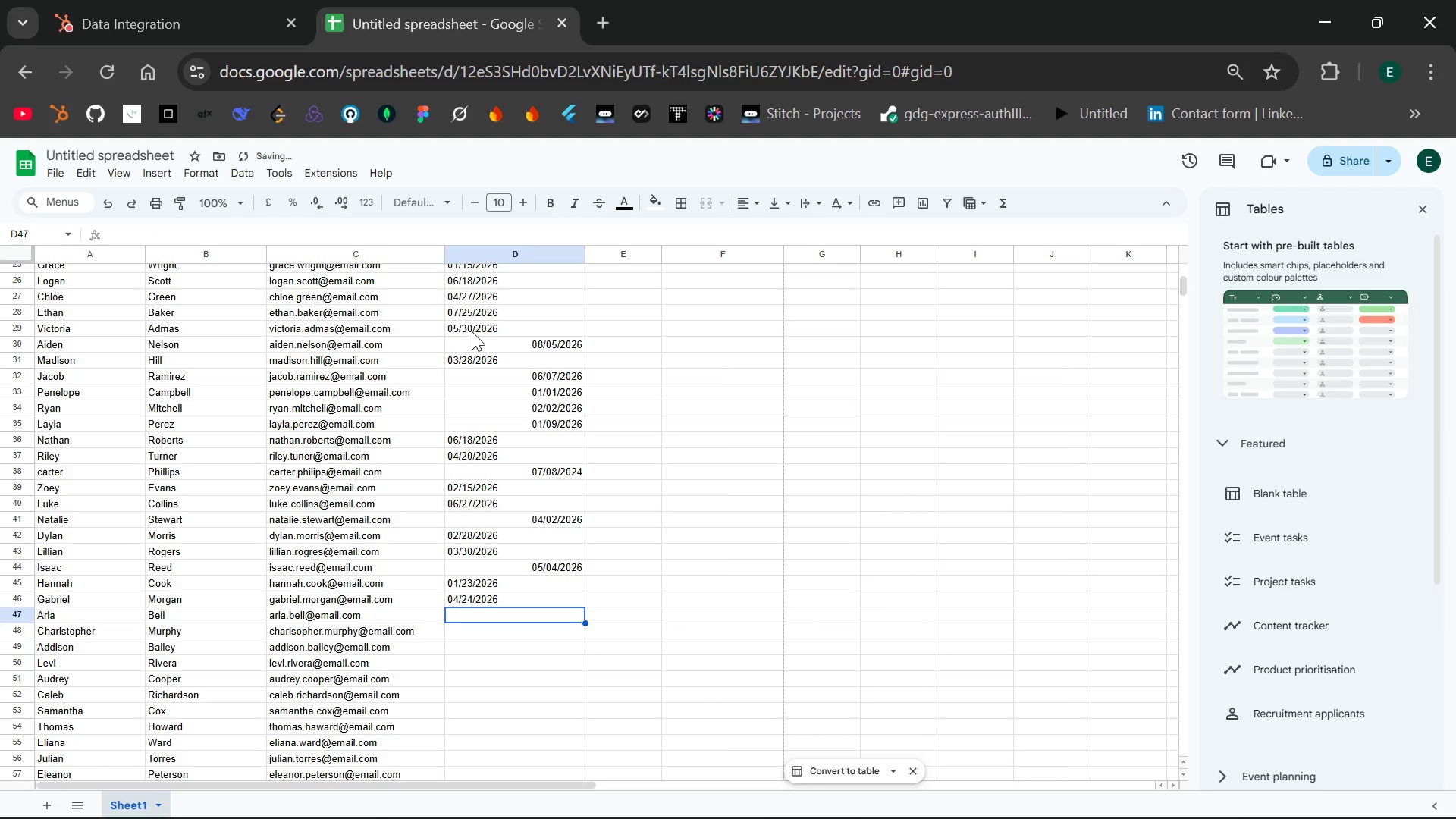 
type(12)
key(Backspace)
key(Backspace)
type(07/12/2026)
 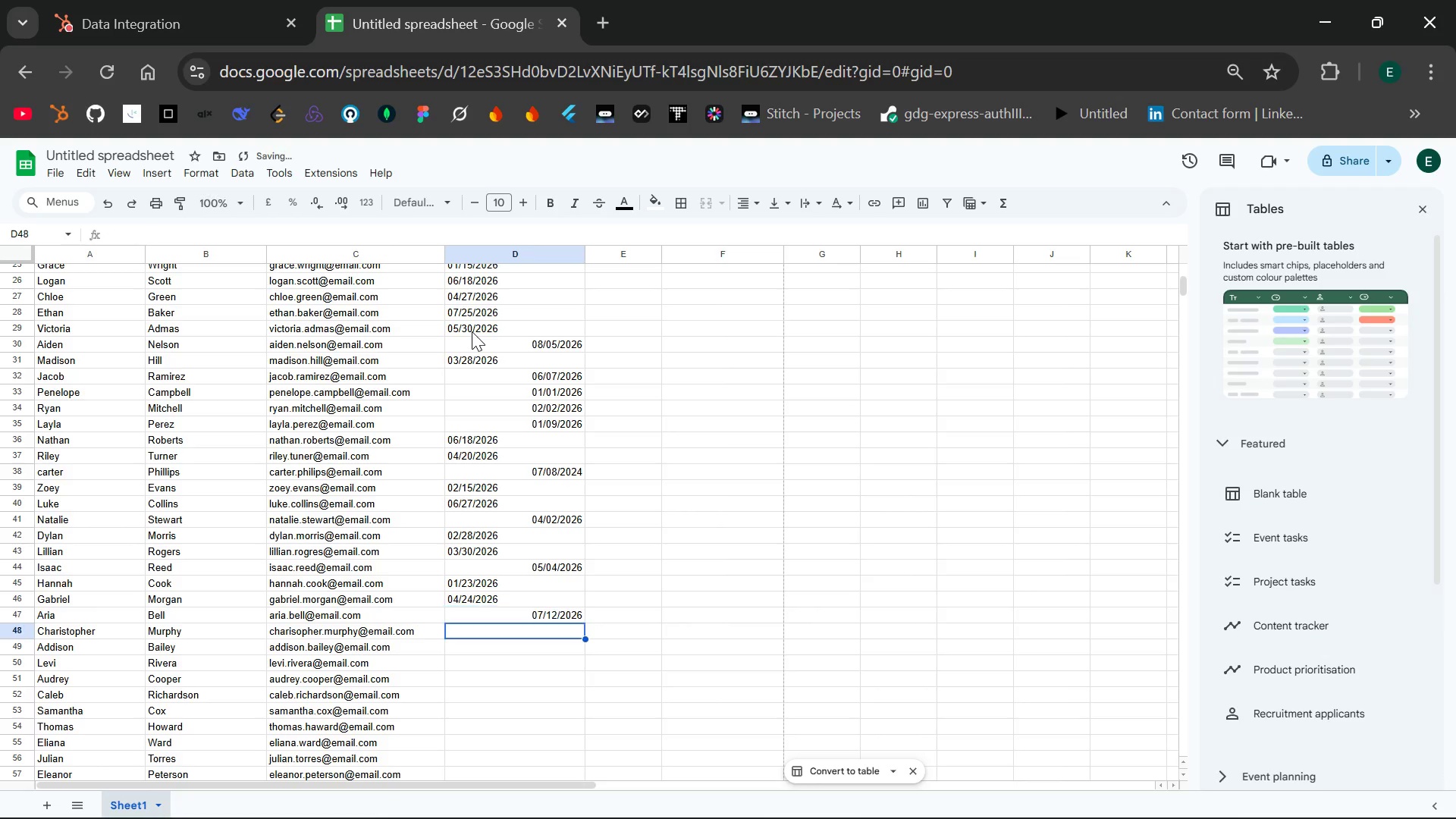 
key(Enter)
 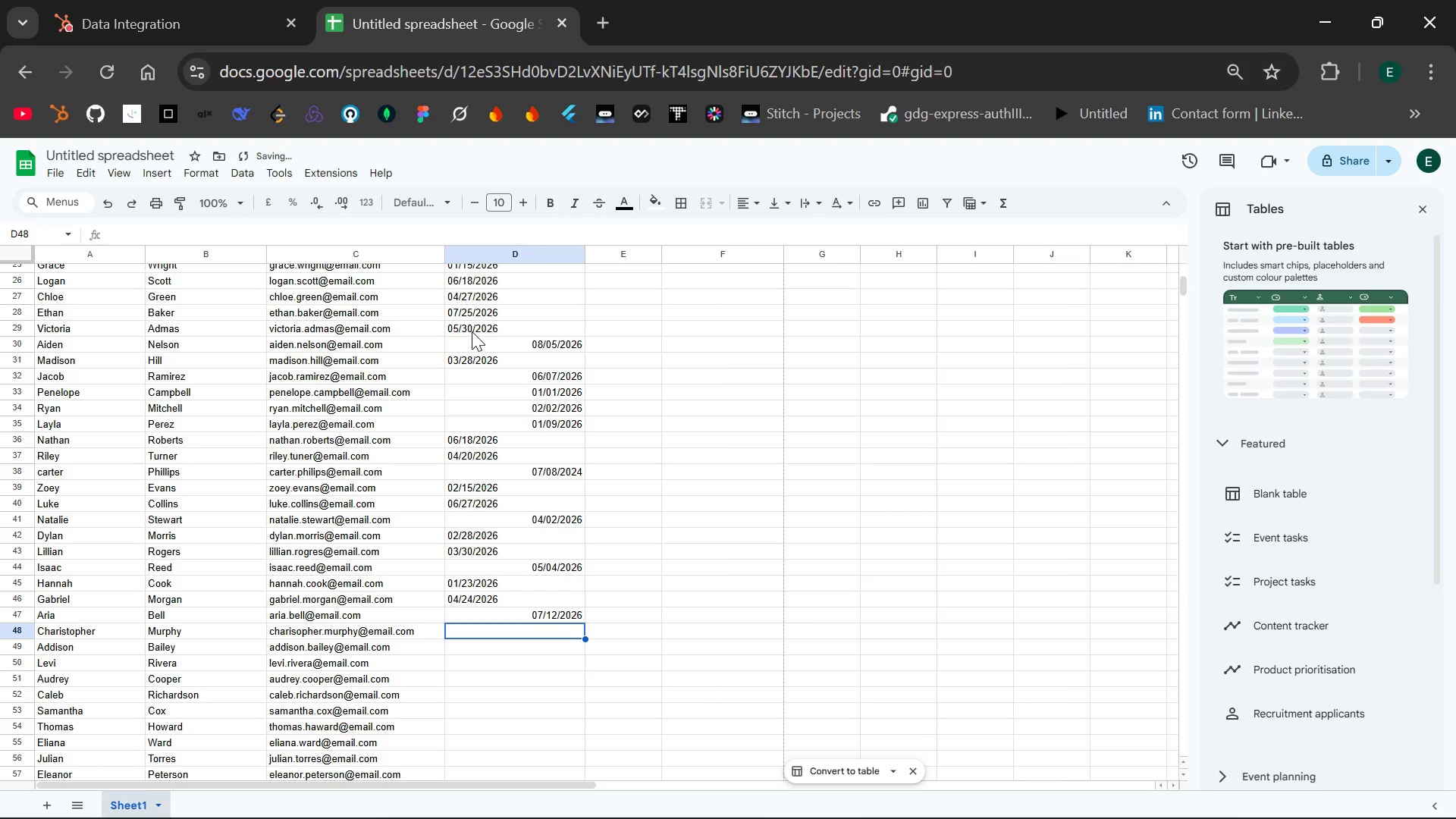 
type(02/05/30)
key(Backspace)
key(Backspace)
key(Backspace)
type(/2026)
 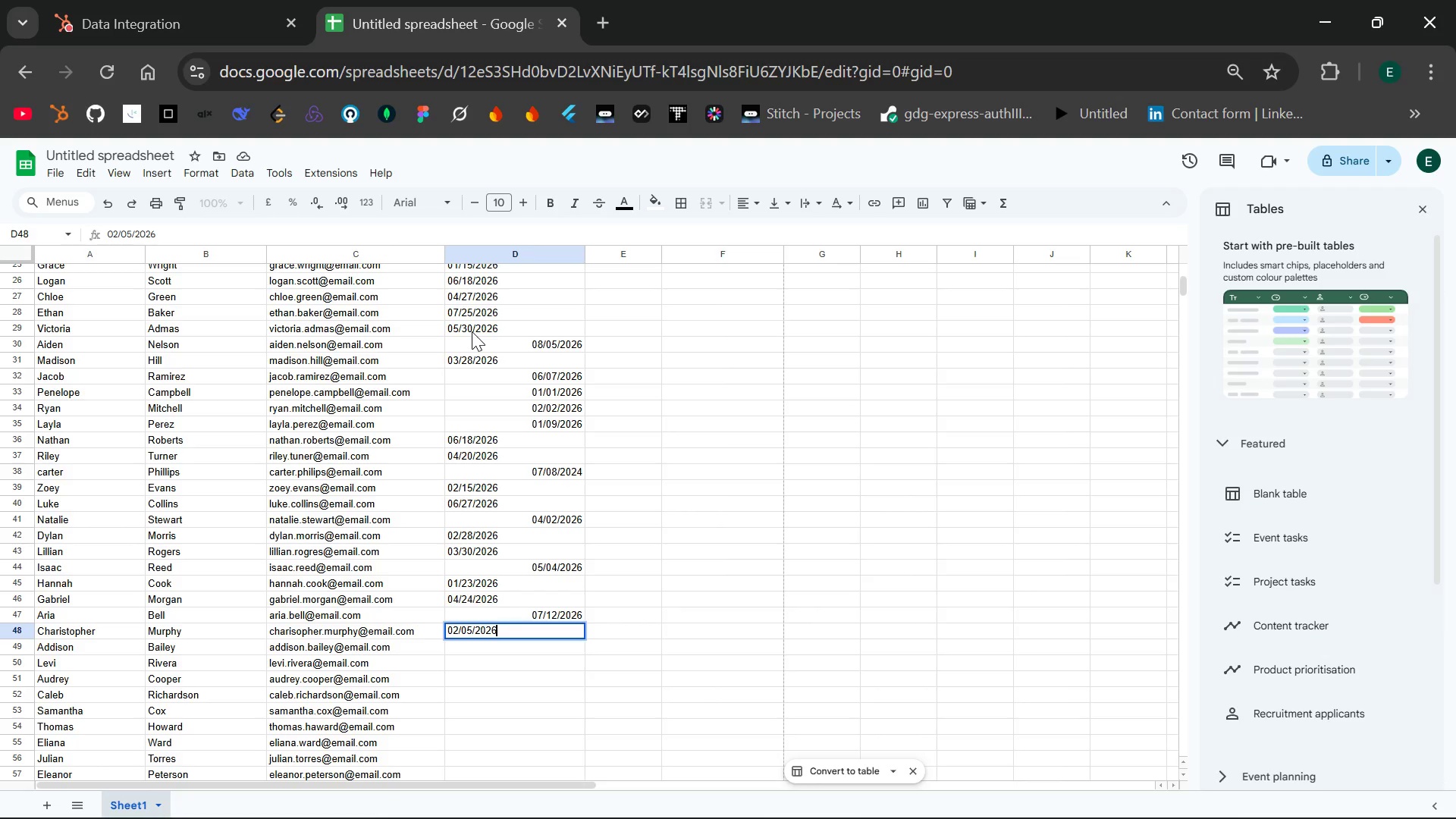 
key(Enter)
 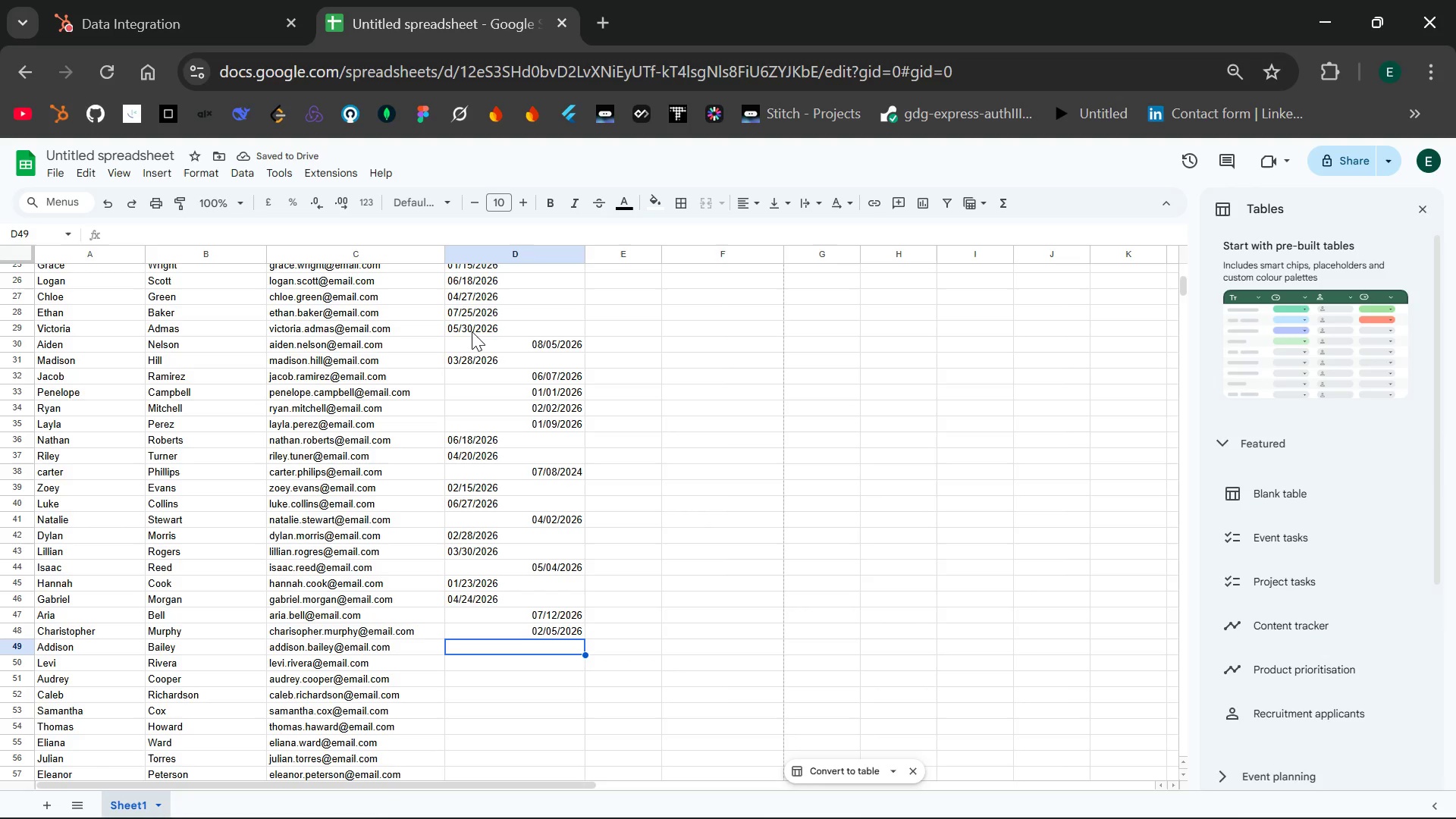 
wait(6.84)
 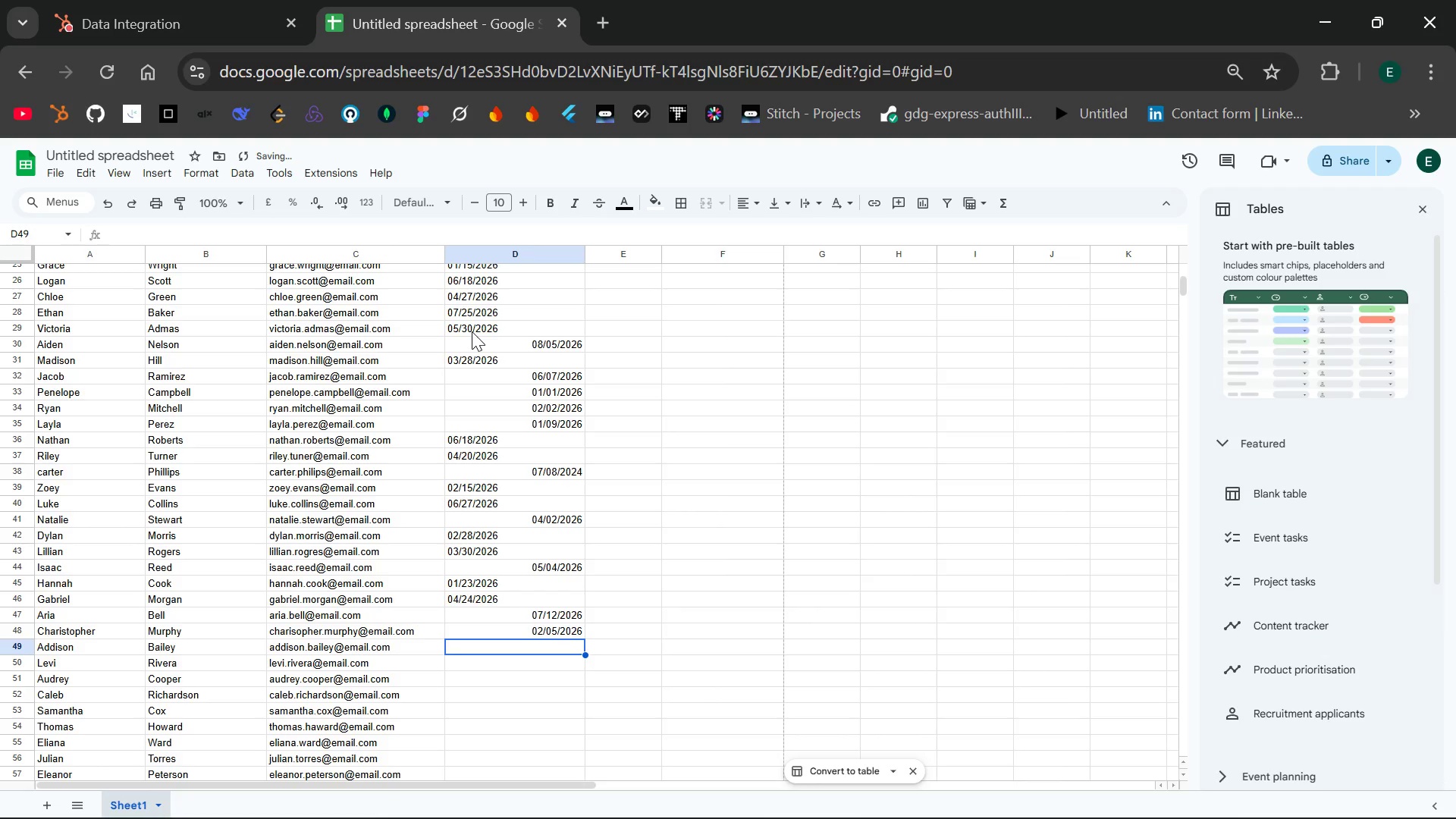 
type(03/17/2026)
 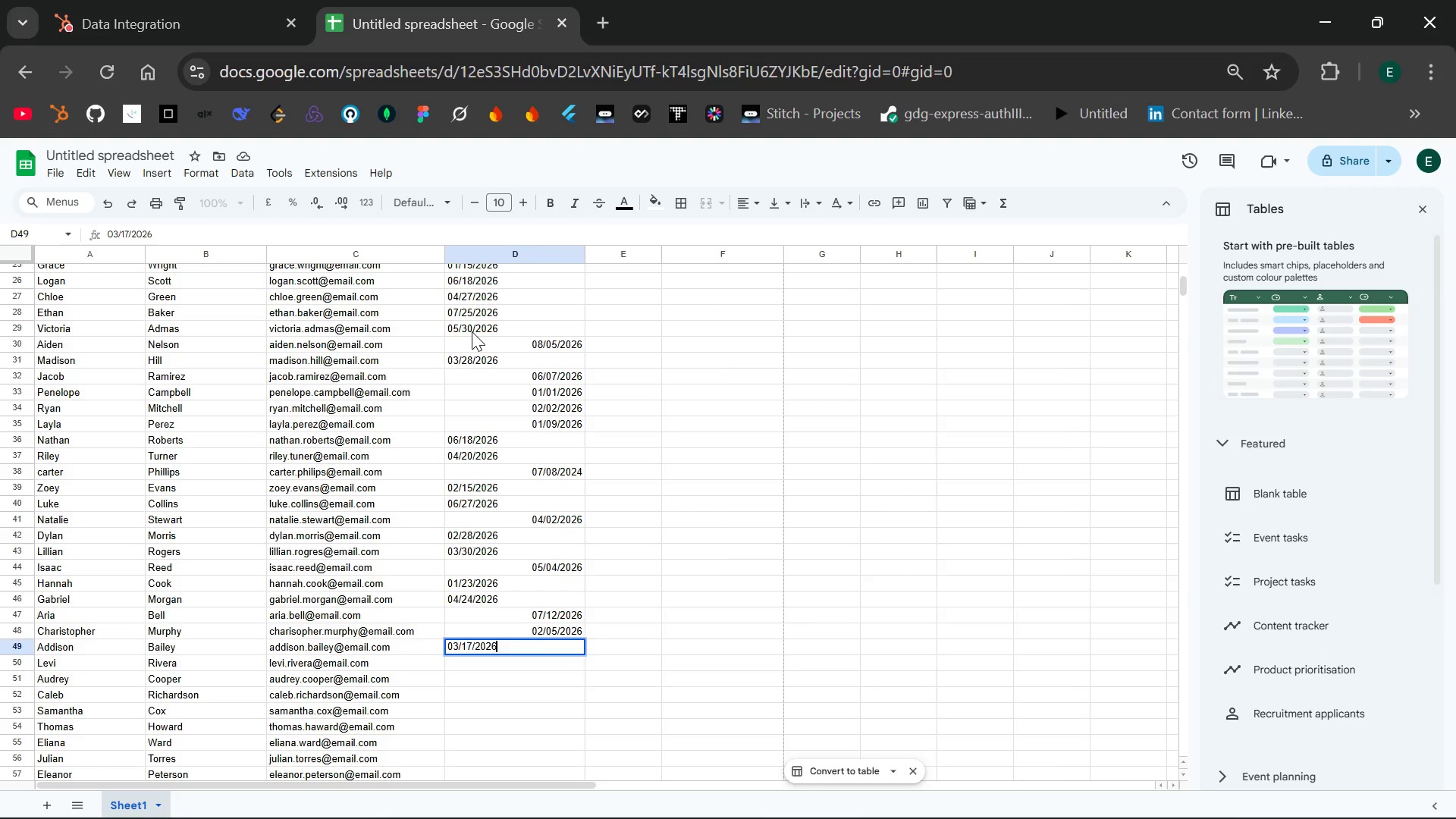 
key(Enter)
 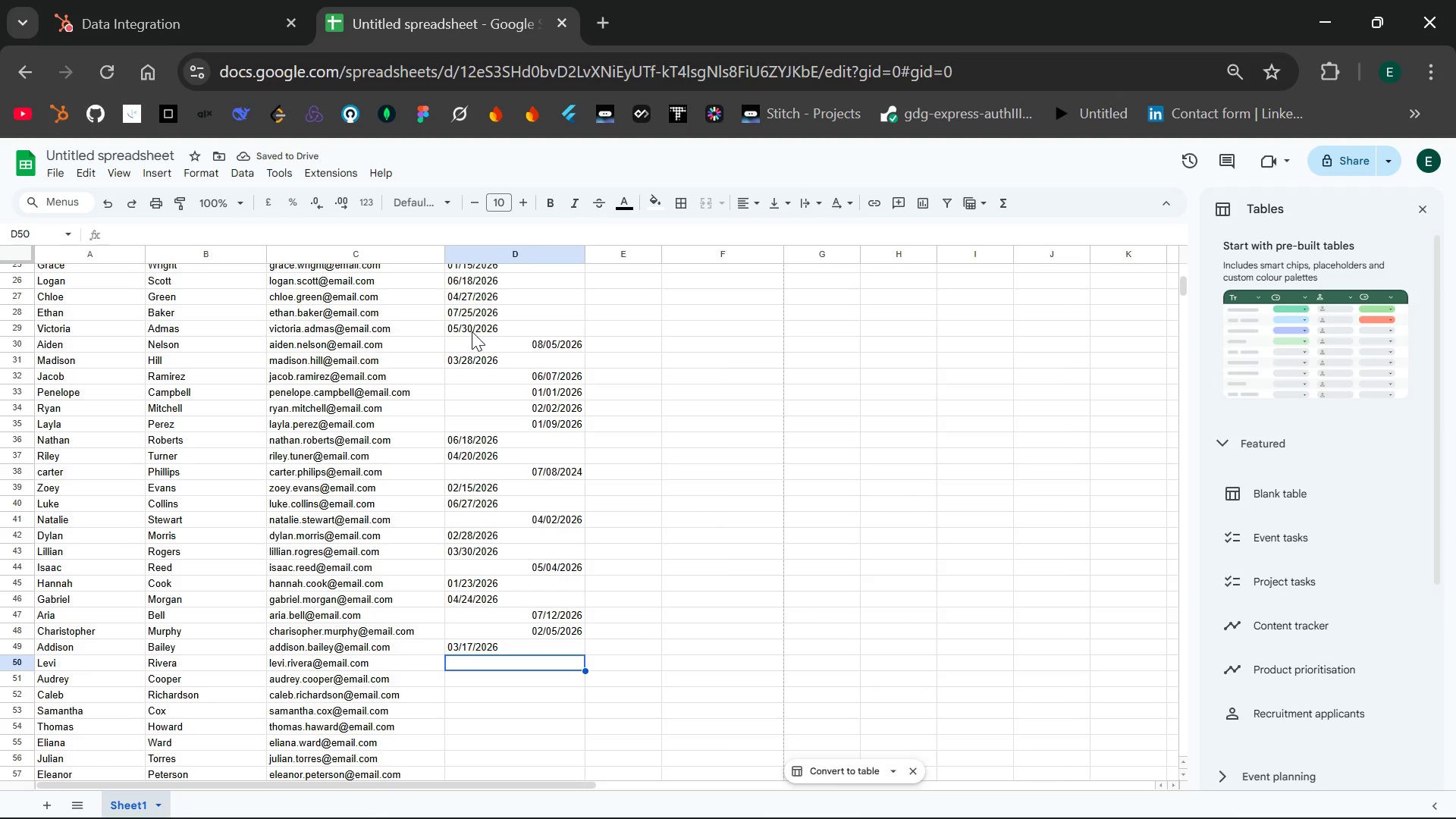 
type(07/06/2026)
 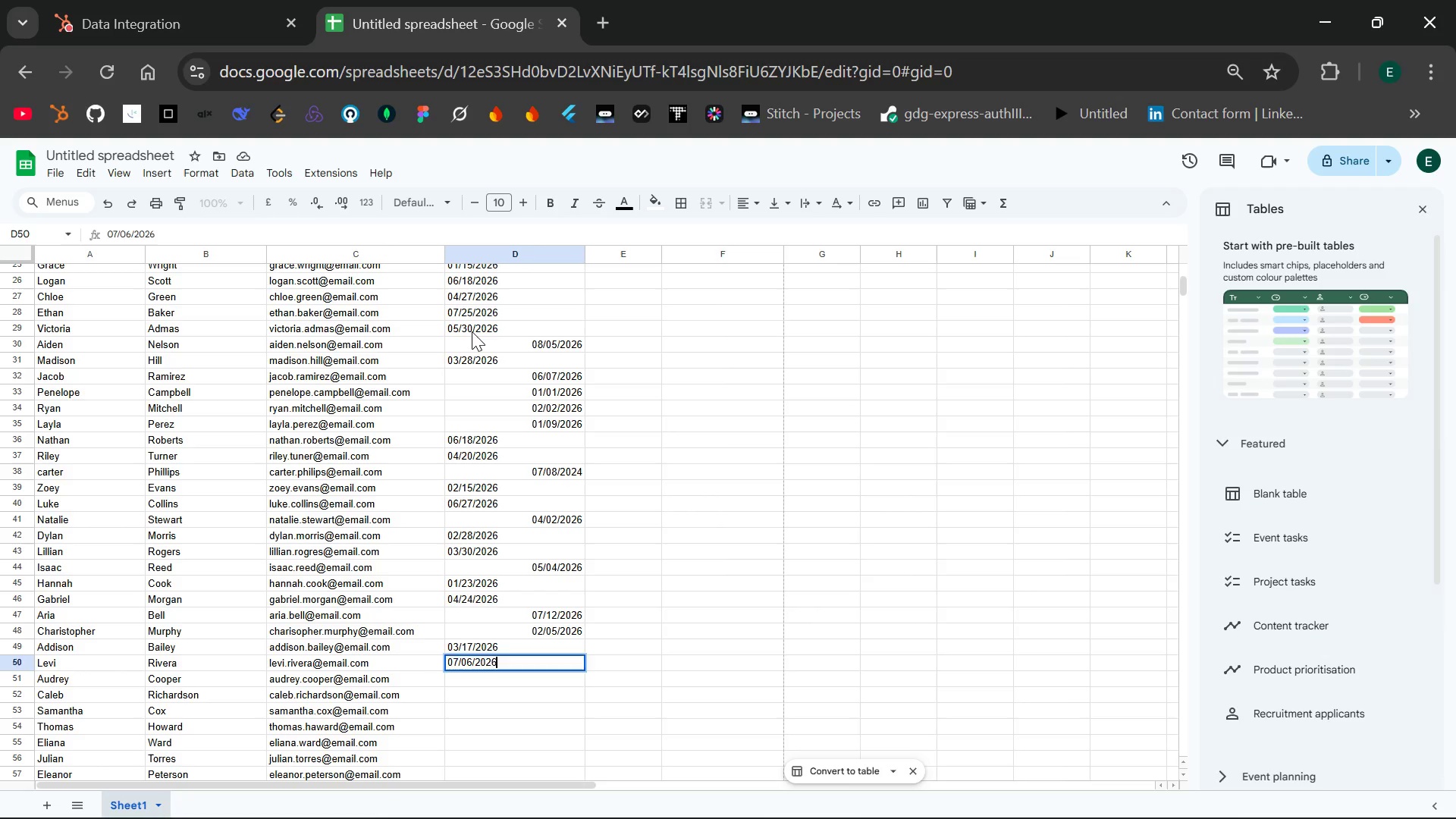 
key(Enter)
 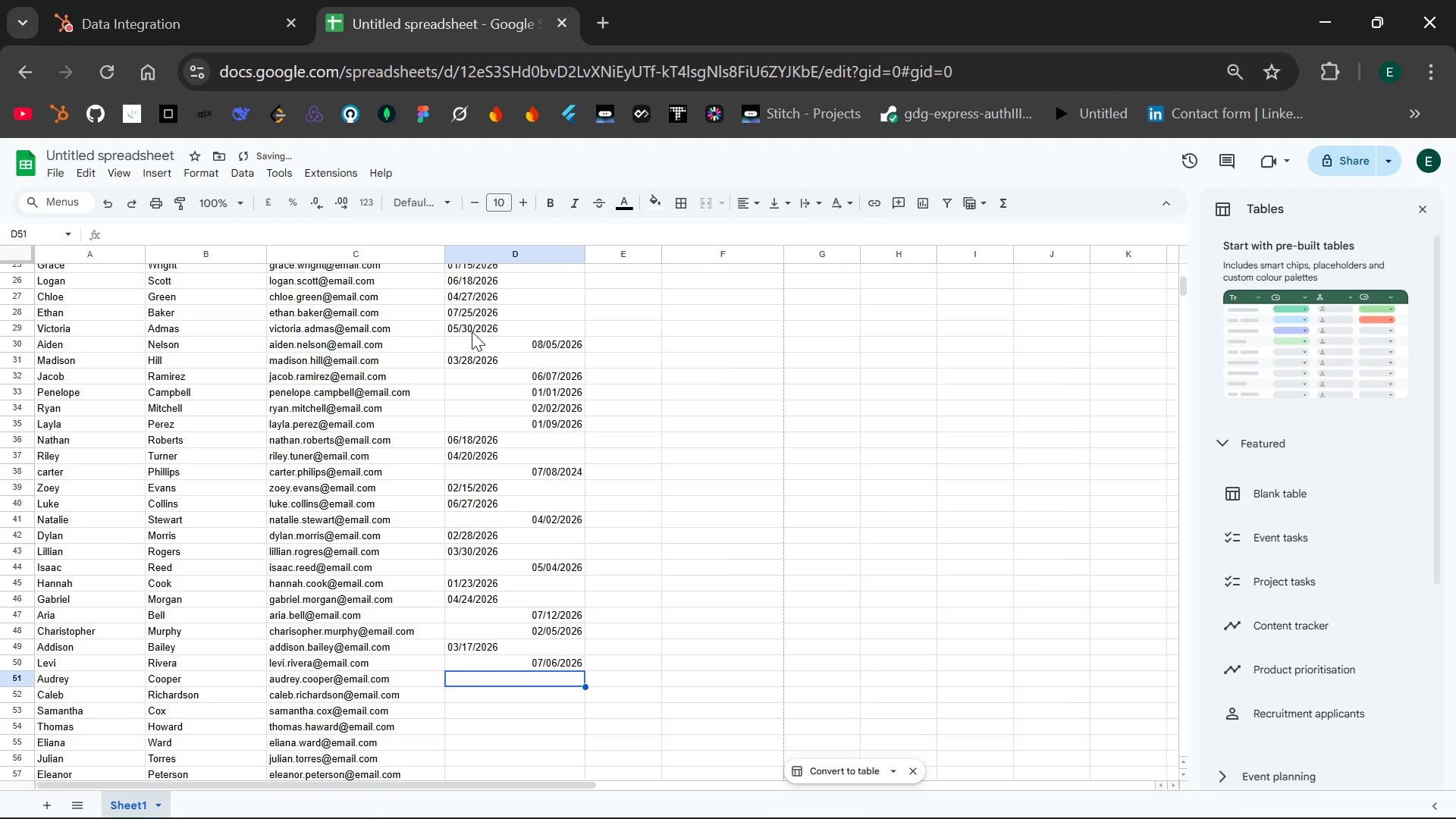 
type(02/30/3)
key(Backspace)
type(2026)
 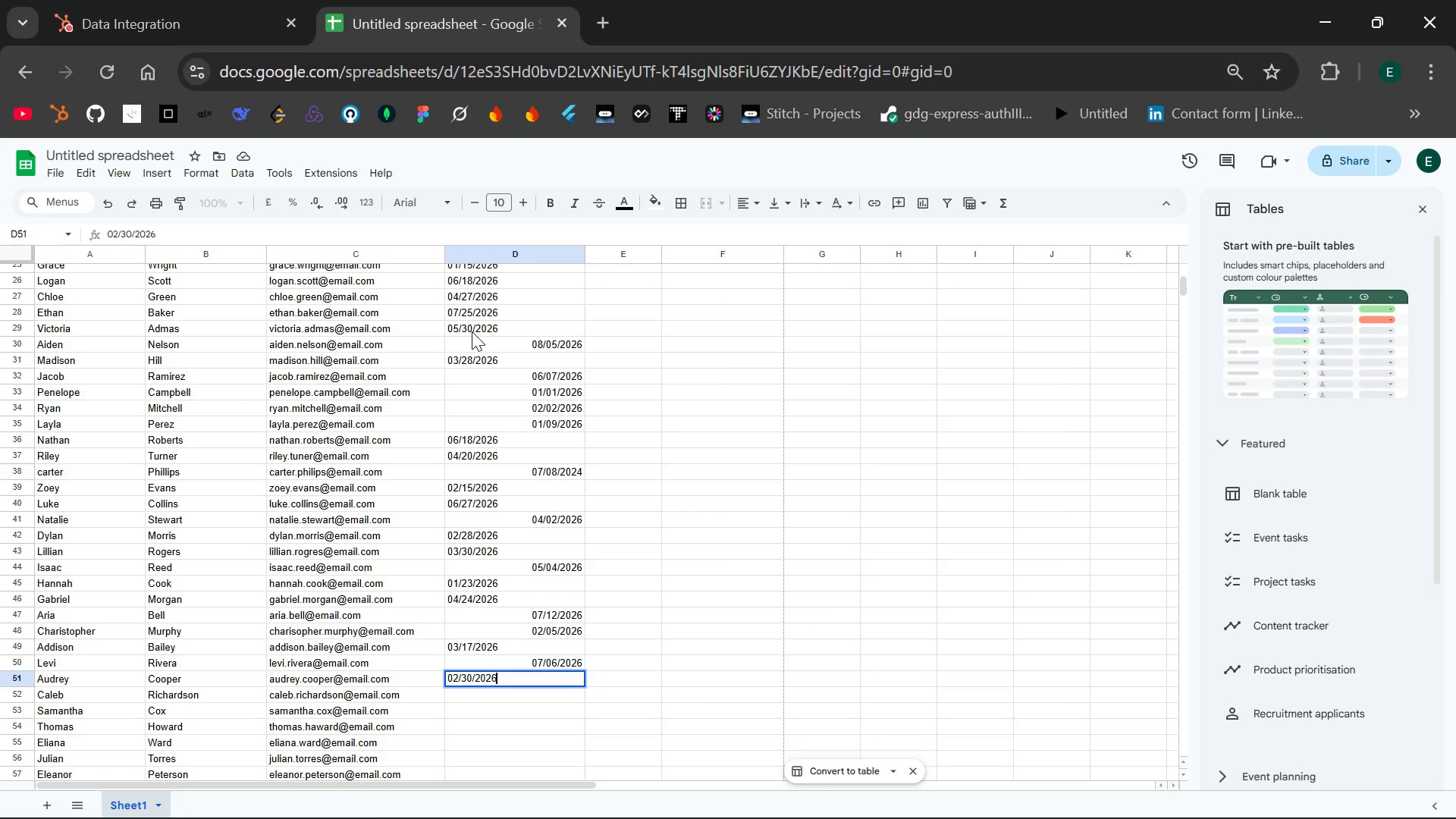 
key(Enter)
 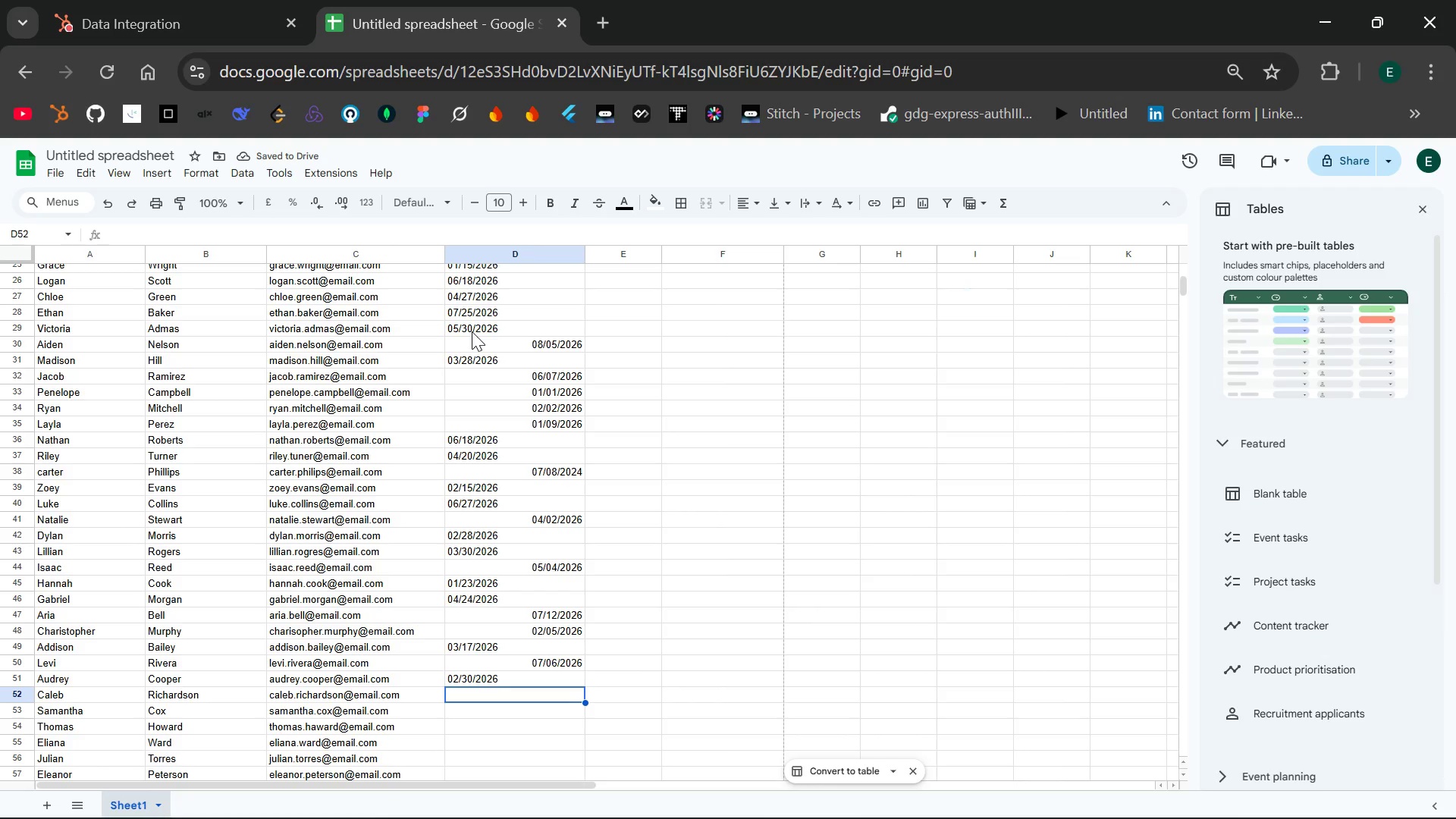 
wait(5.97)
 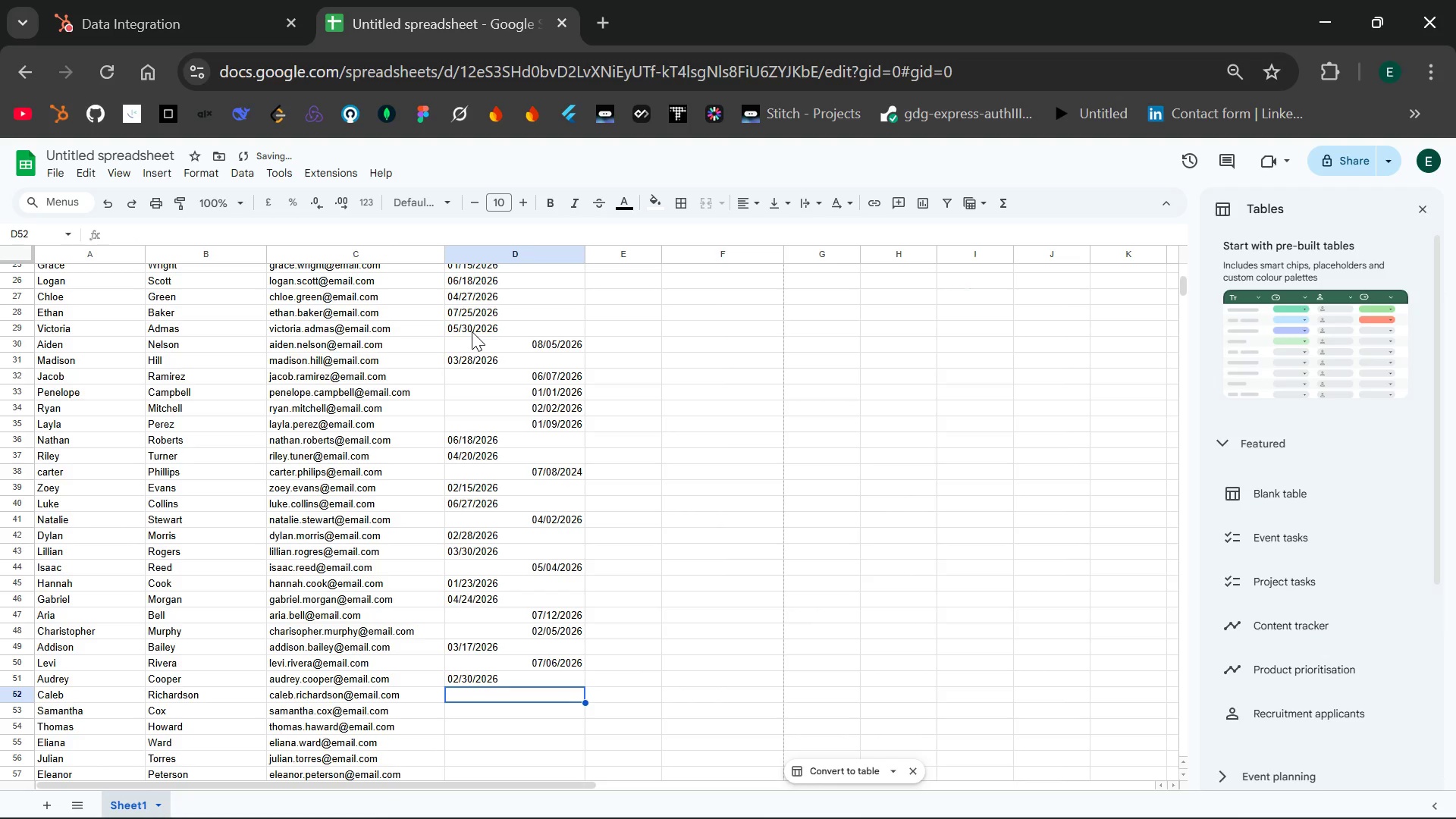 
type(23)
key(Backspace)
key(Backspace)
type(02)
key(Backspace)
type(7/)
 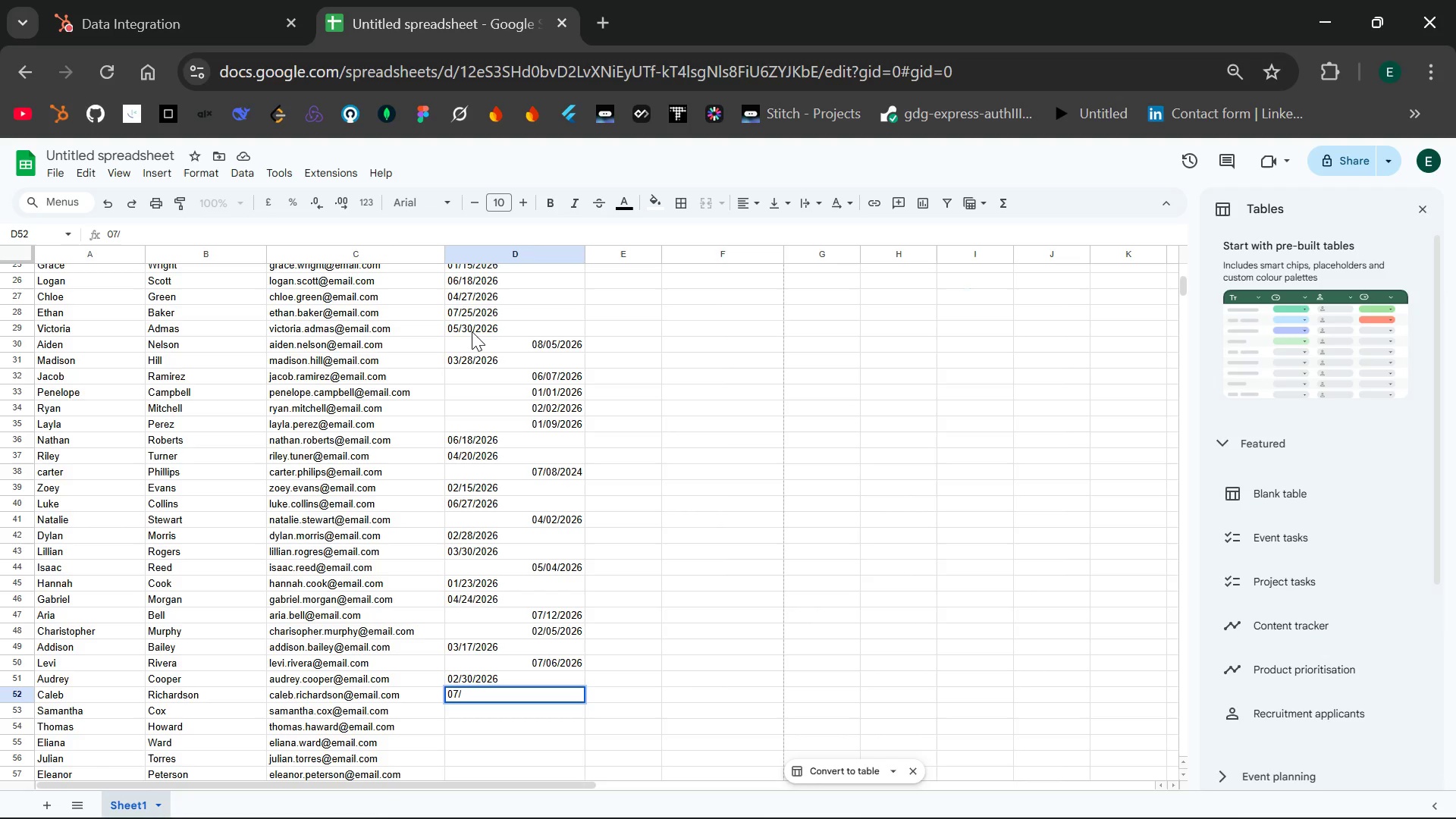 
wait(5.19)
 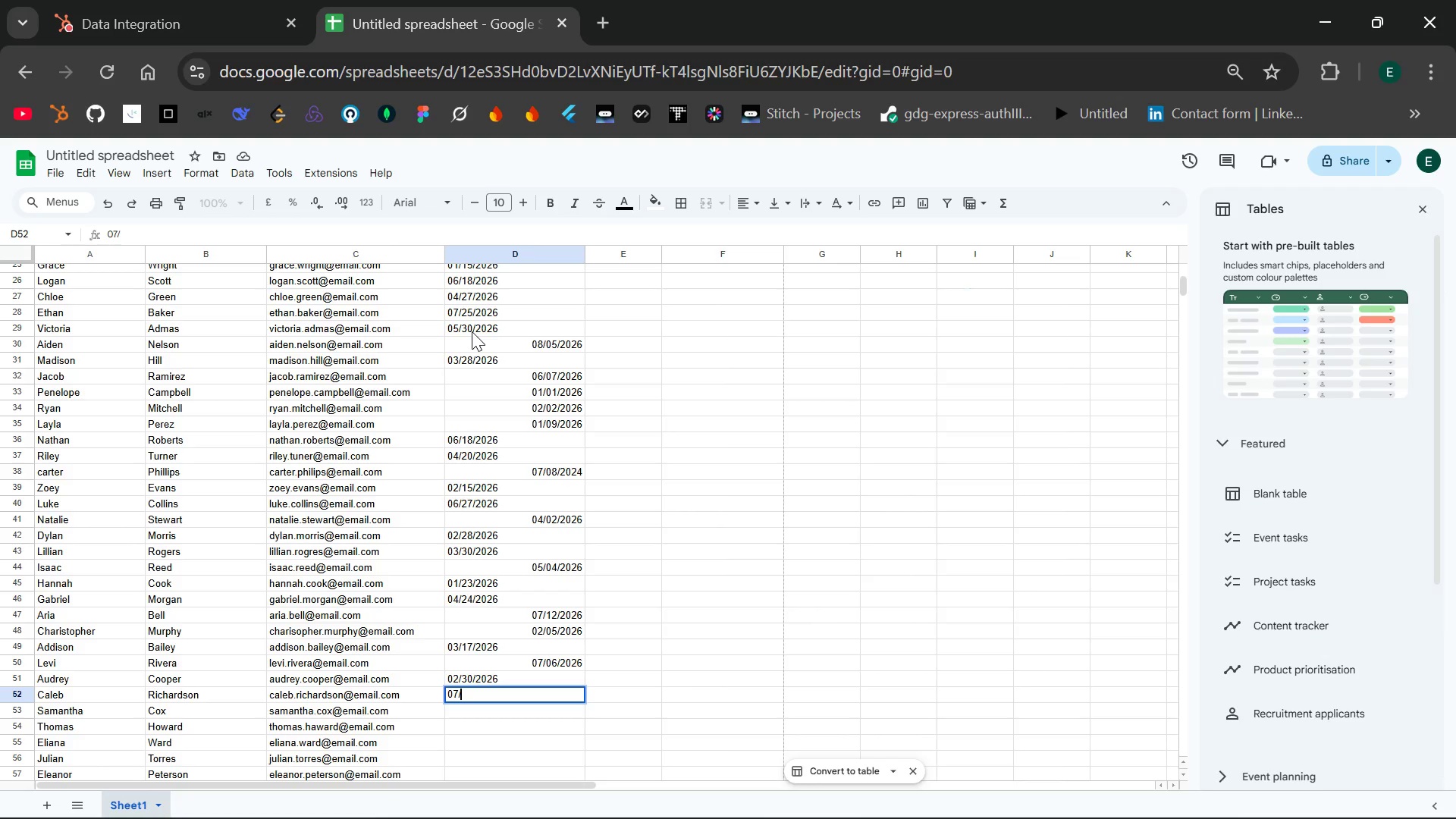 
type(14/2026)
 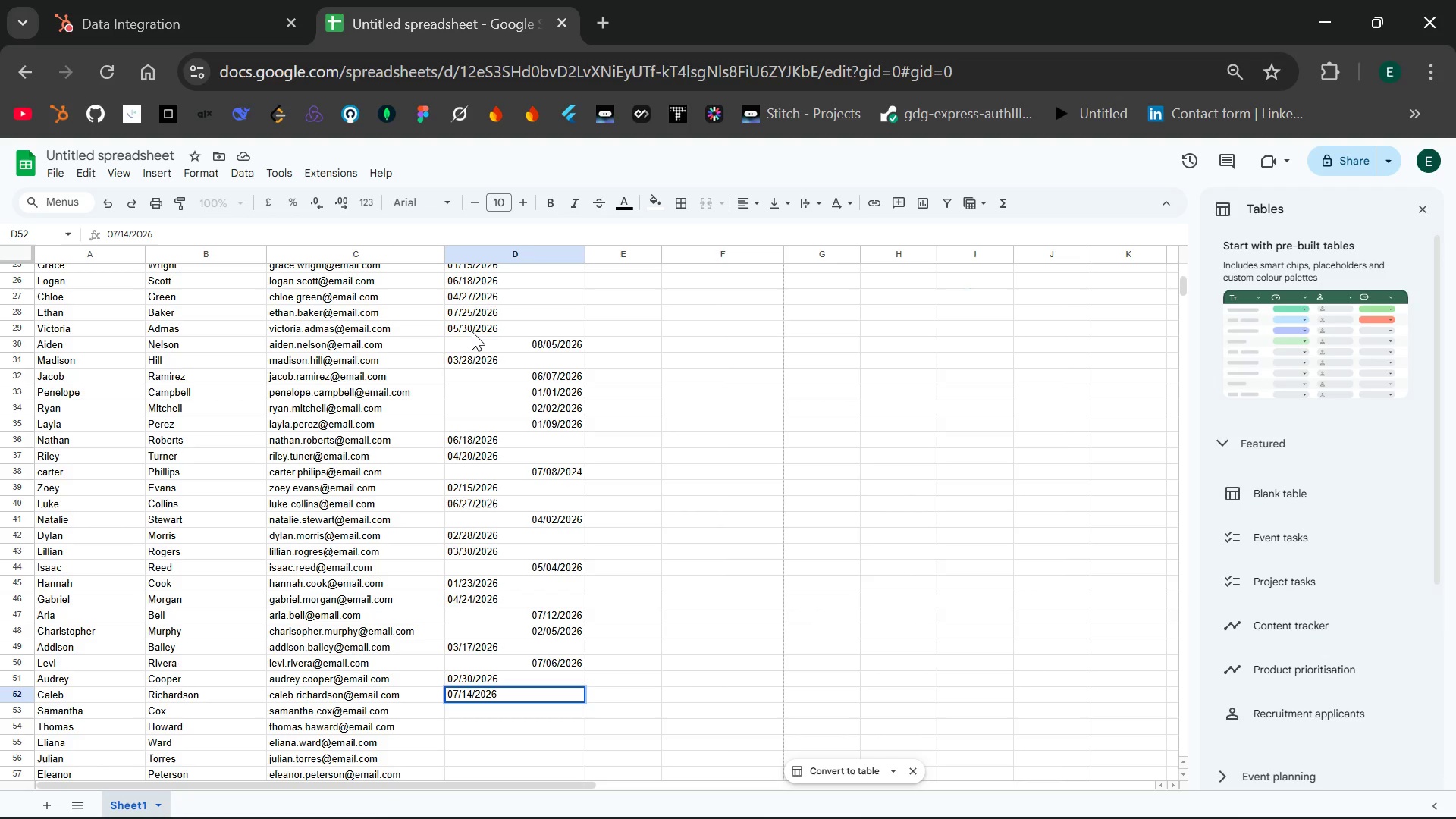 
key(Enter)
 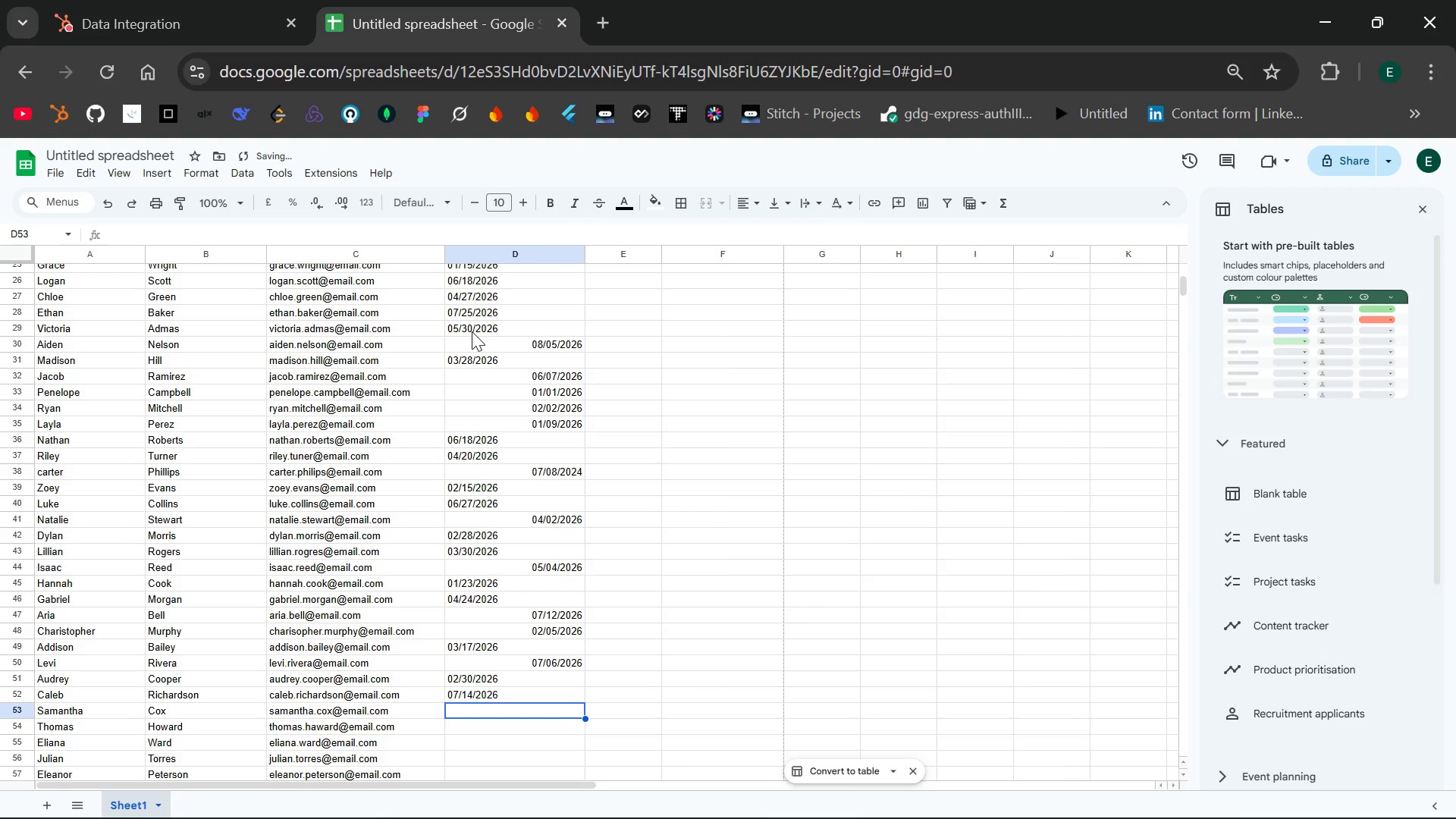 
type(0810)
key(Backspace)
key(Backspace)
type(/09/2027)
key(Backspace)
type(6)
 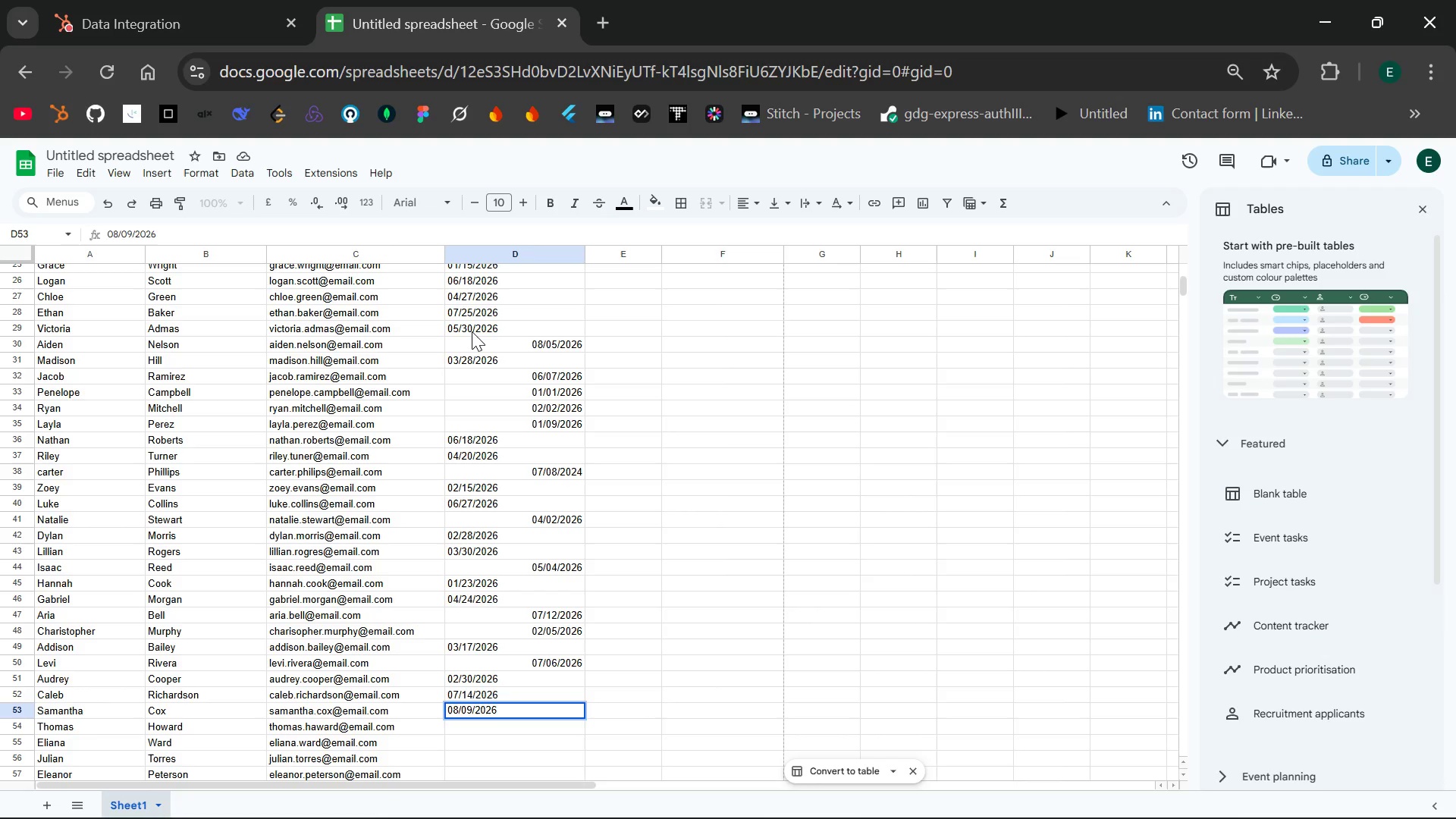 
key(Enter)
 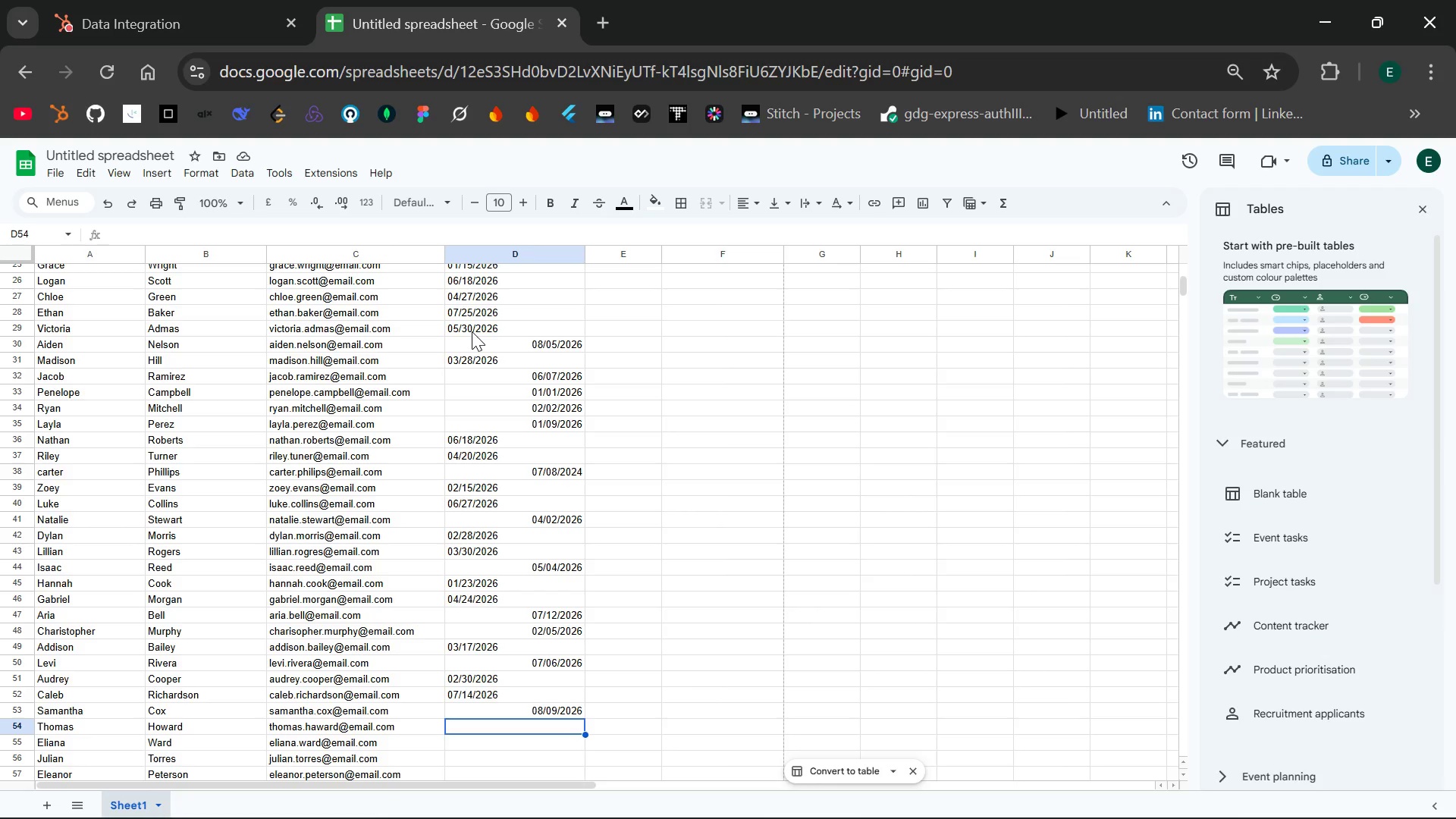 
wait(7.88)
 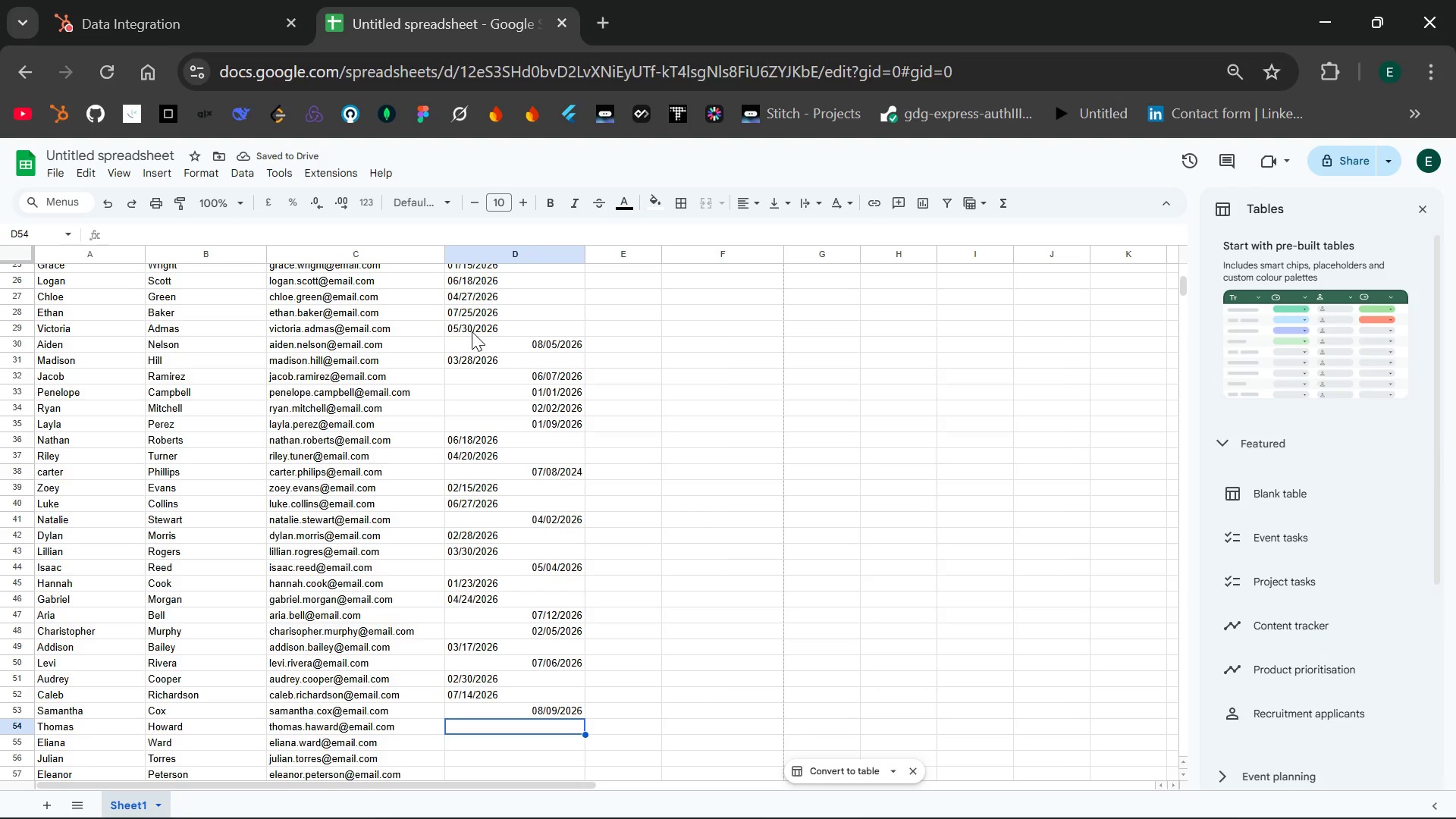 
type(04/23/2026)
 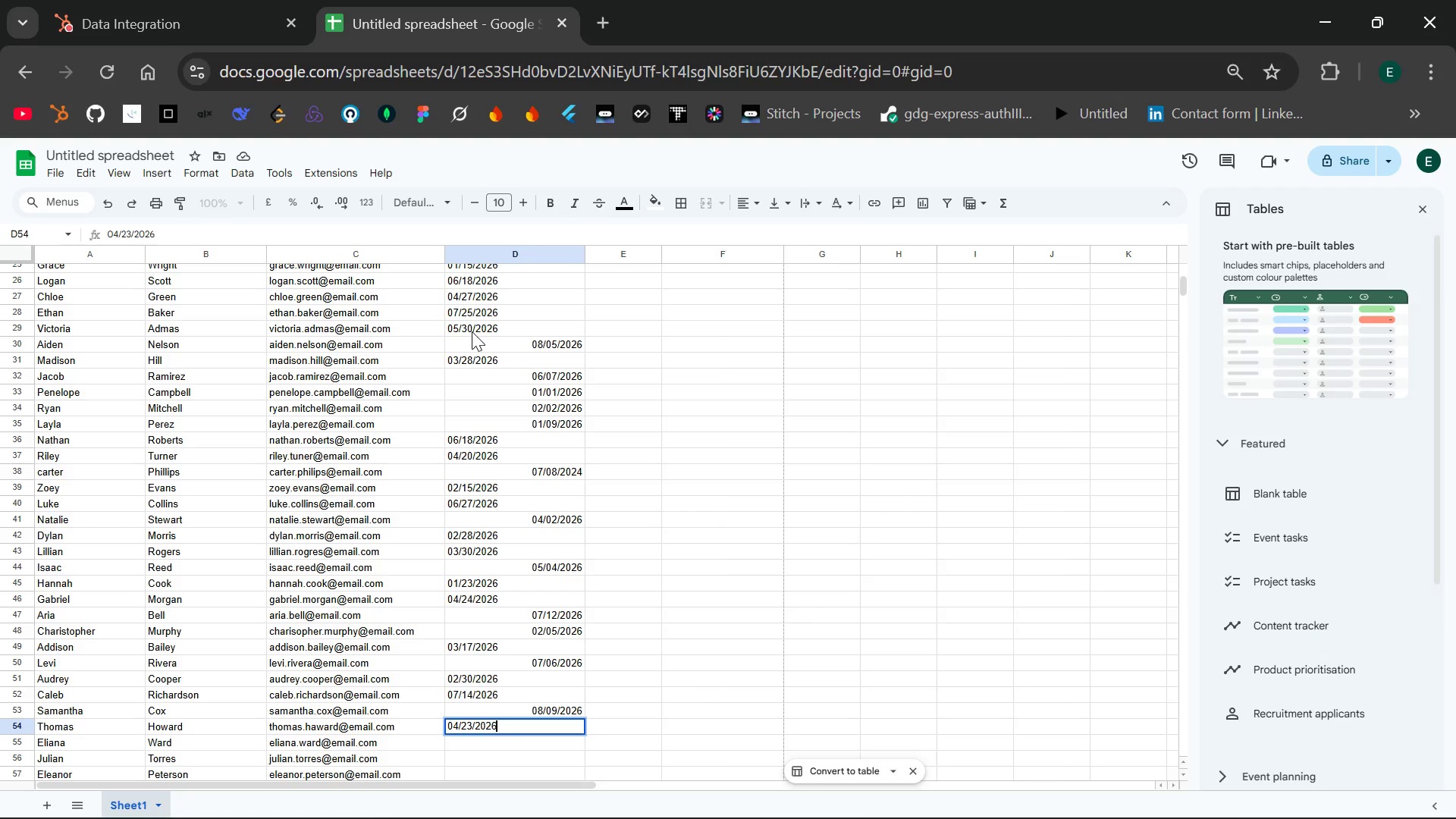 
key(Enter)
 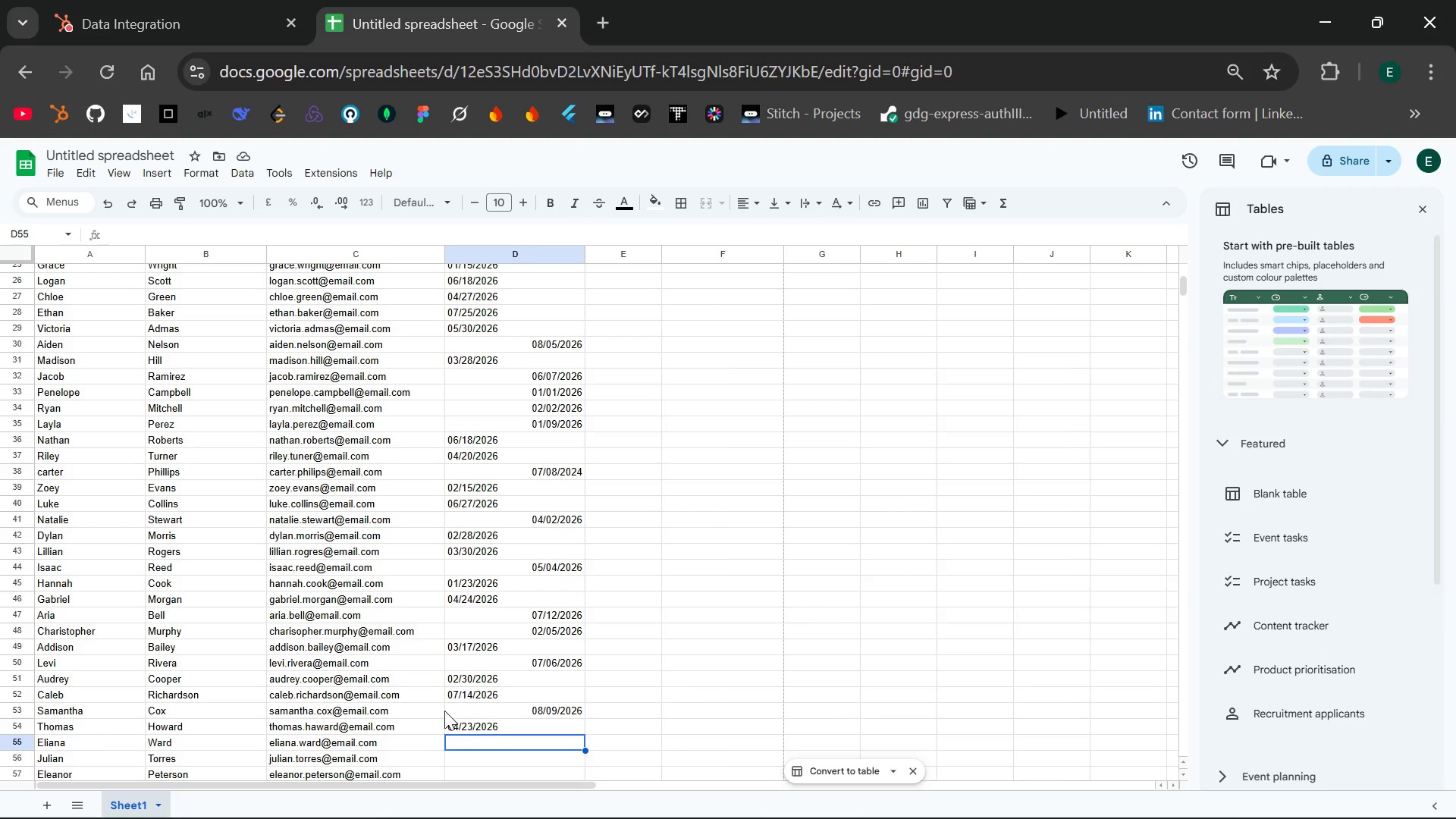 
wait(18.47)
 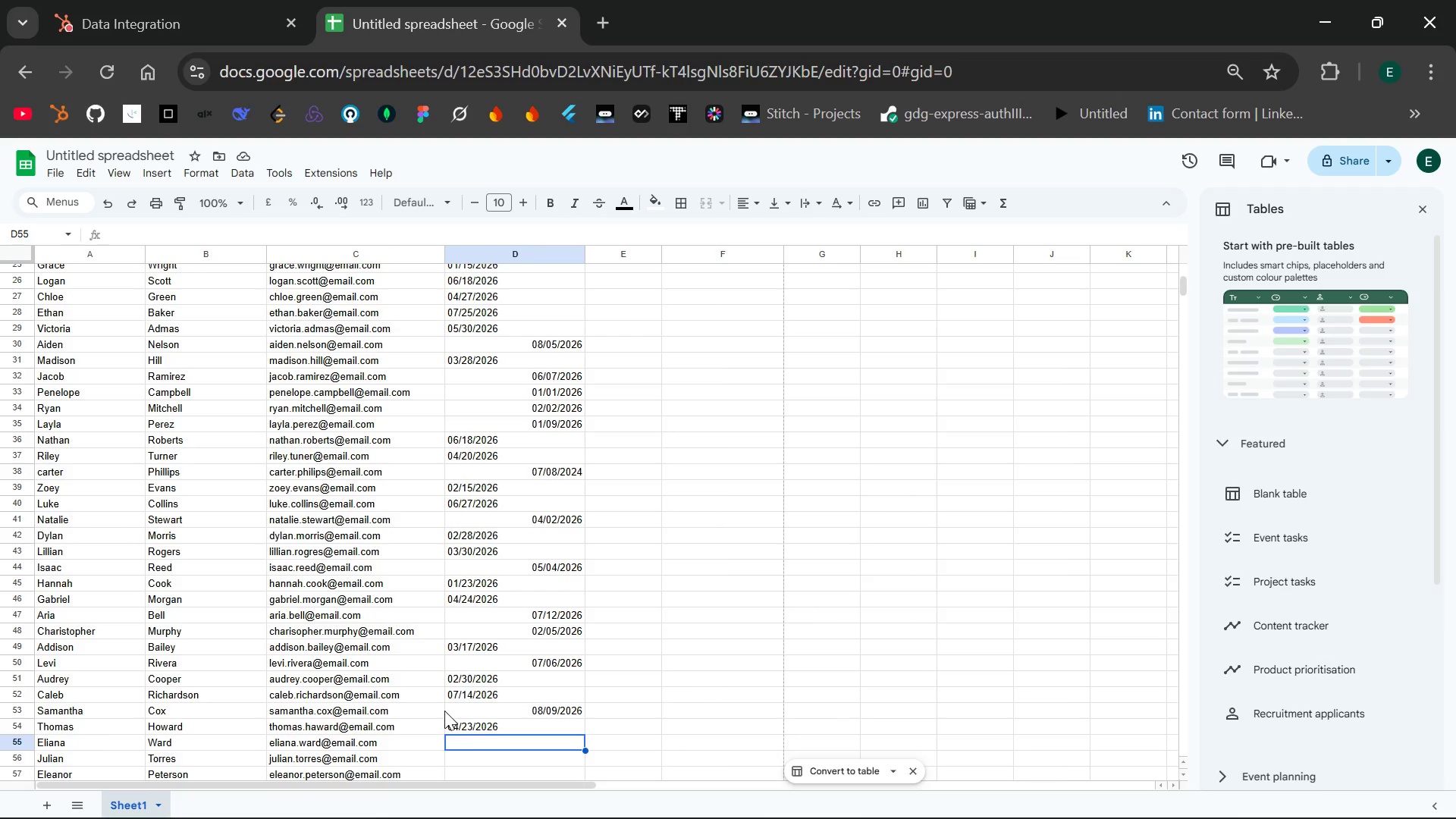 
left_click([540, 741])
 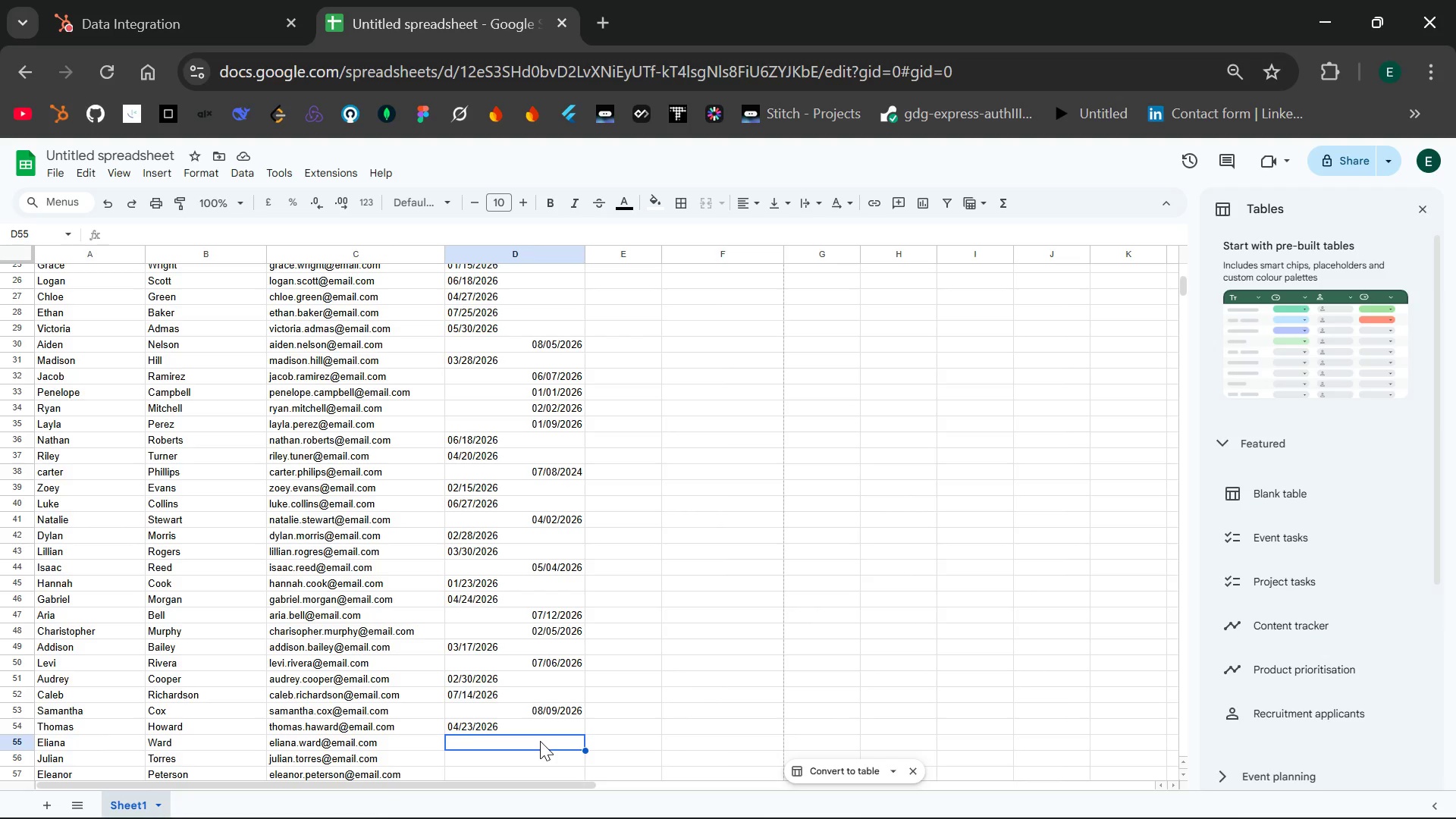 
type(39)
key(Backspace)
key(Backspace)
type(06/29/2026)
 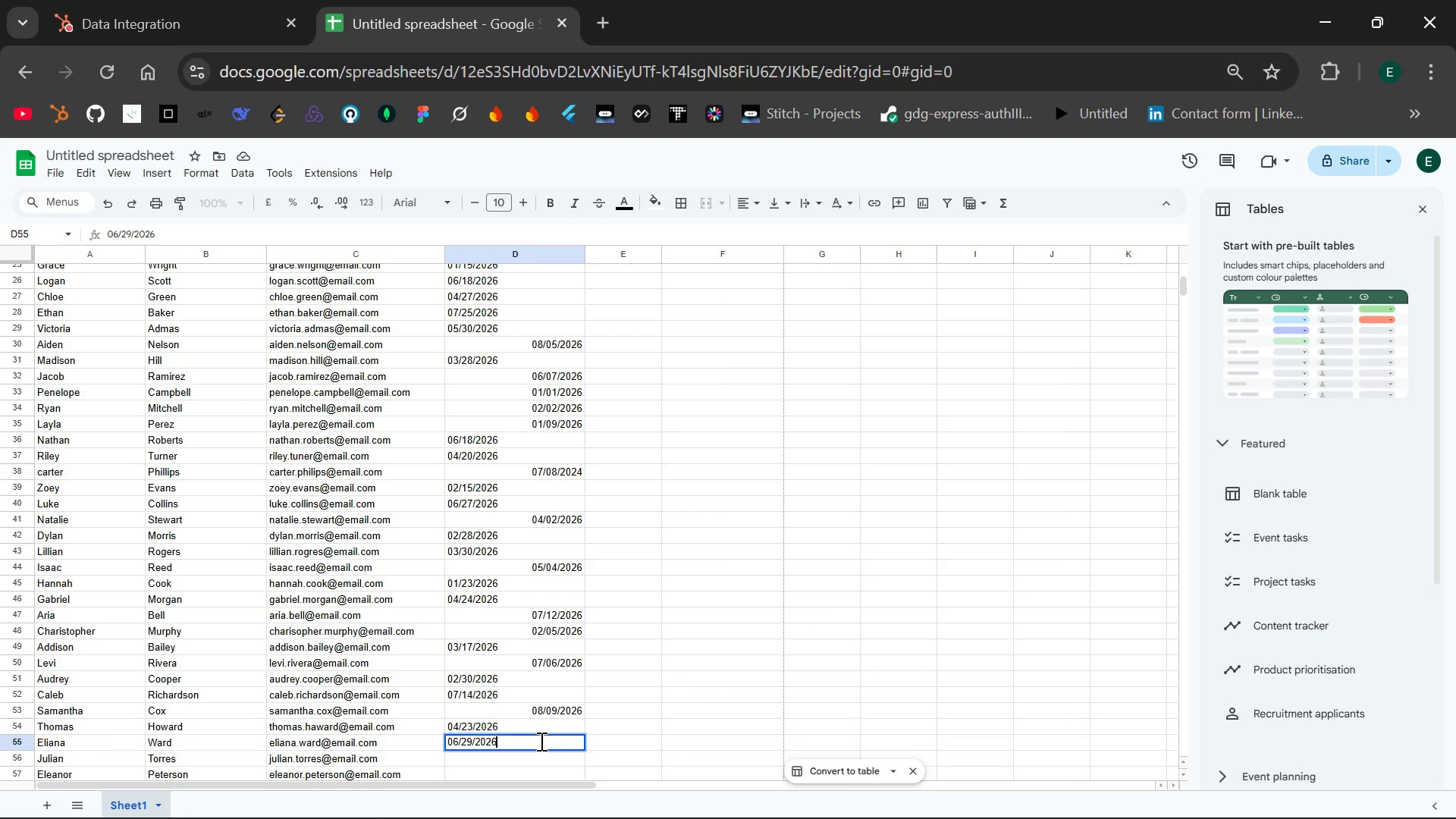 
wait(11.42)
 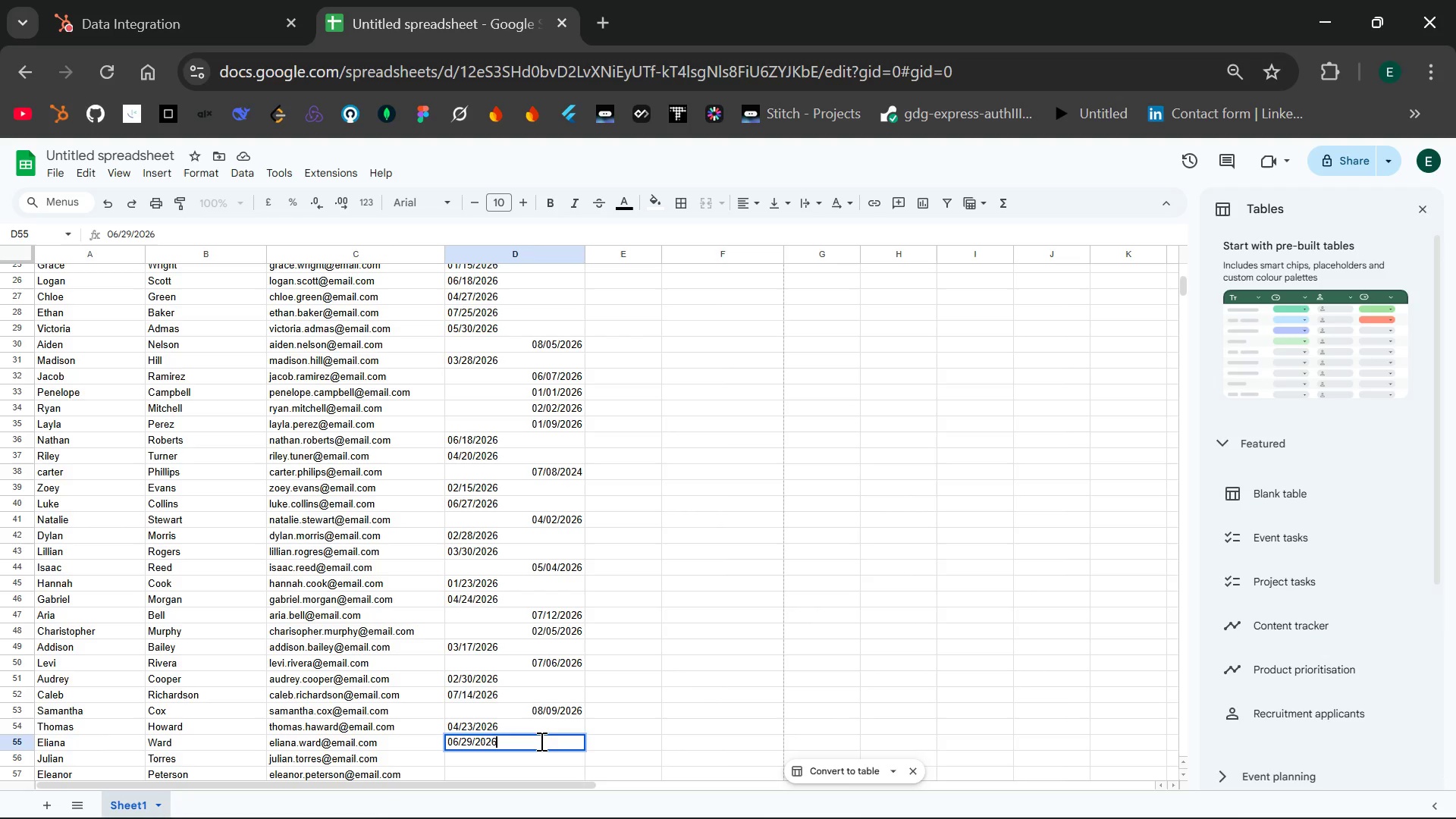 
key(Enter)
 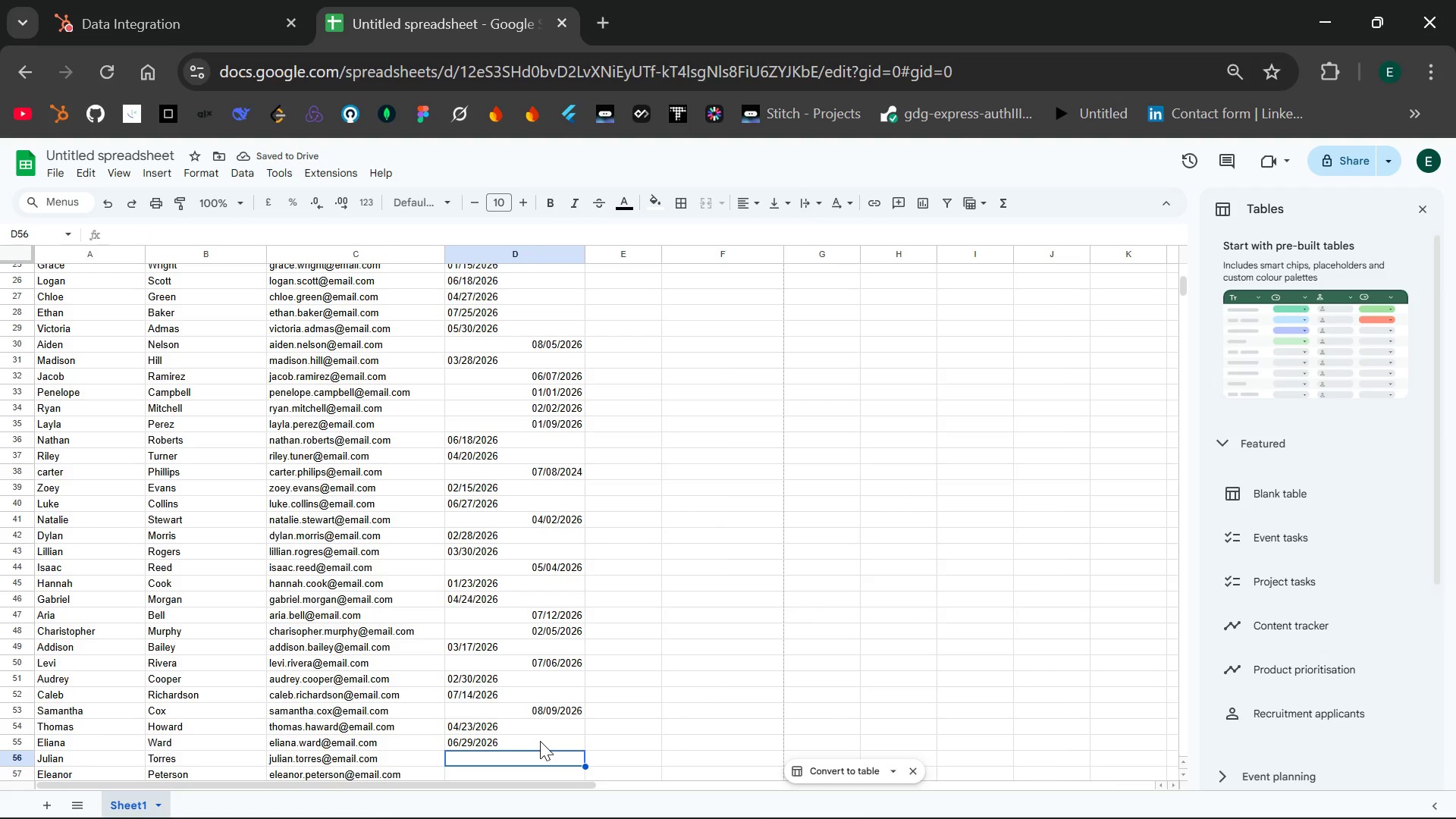 
type(07/31/2026)
 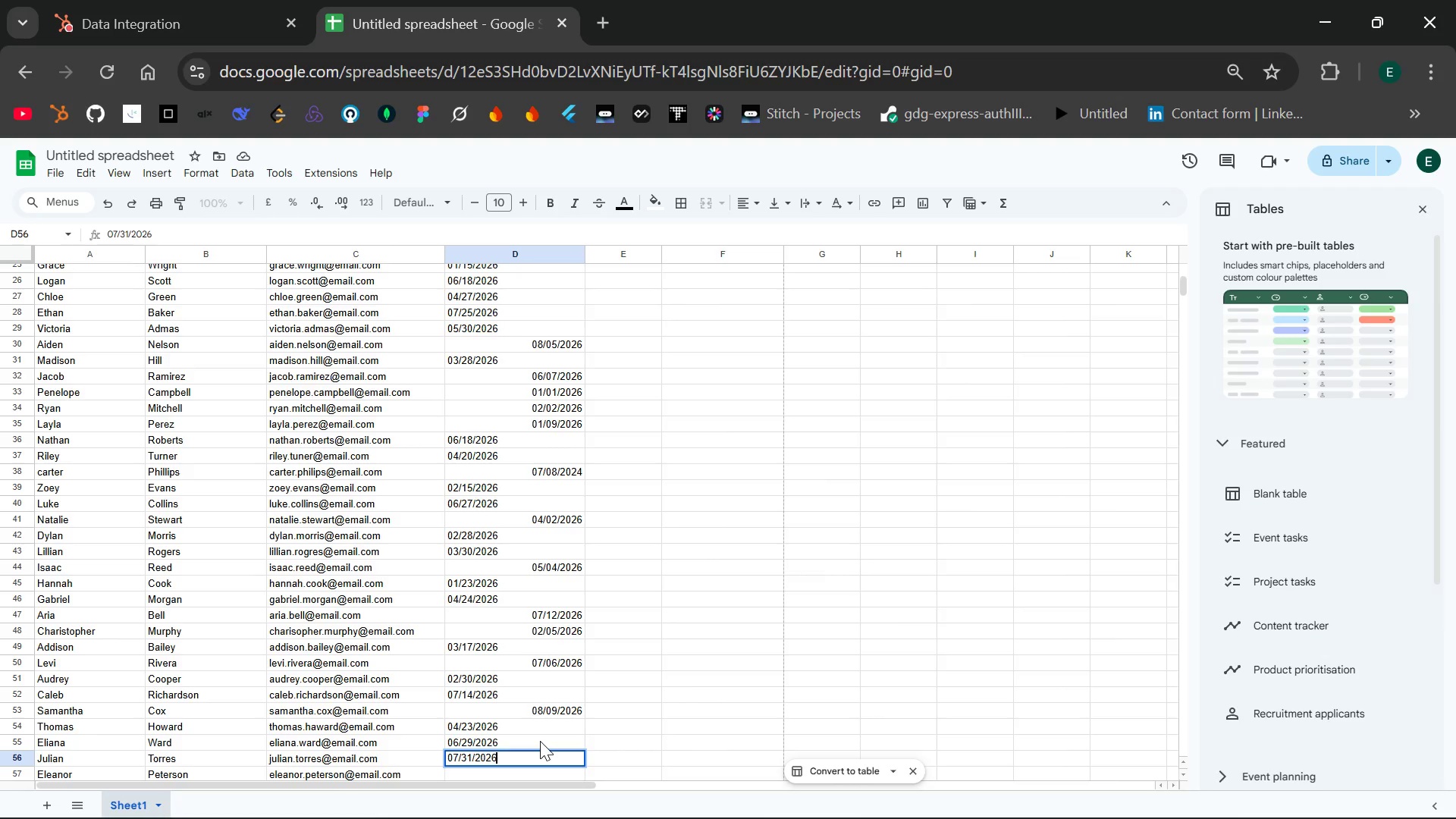 
key(Enter)
 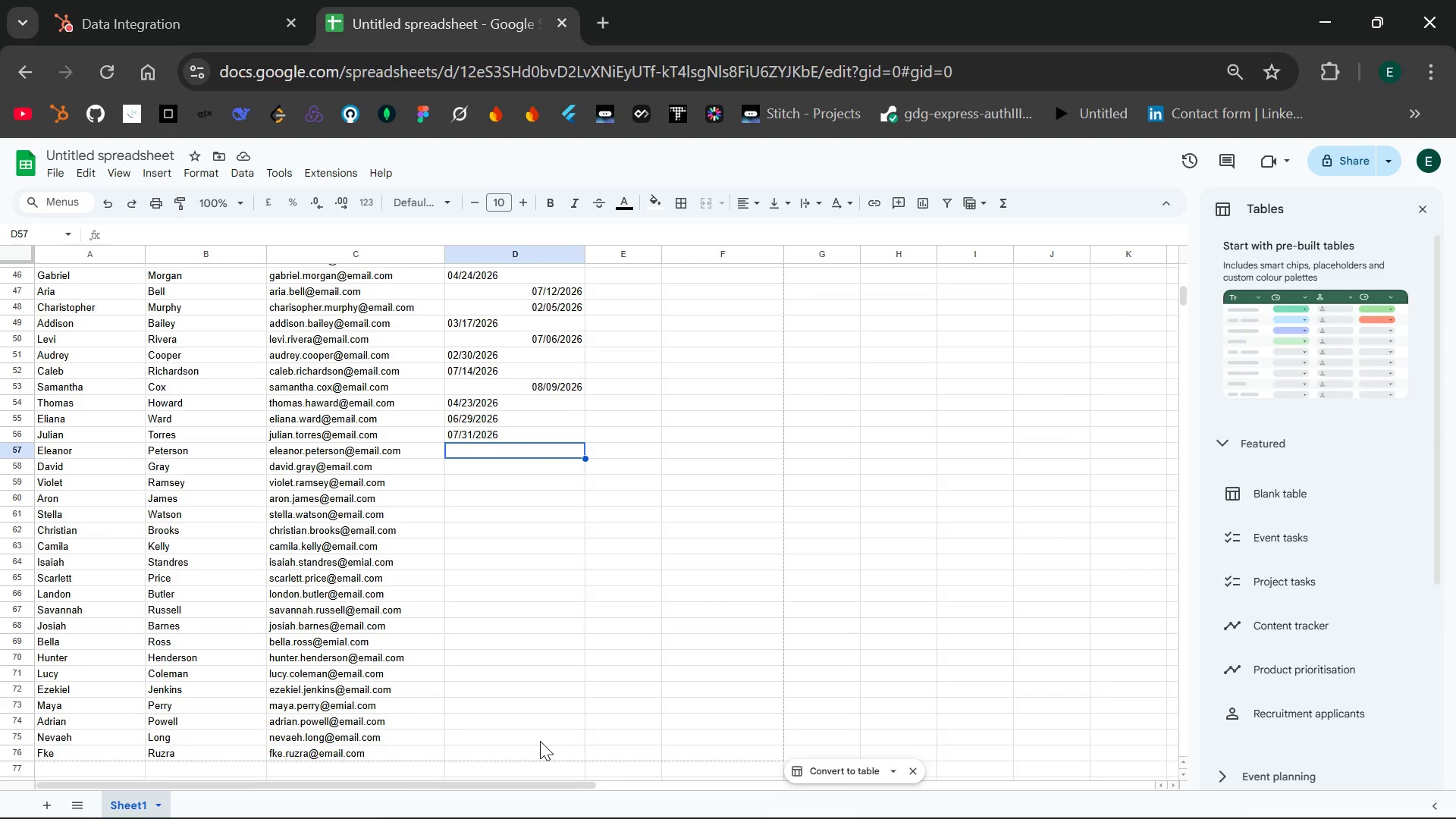 
wait(11.06)
 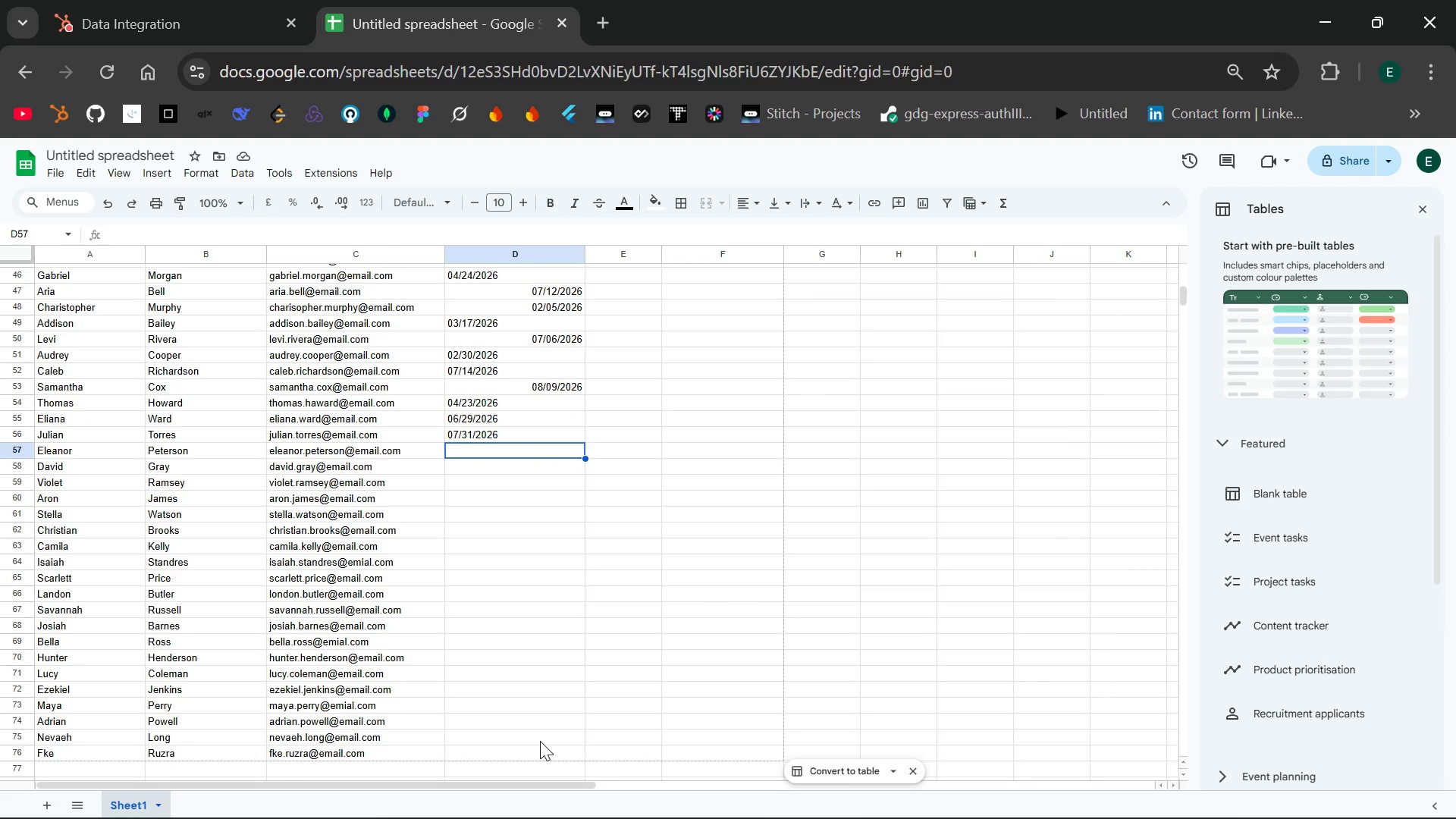 
type(09/)
 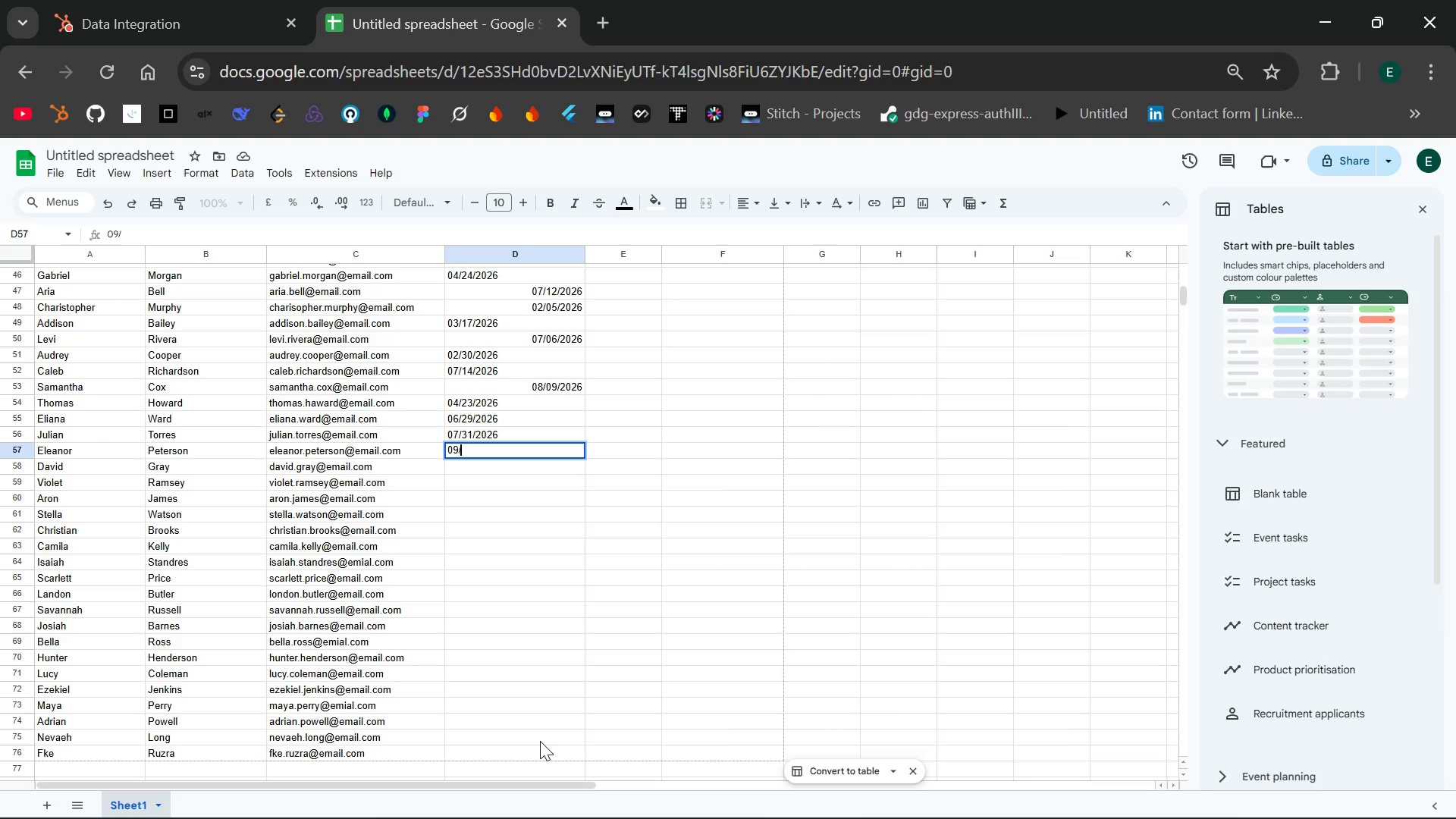 
key(3)
 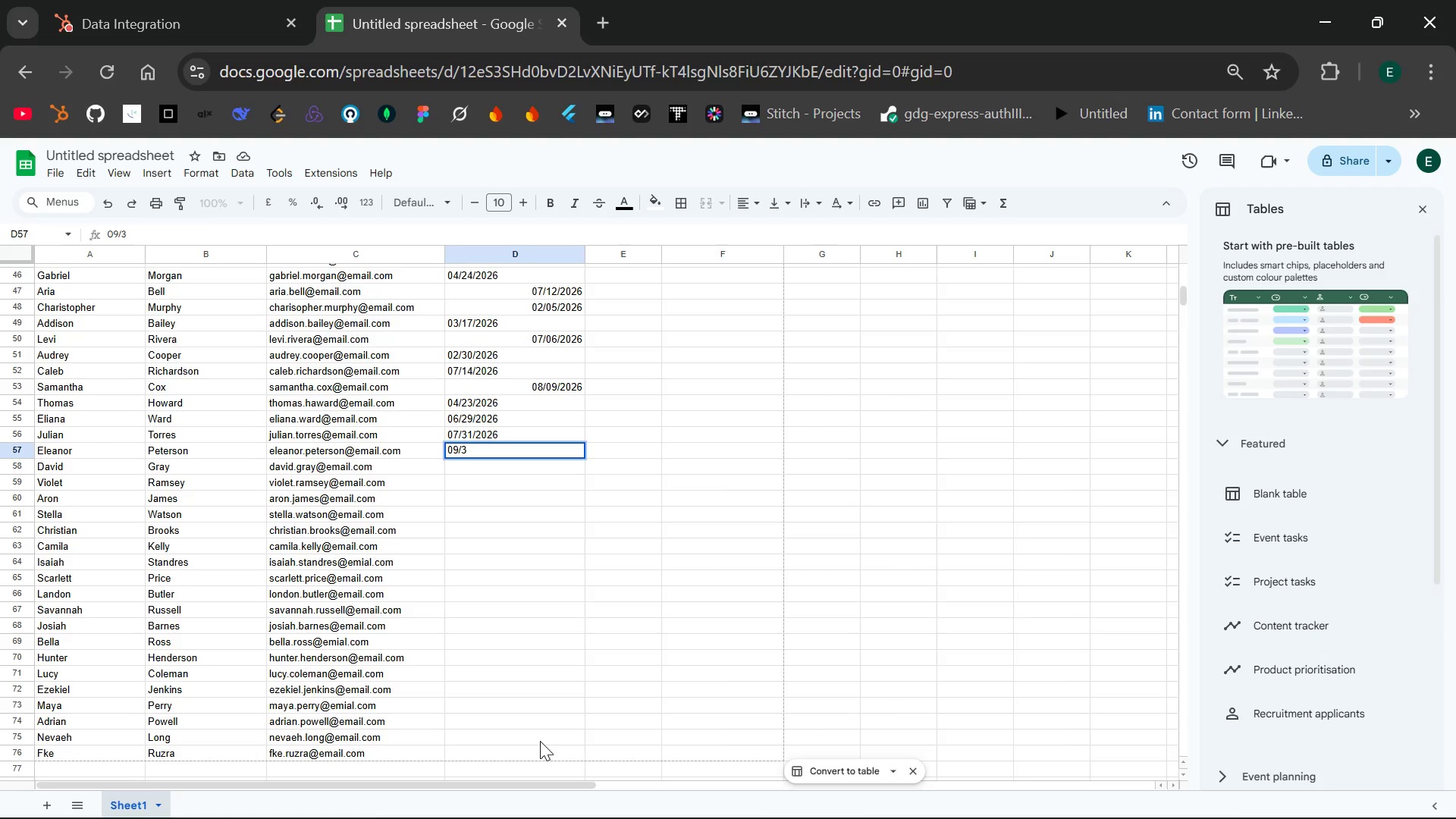 
type(9)
key(Backspace)
key(Backspace)
type(30/30)
key(Backspace)
key(Backspace)
type(2026)
 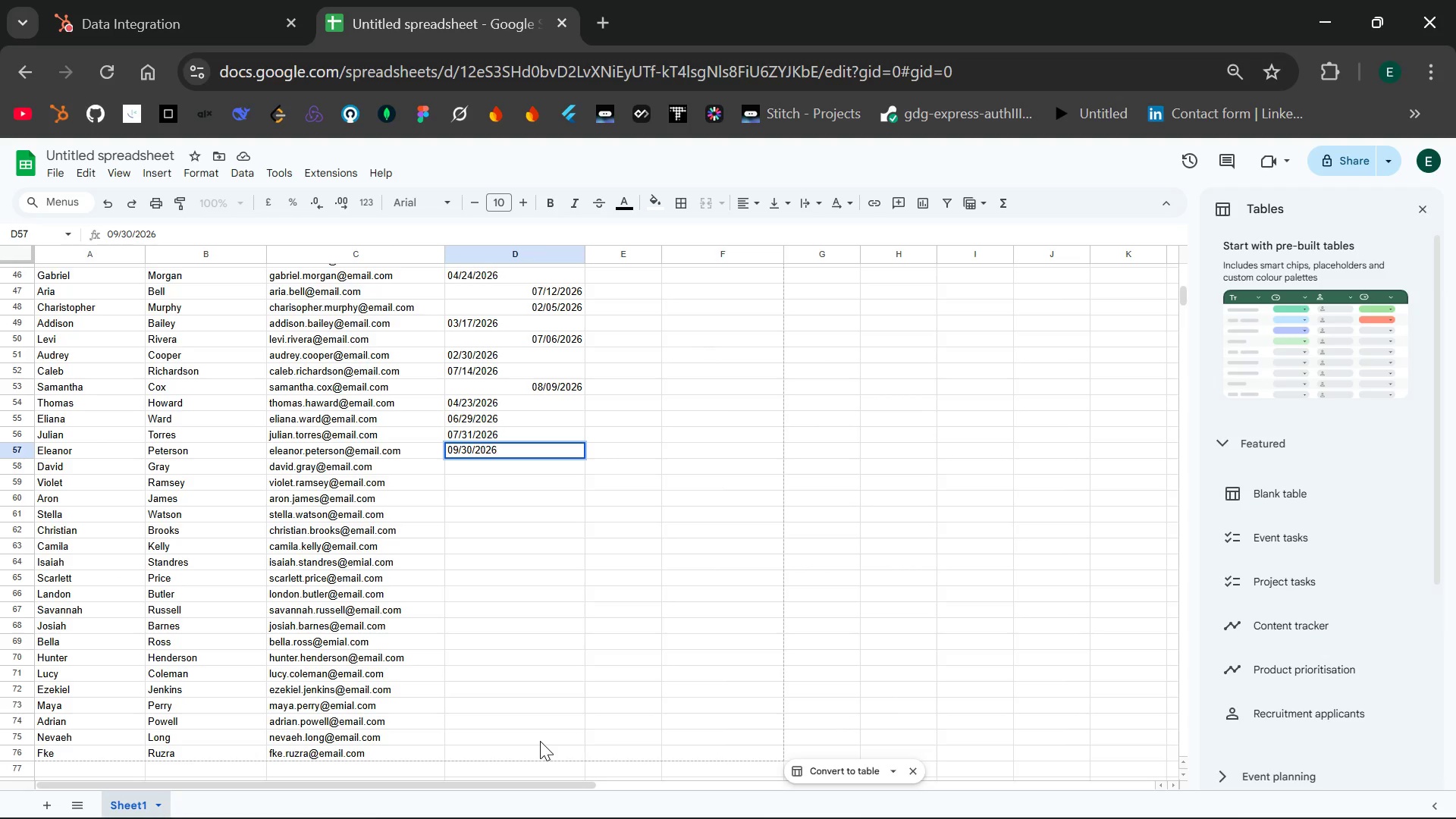 
key(Enter)
 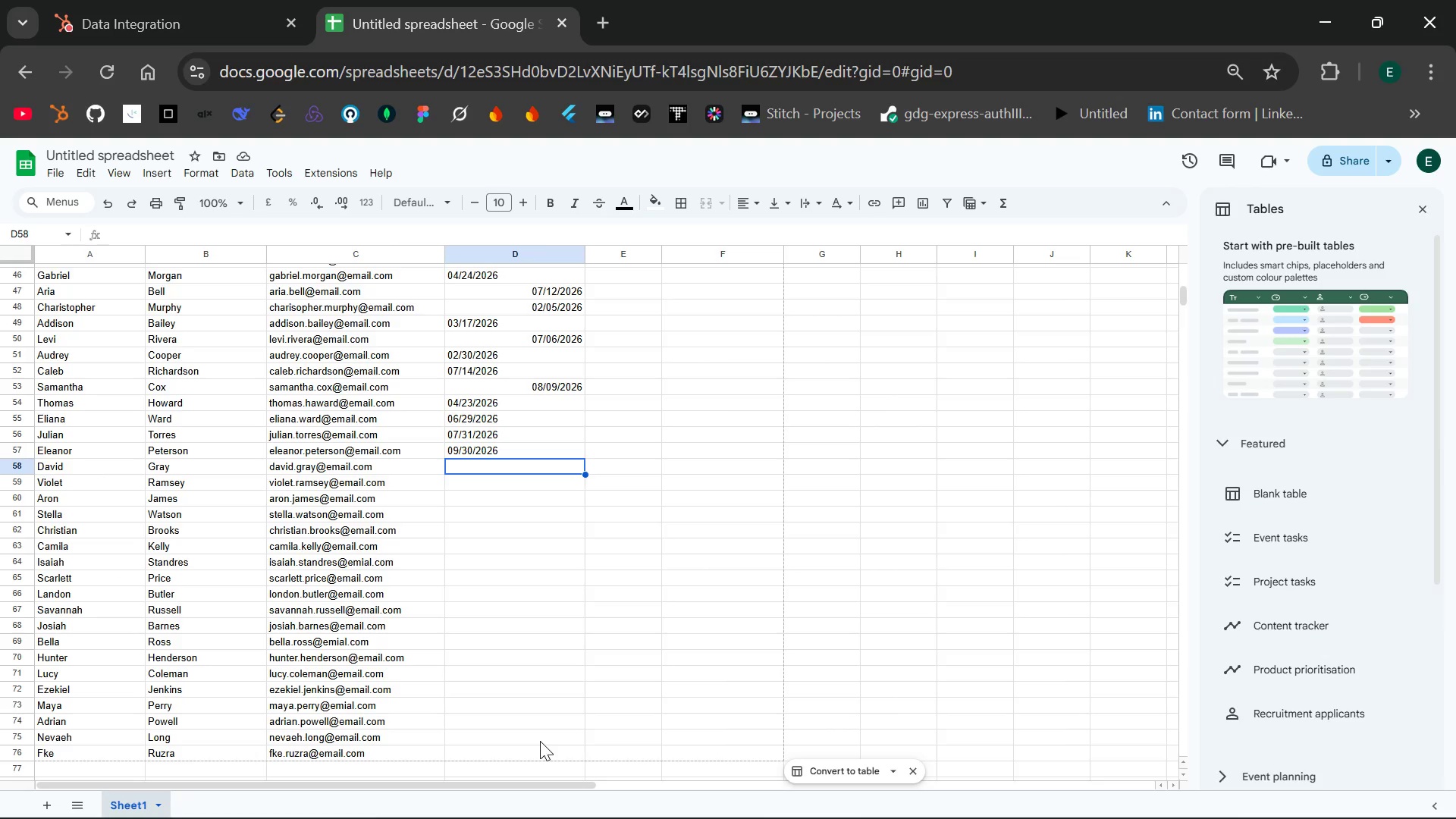 
wait(7.36)
 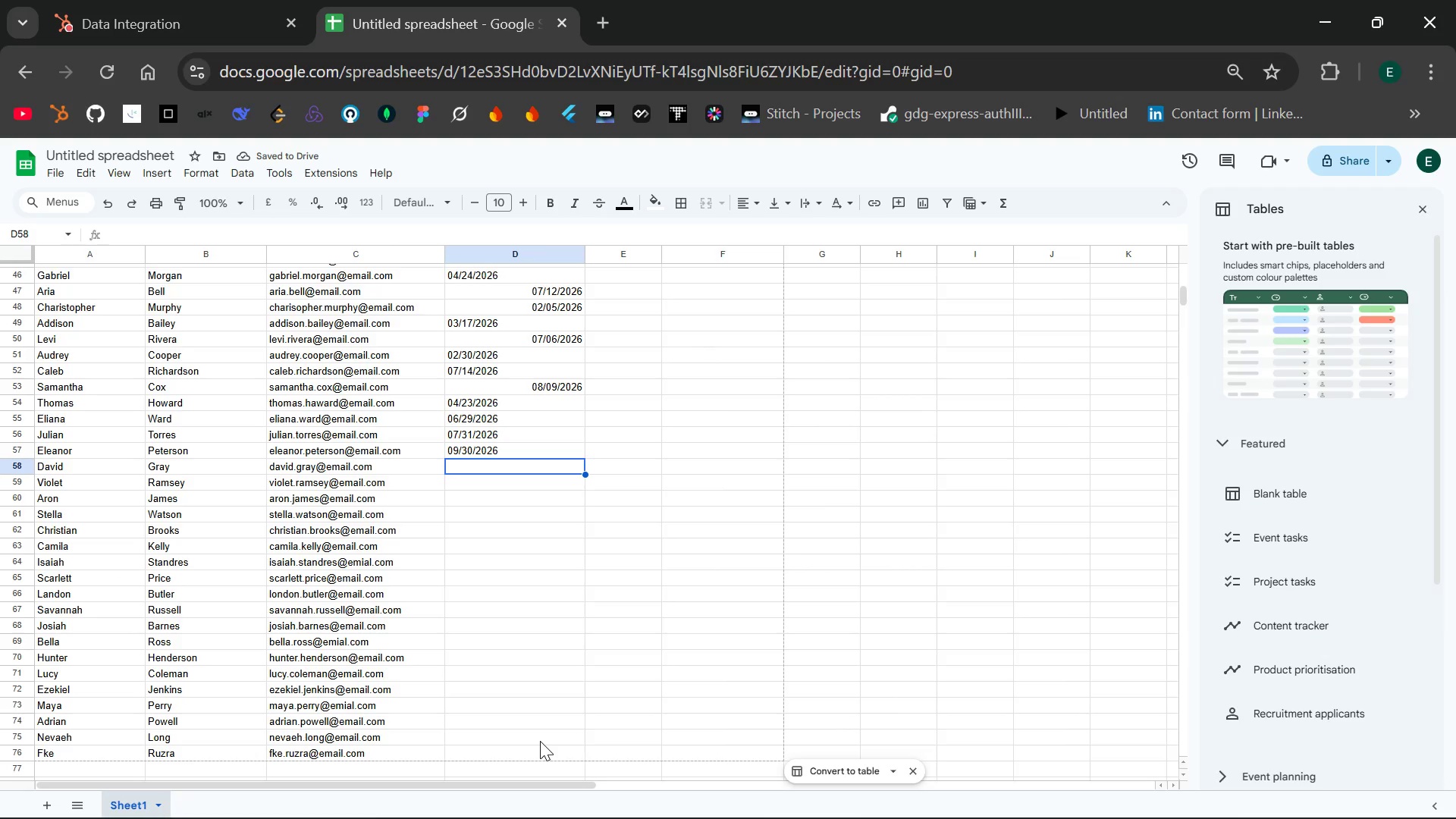 
type(09/13/2036)
 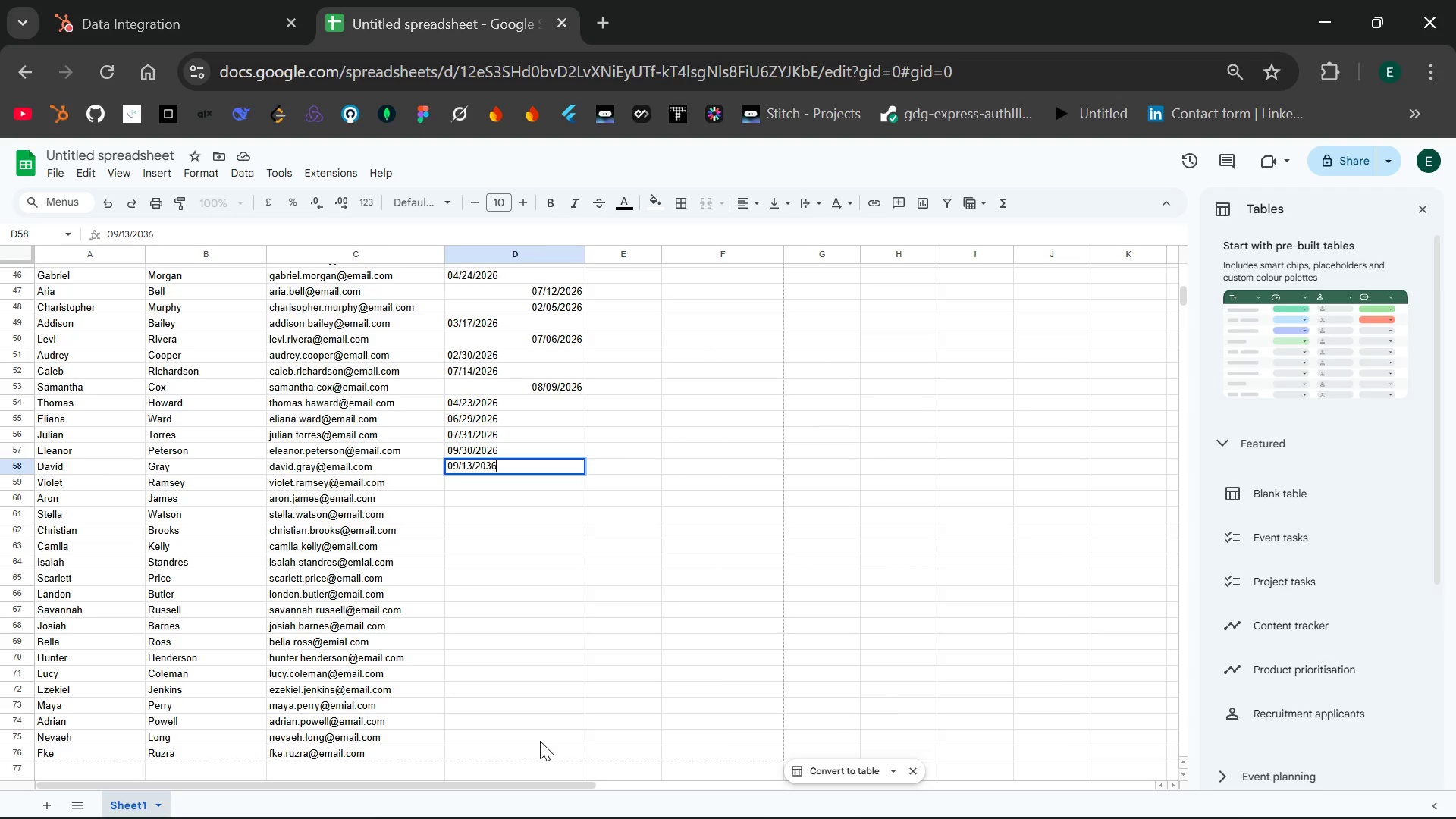 
key(Enter)
 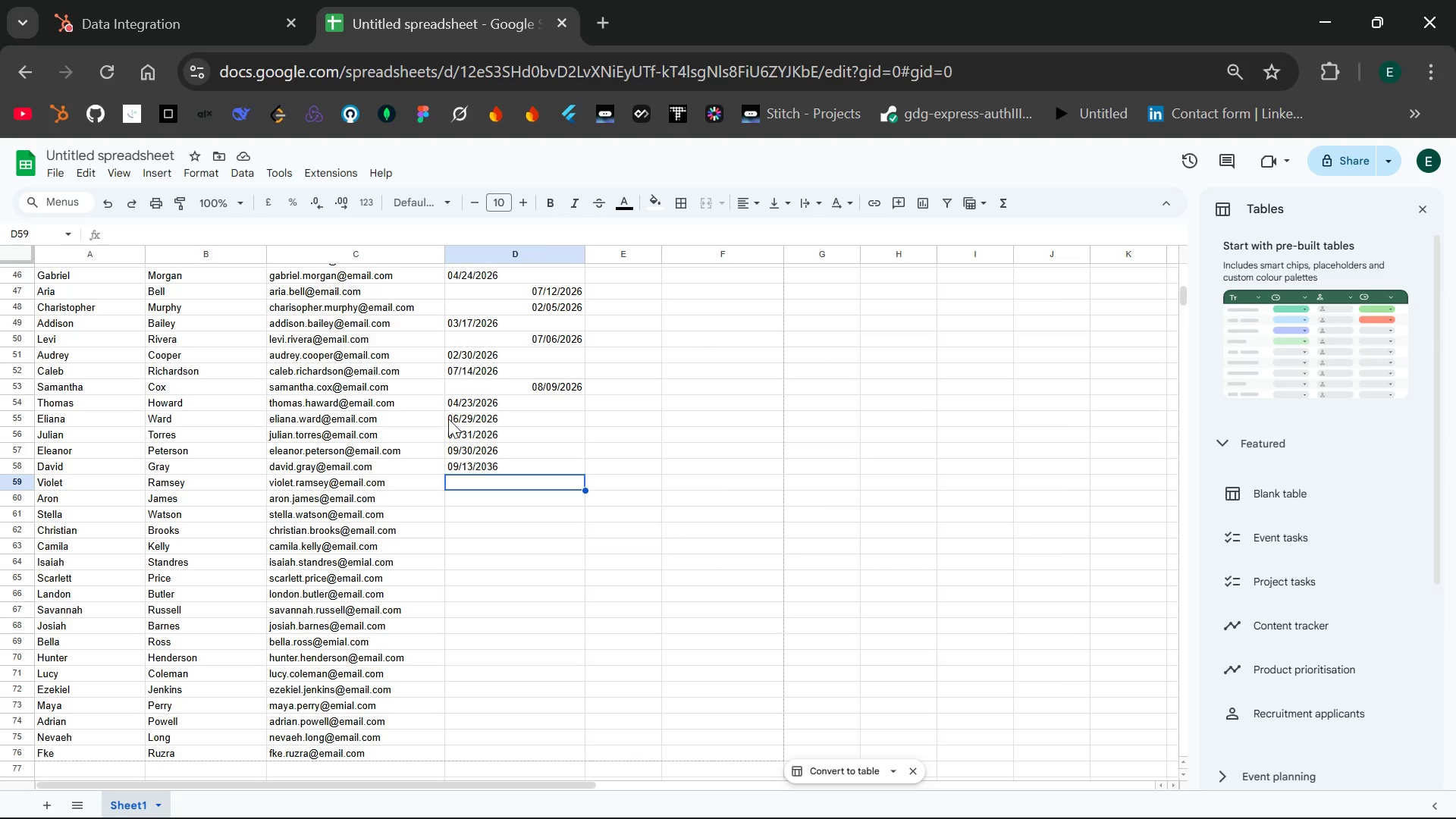 
wait(25.59)
 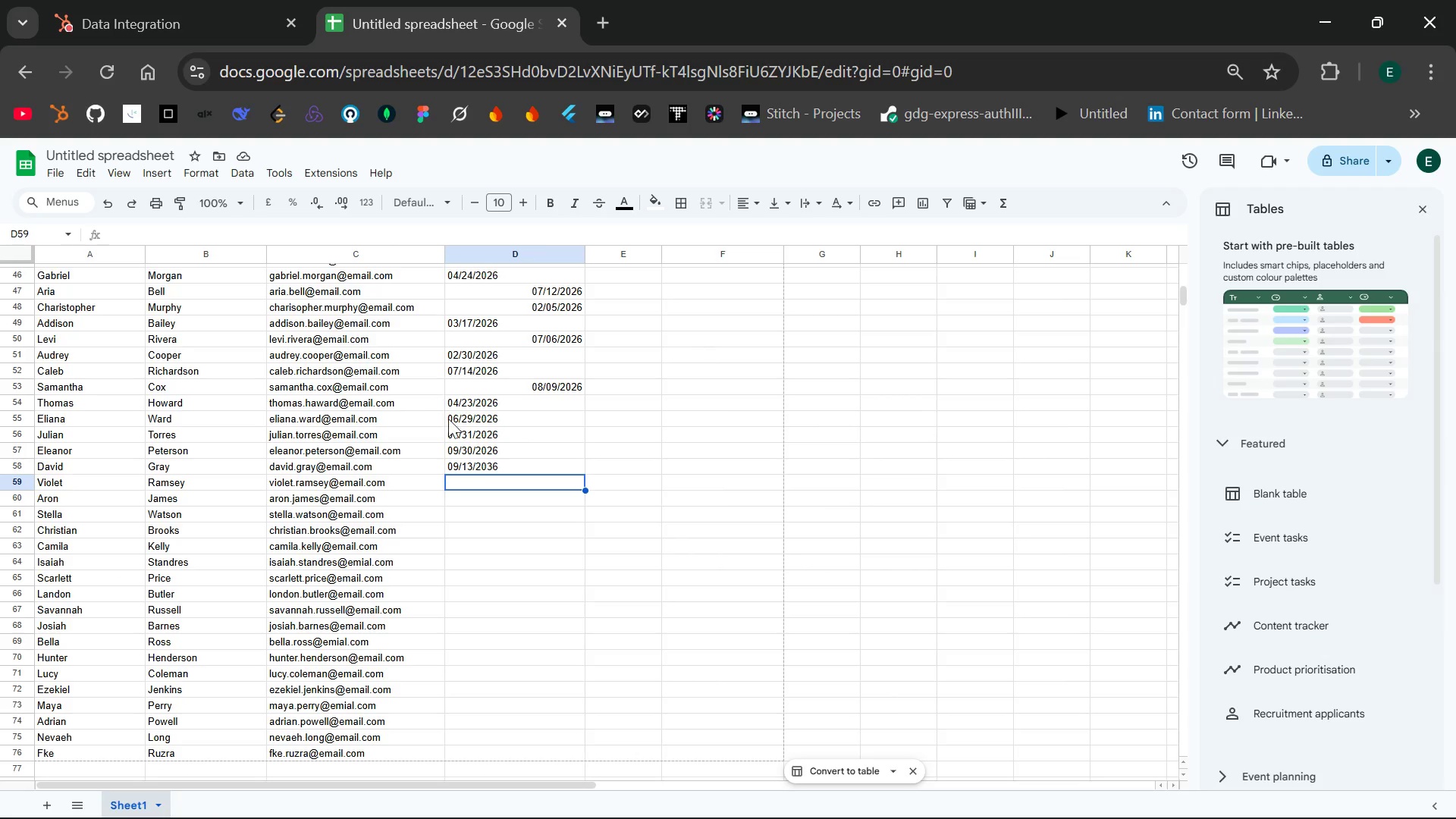 
double_click([481, 482])
 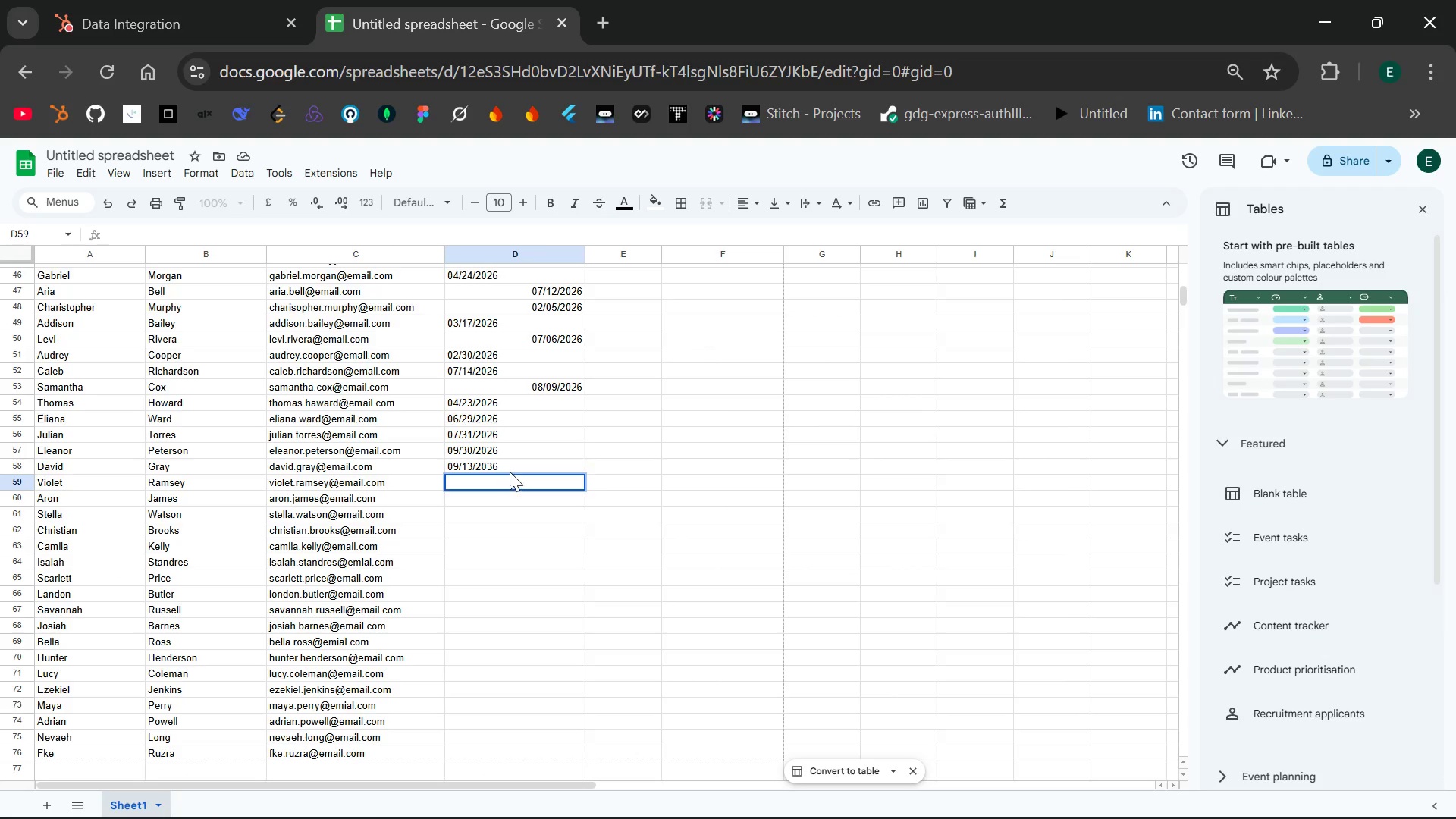 
double_click([514, 467])
 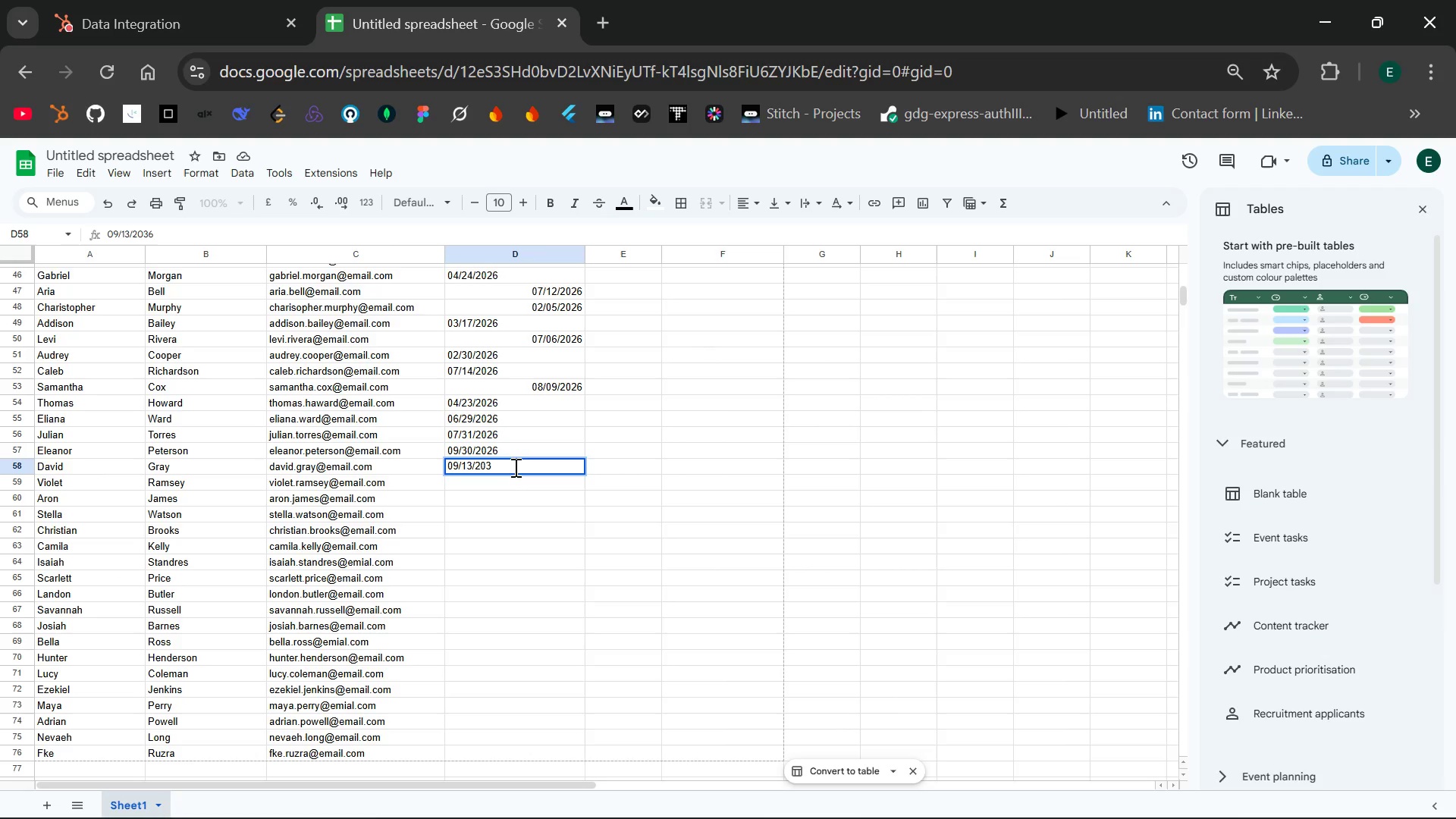 
key(Backspace)
key(Backspace)
type(26)
key(Backspace)
type(5)
 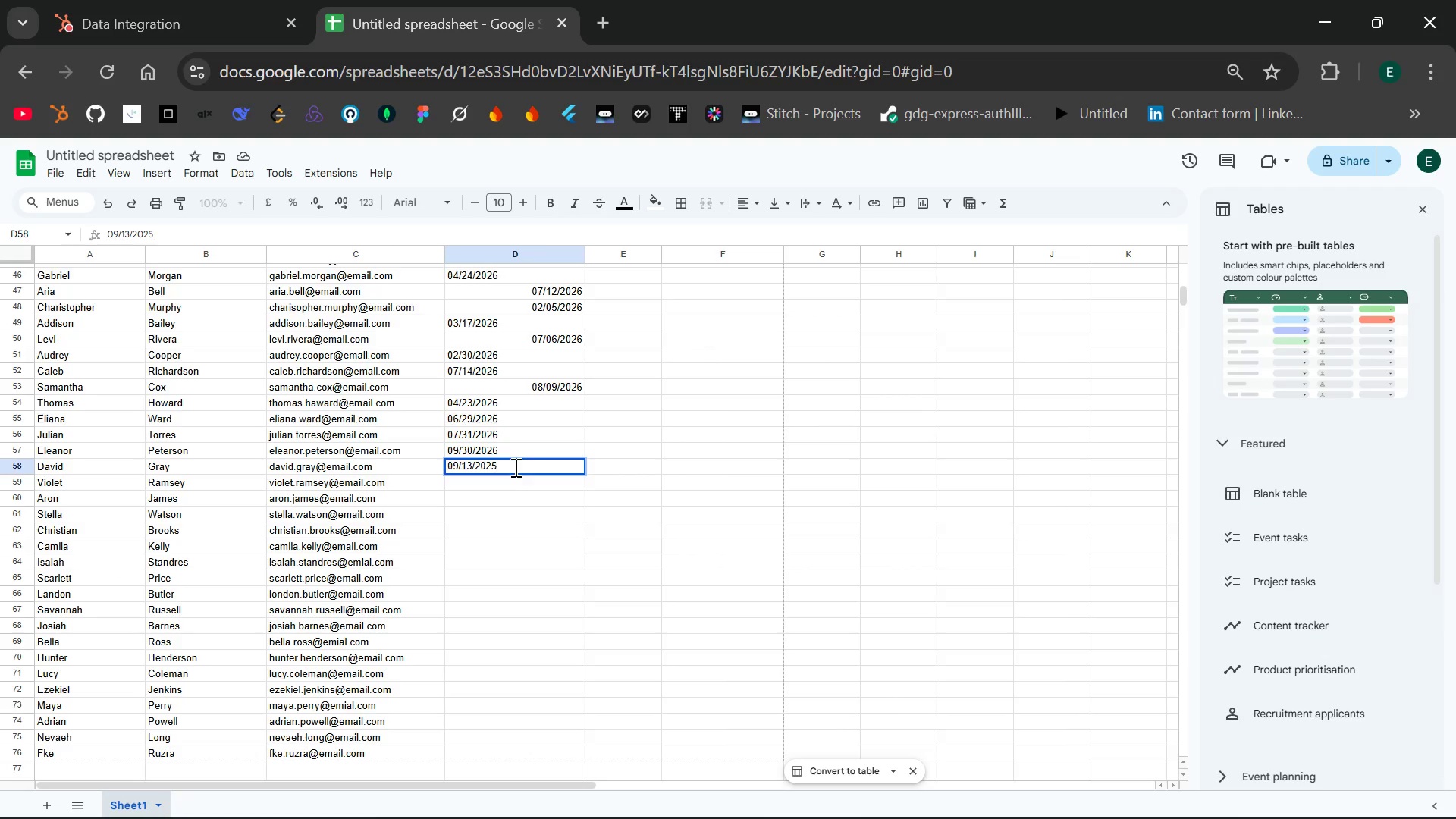 
key(Enter)
 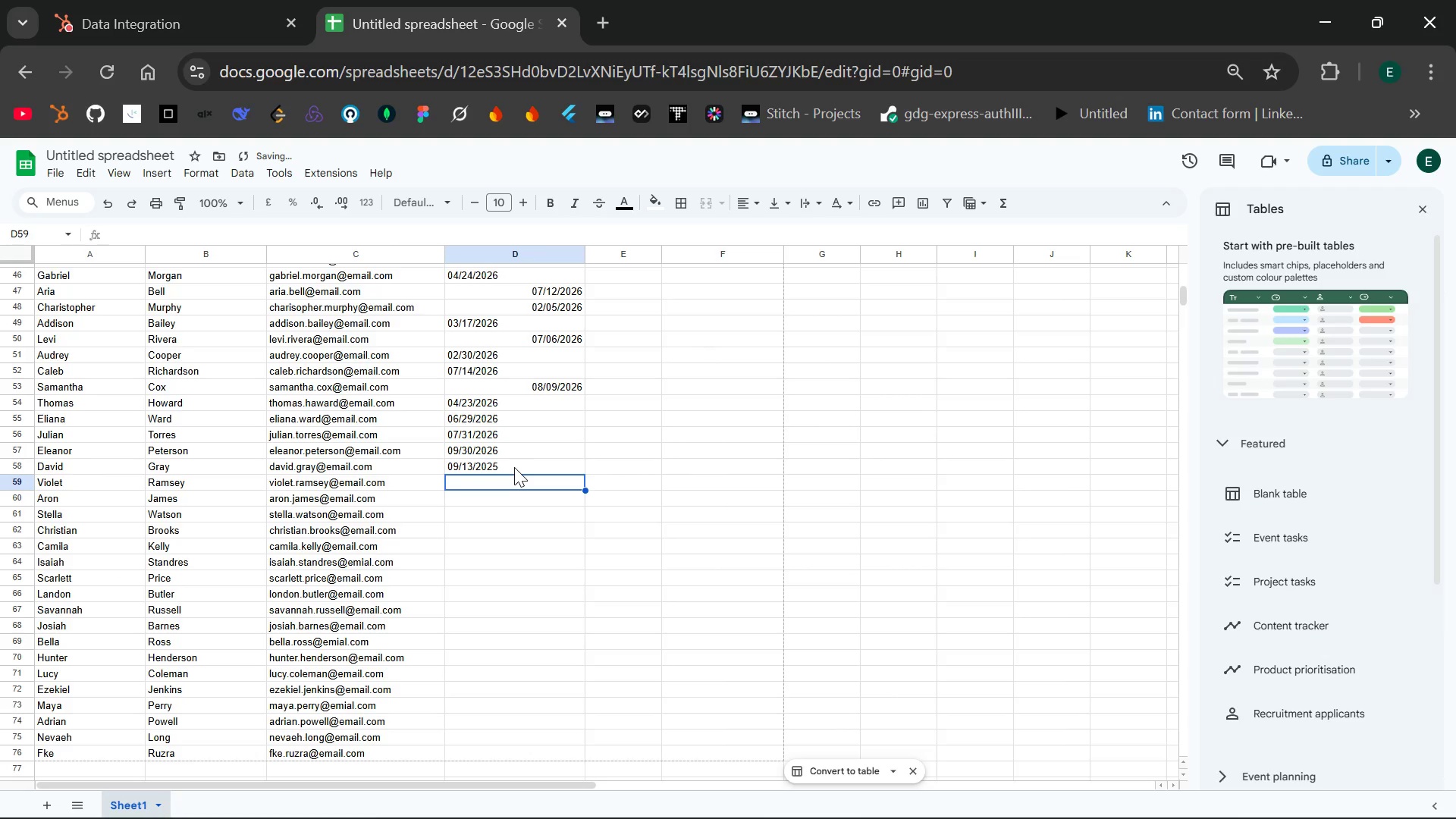 
type(10/23/2-)
key(Backspace)
type(20)
key(Backspace)
key(Backspace)
type(025)
 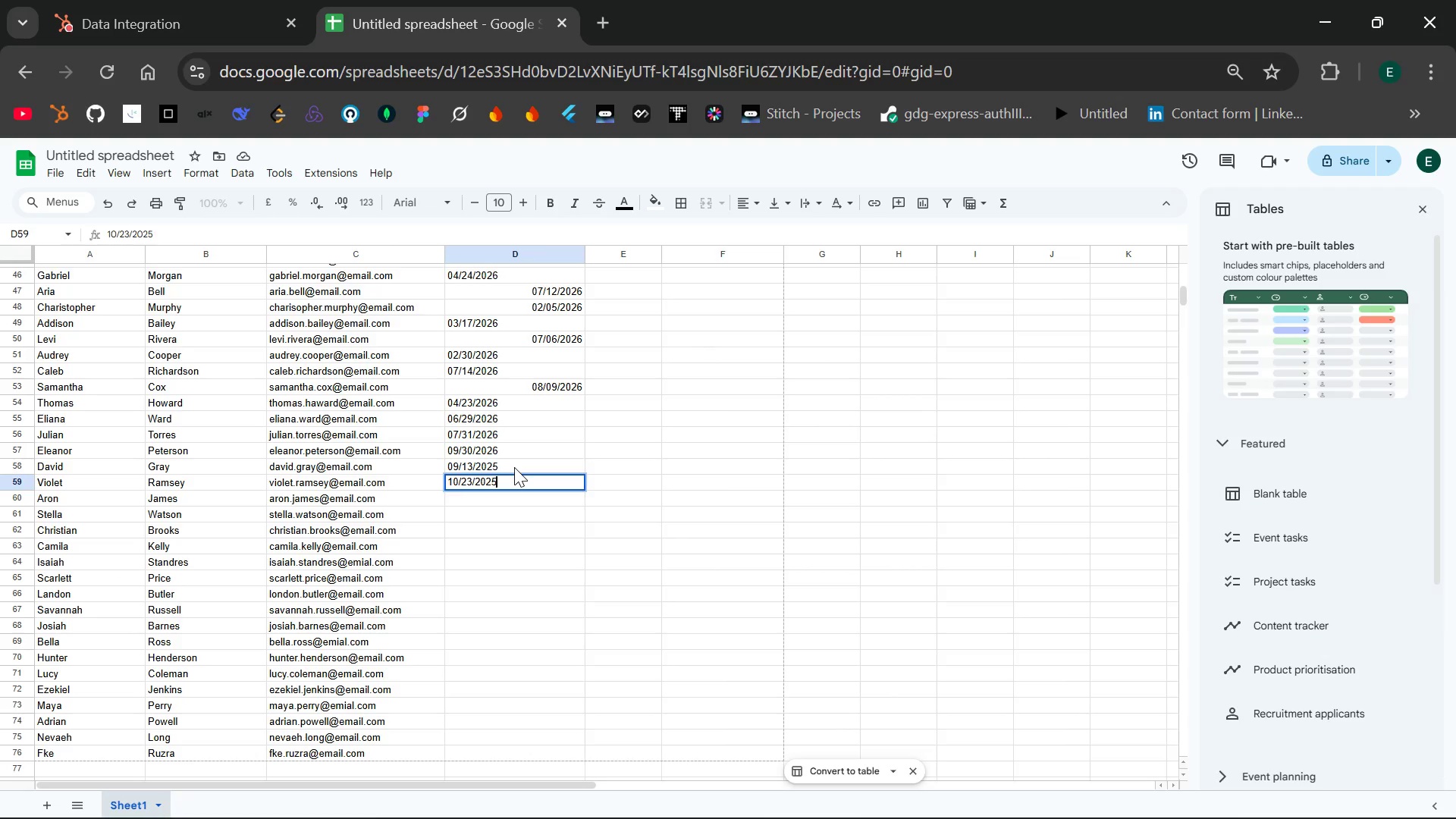 
key(Enter)
 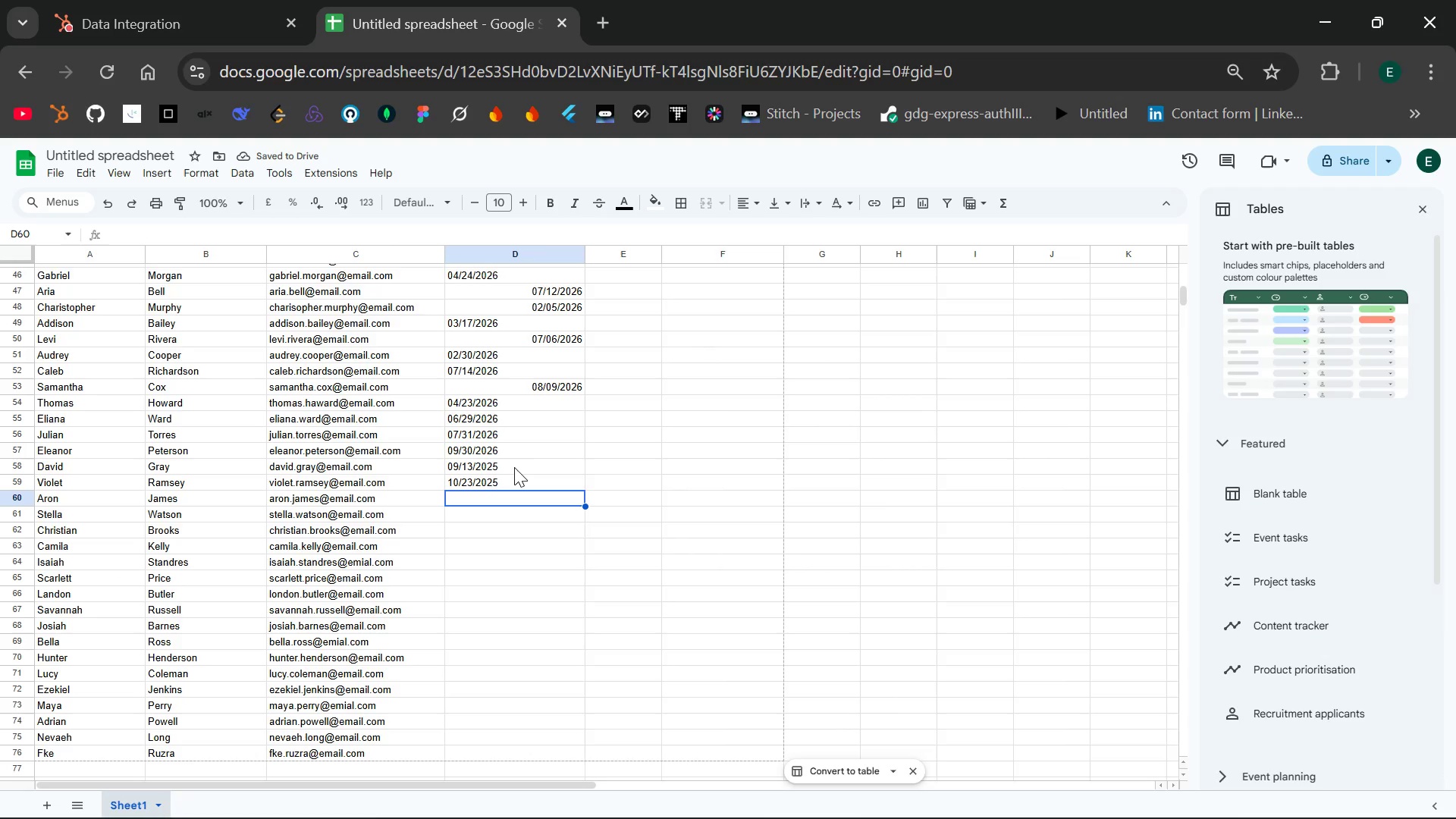 
type(44)
key(Backspace)
key(Backspace)
type(11/33)
key(Backspace)
type(1/2025)
 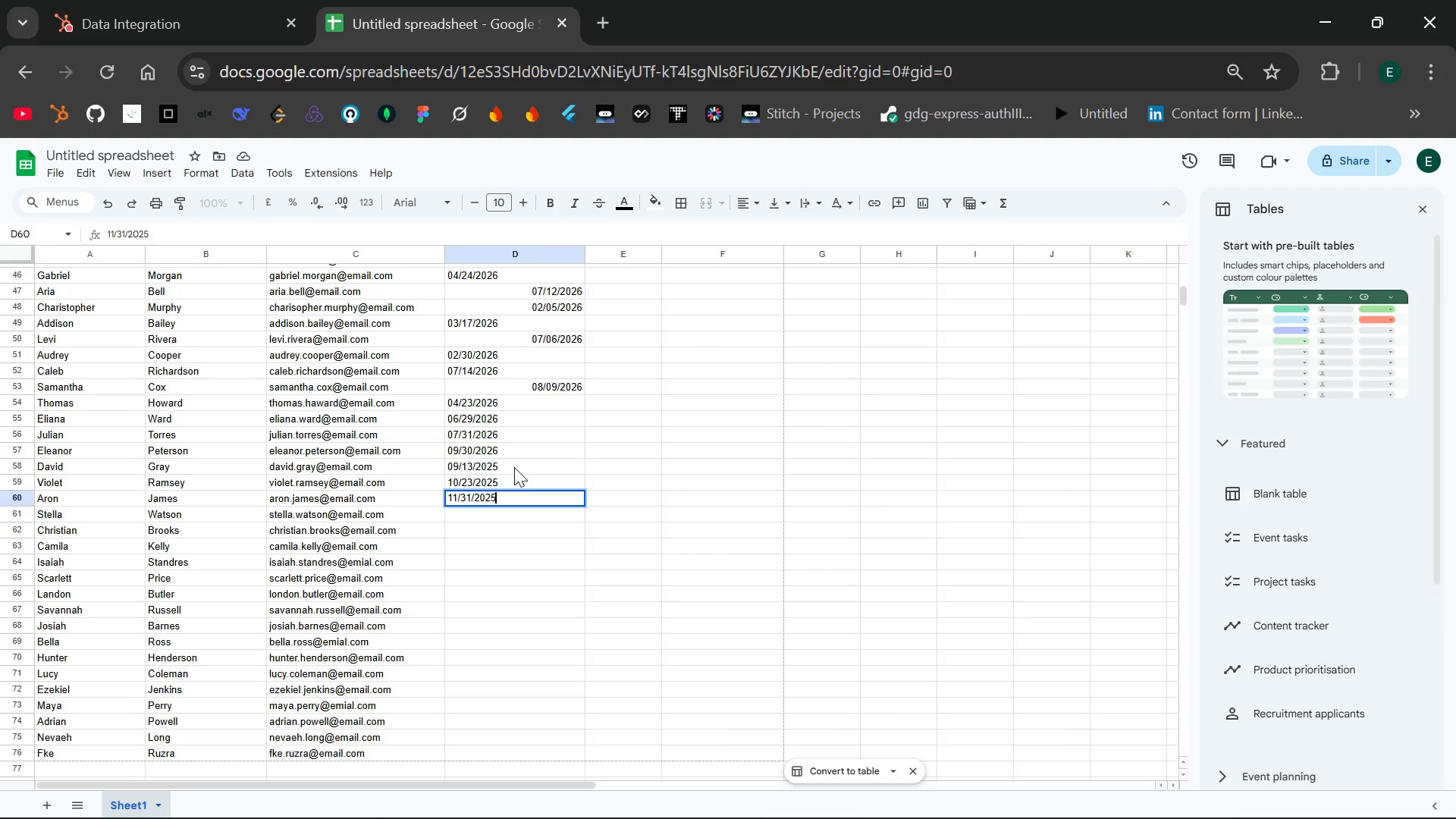 
key(Enter)
 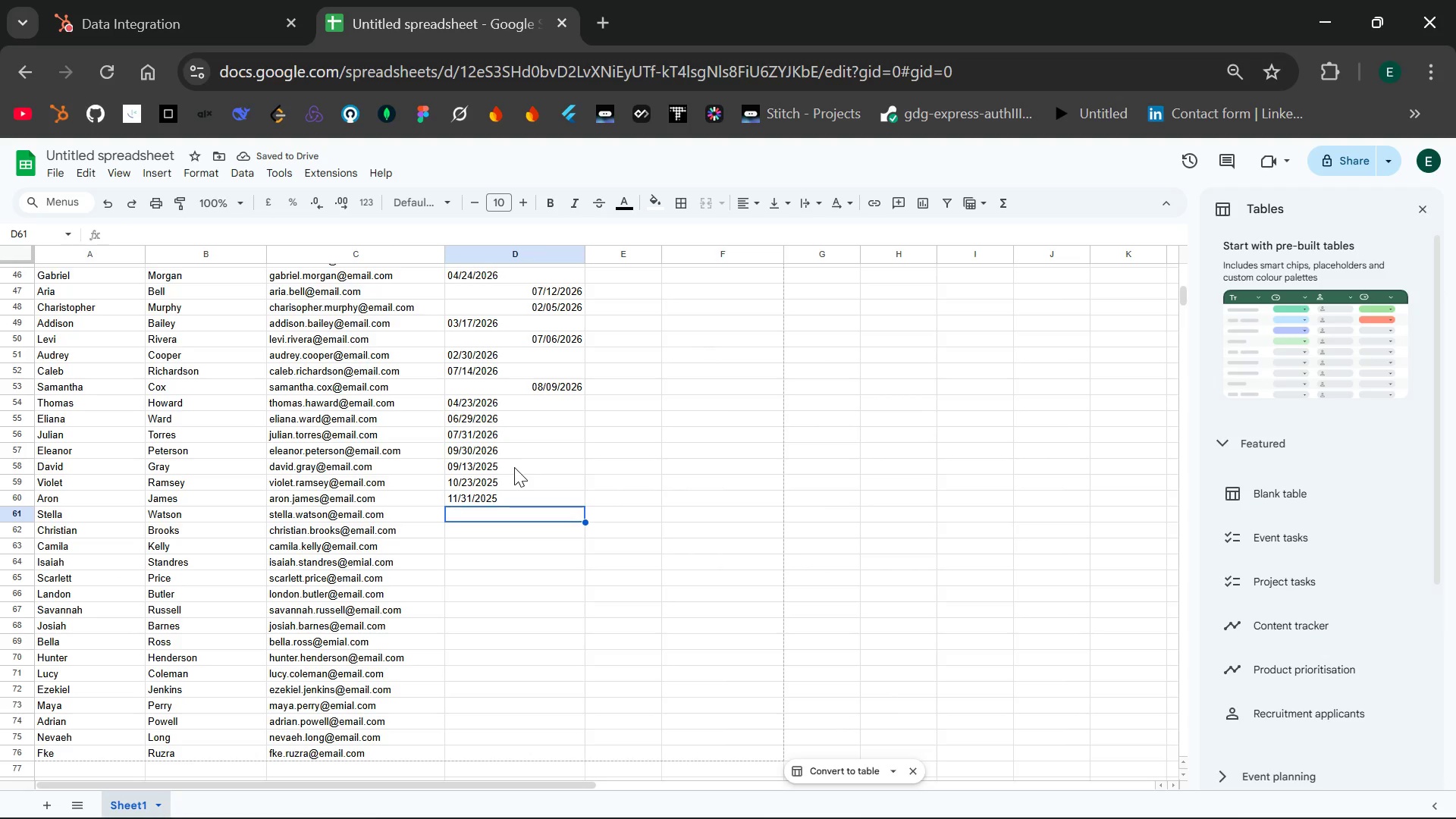 
wait(9.44)
 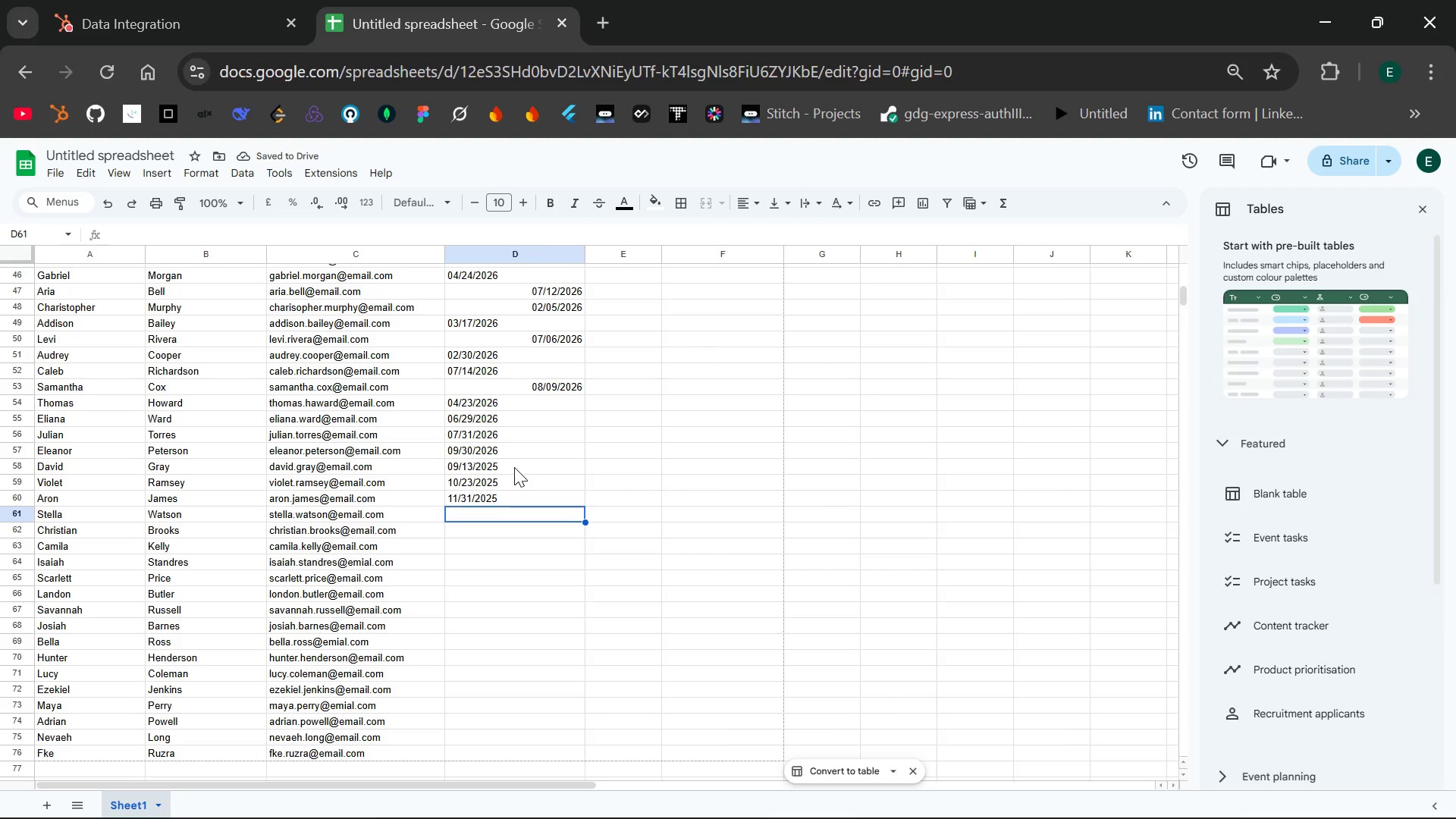 
type(12/01/2025)
 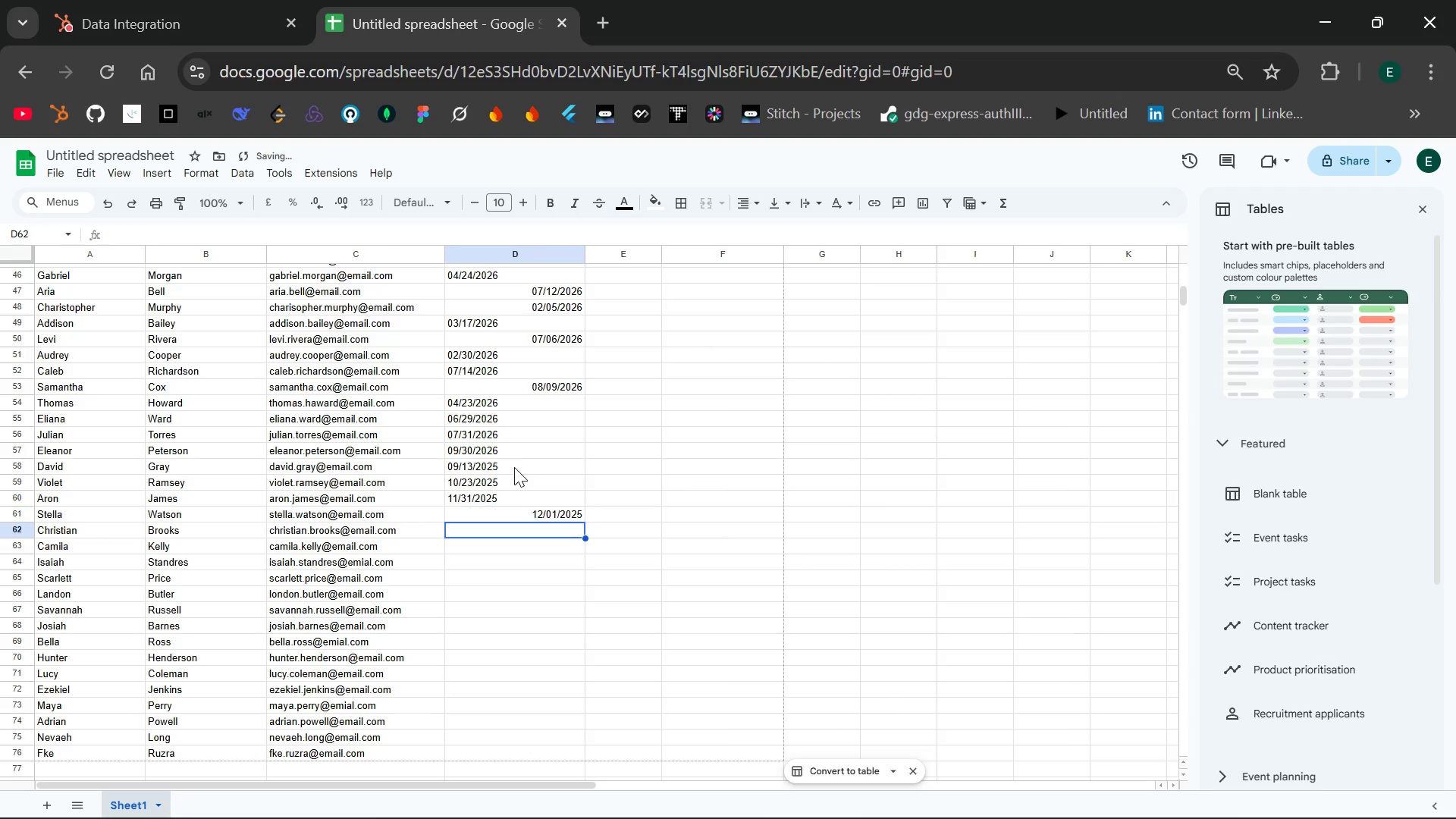 
key(Enter)
 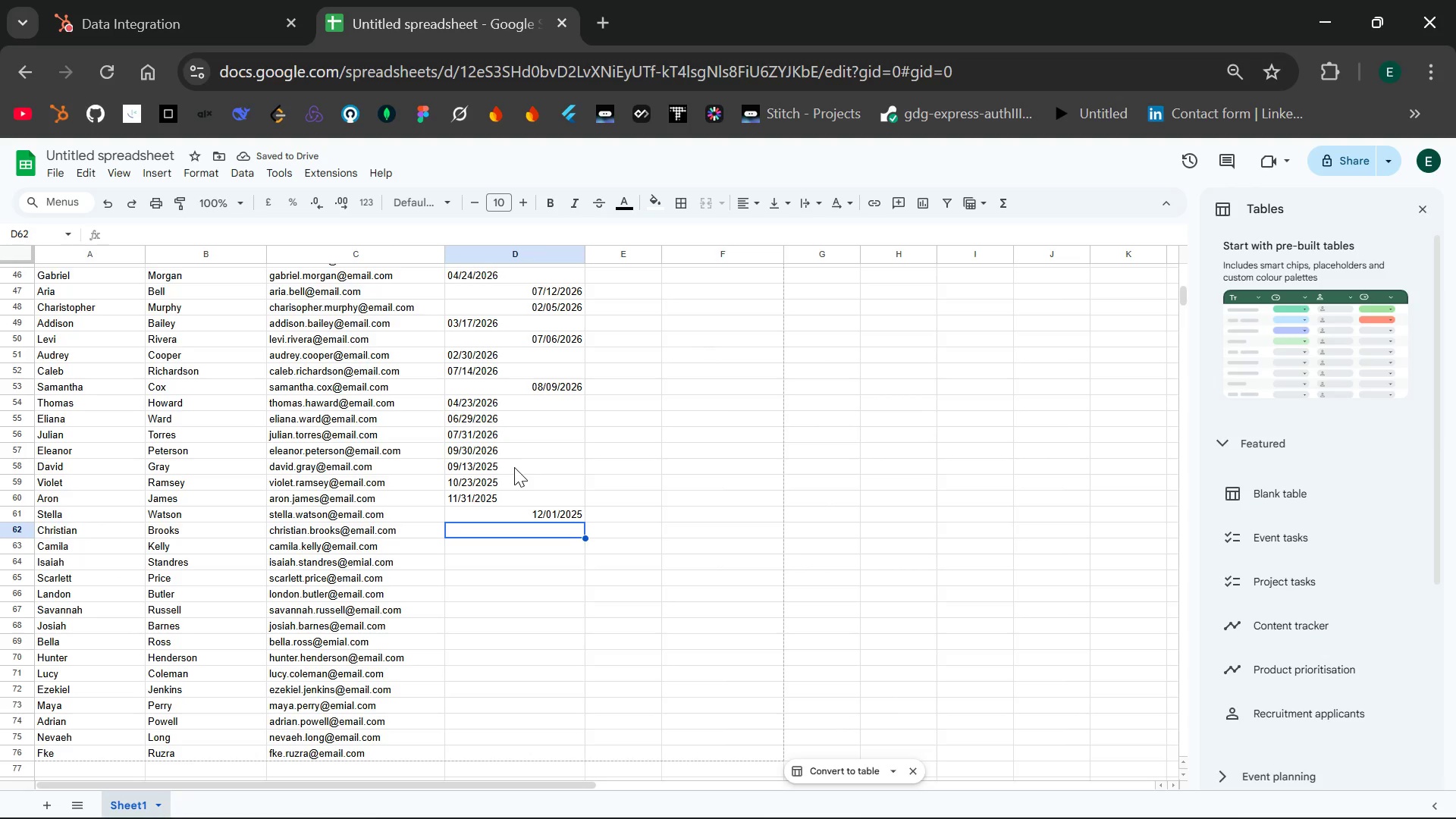 
wait(5.36)
 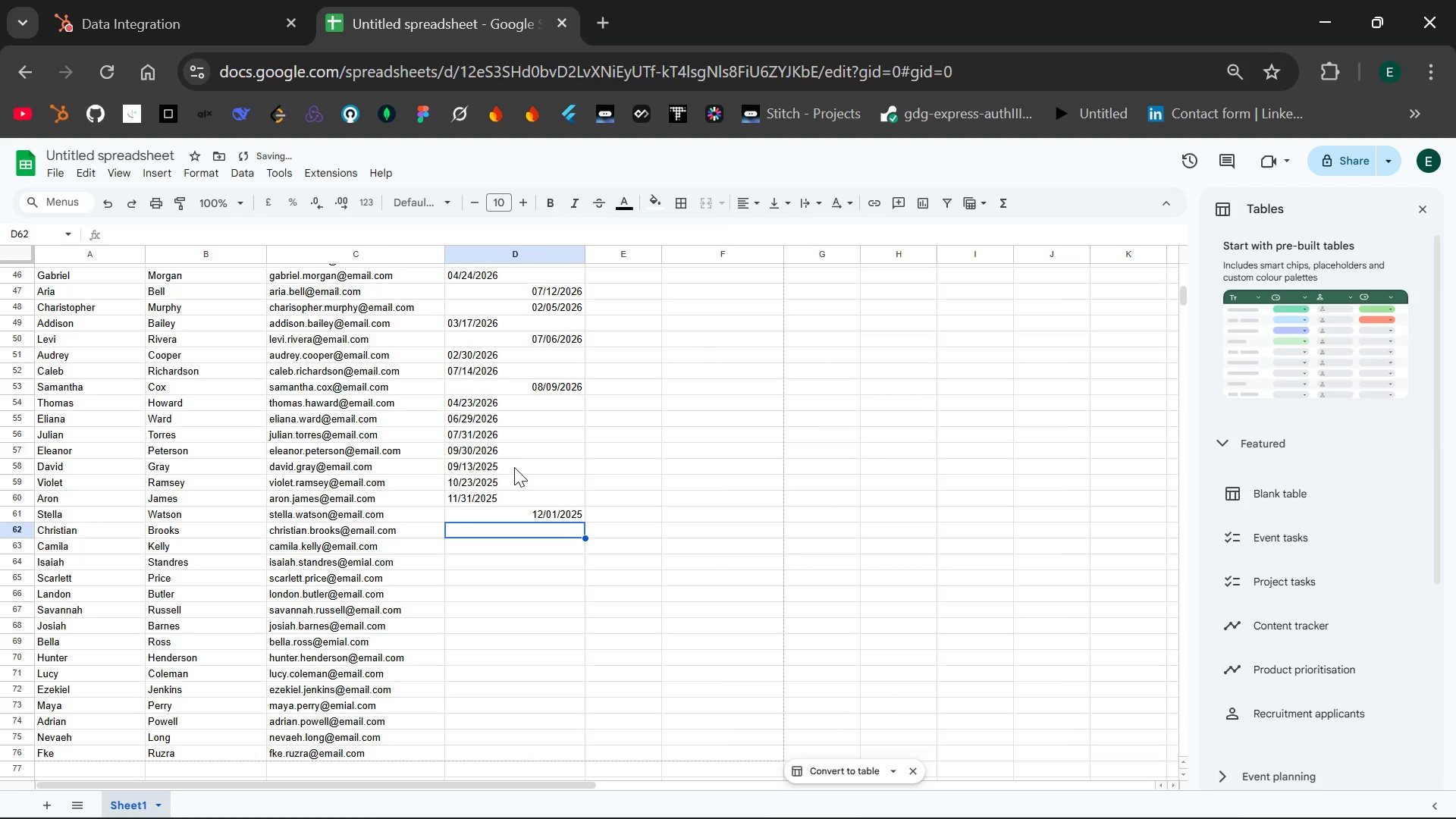 
type(10/0)
 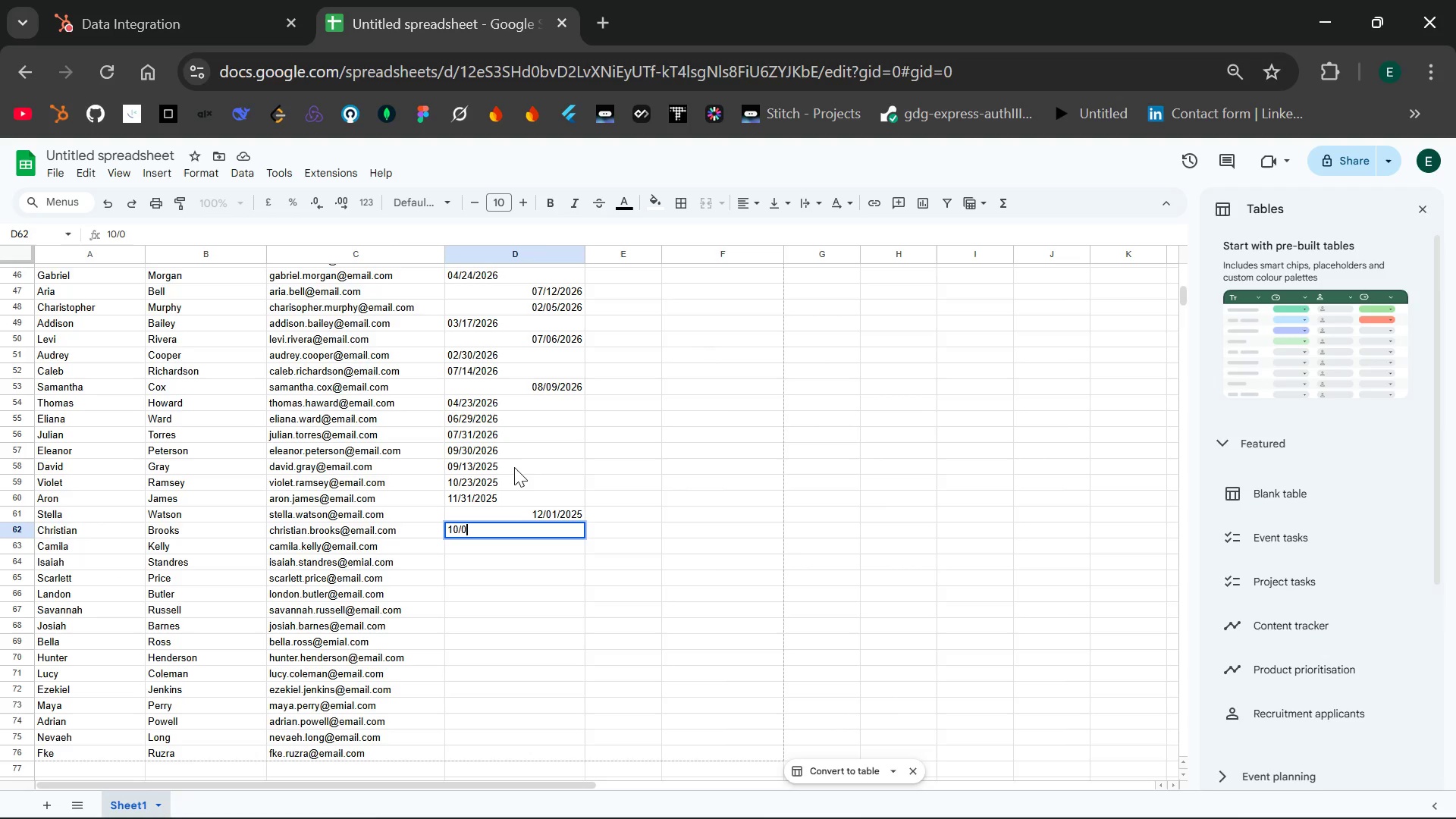 
wait(6.86)
 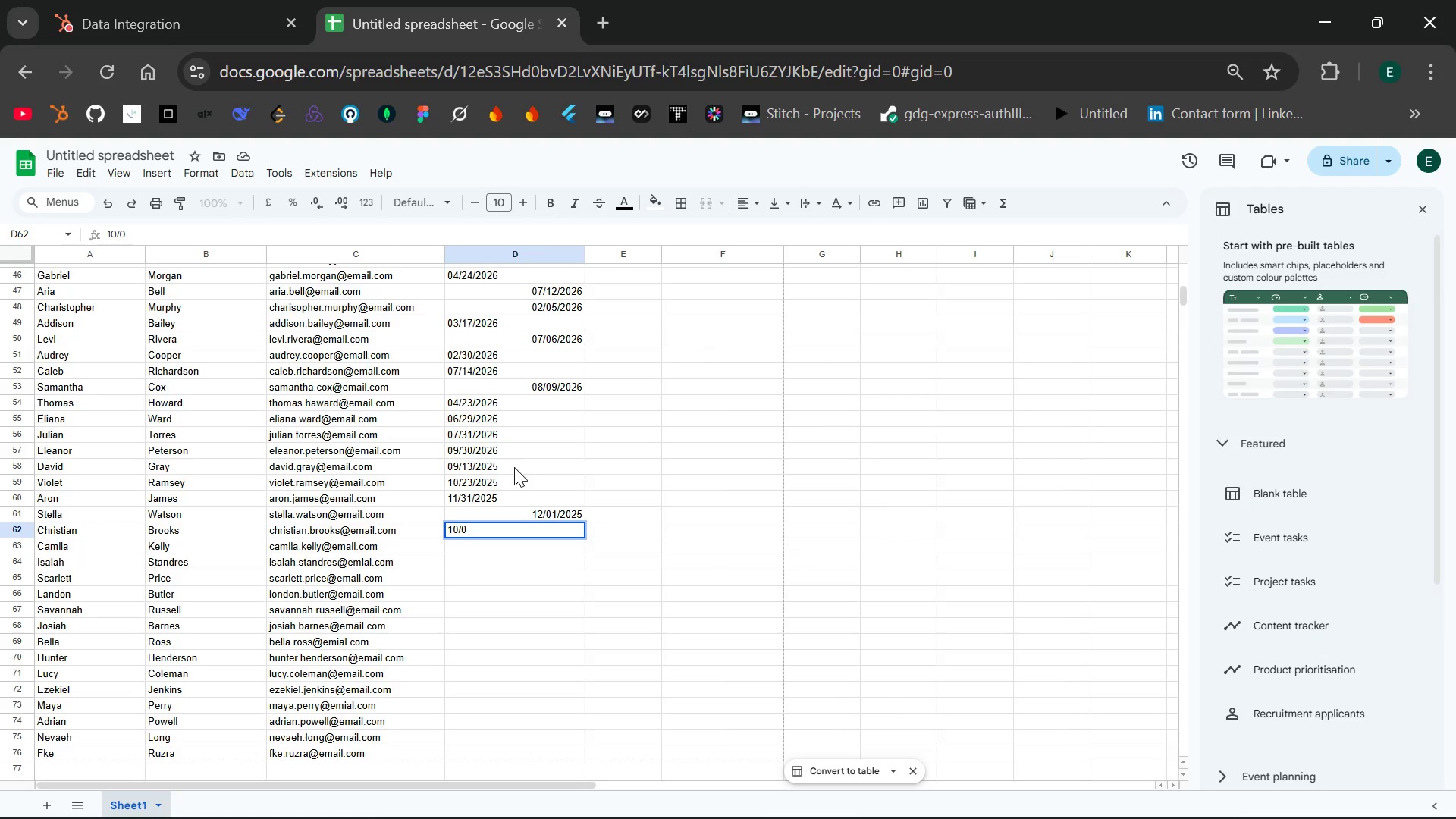 
type(5/2025)
 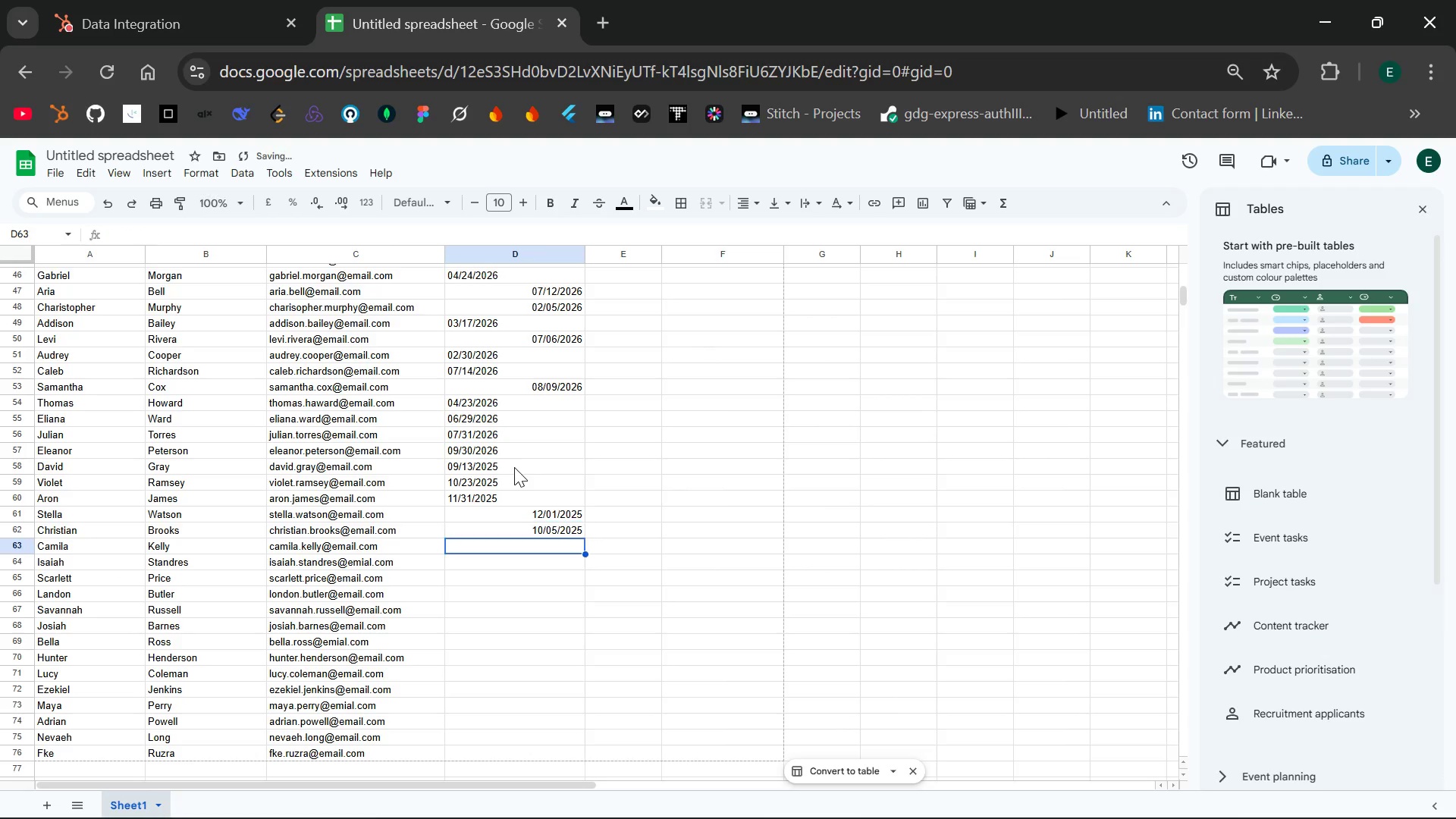 
key(Enter)
 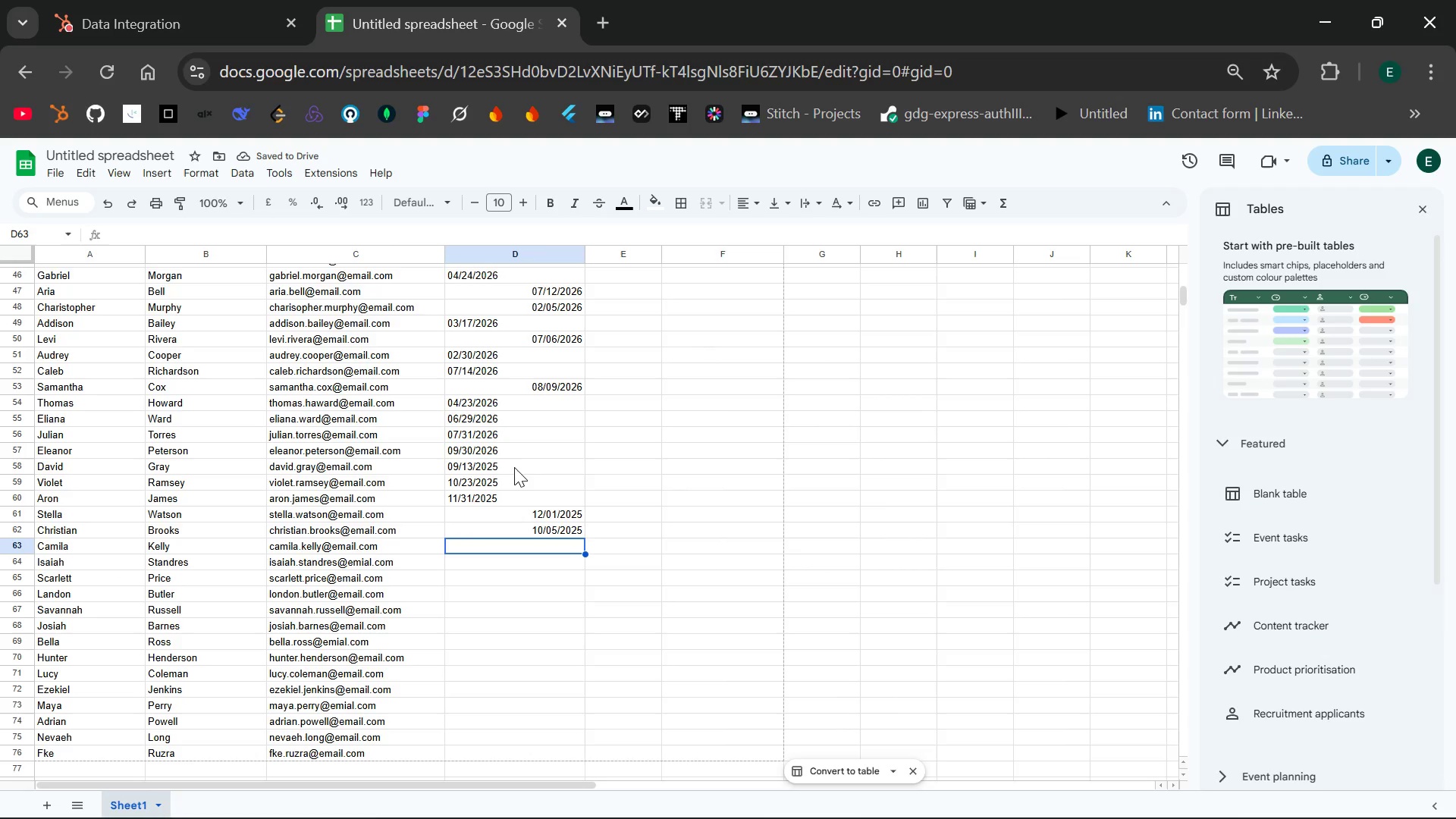 
wait(9.45)
 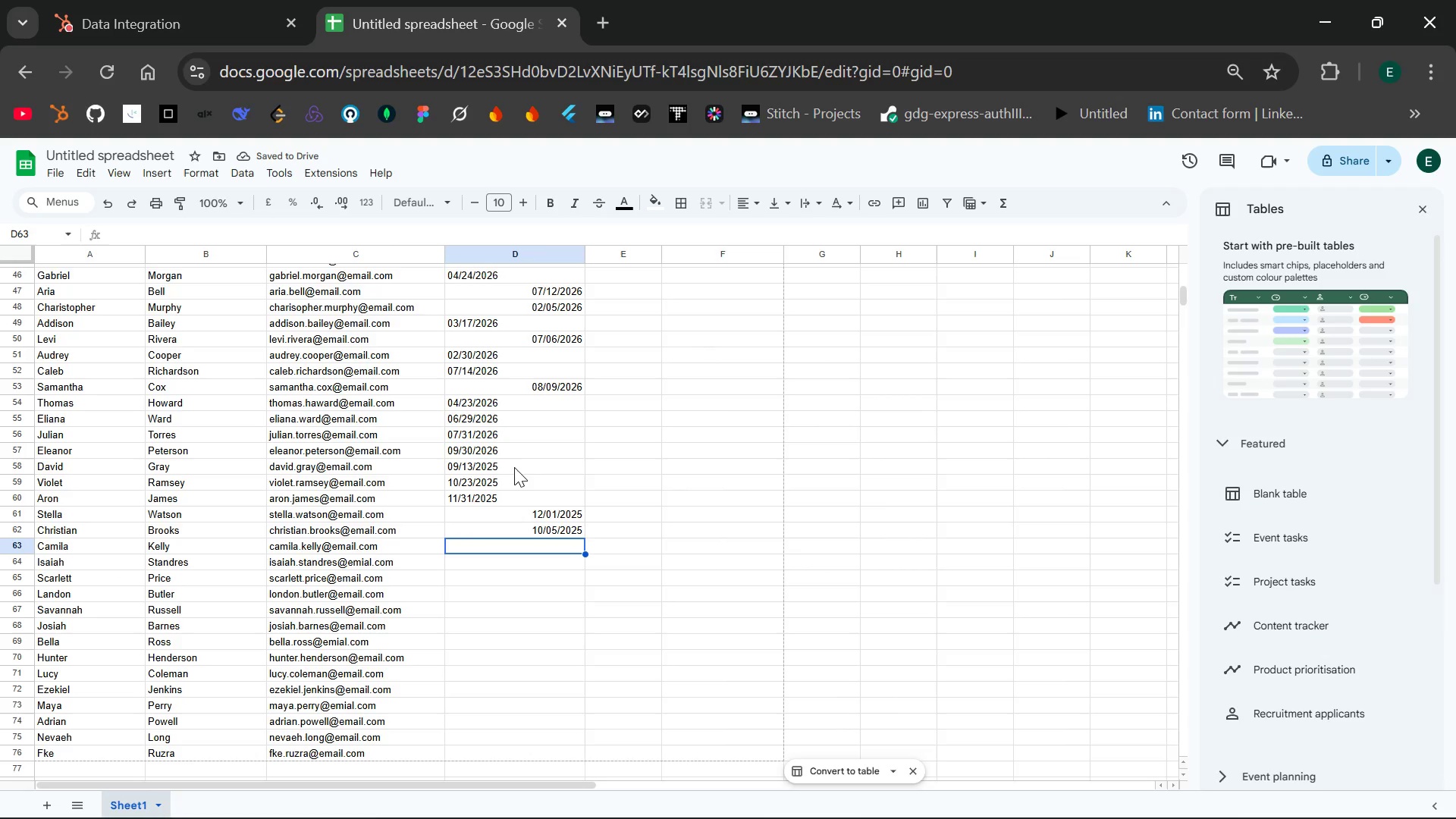 
key(3)
 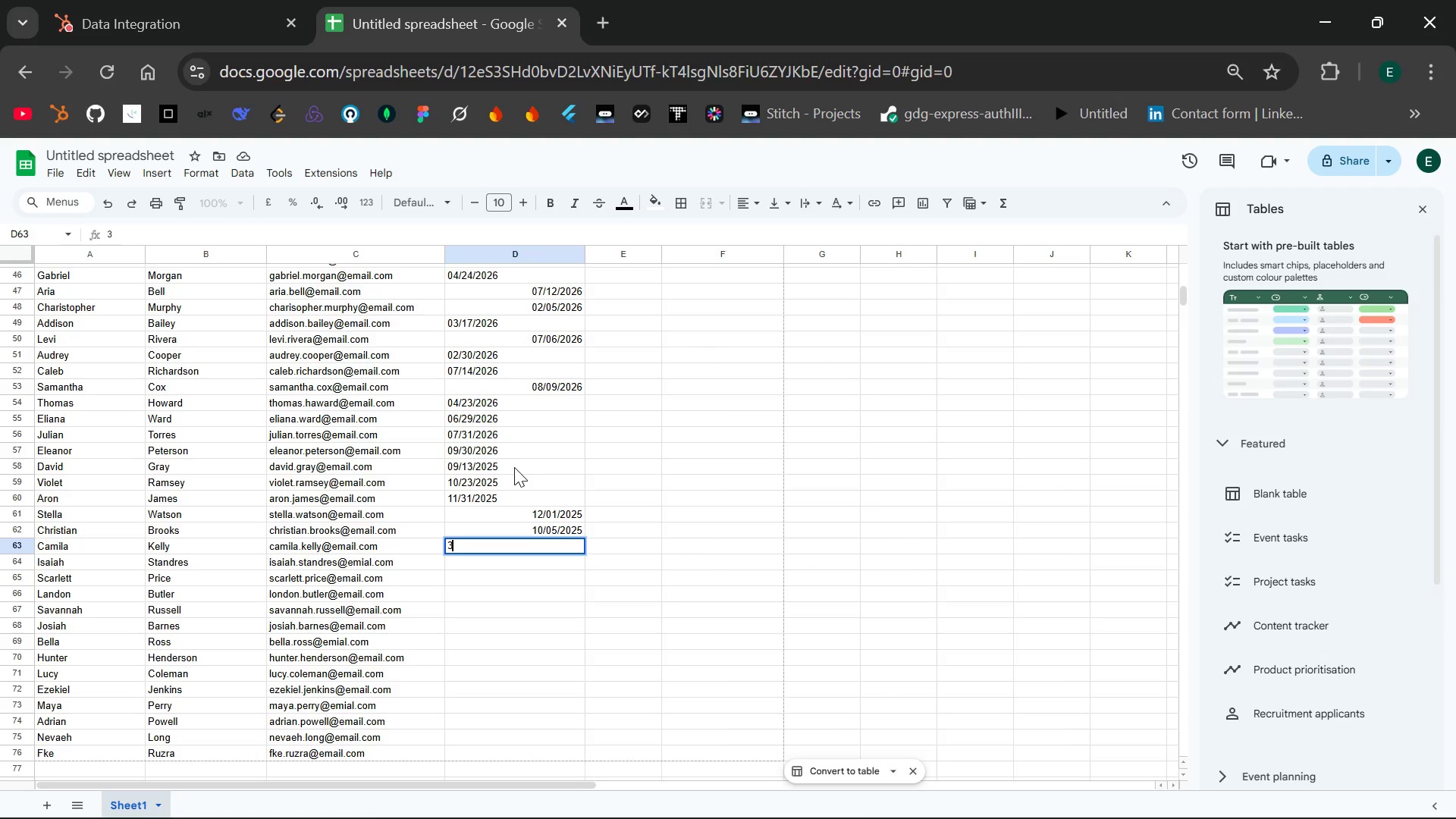 
key(Backspace)
type(03/01/2026)
 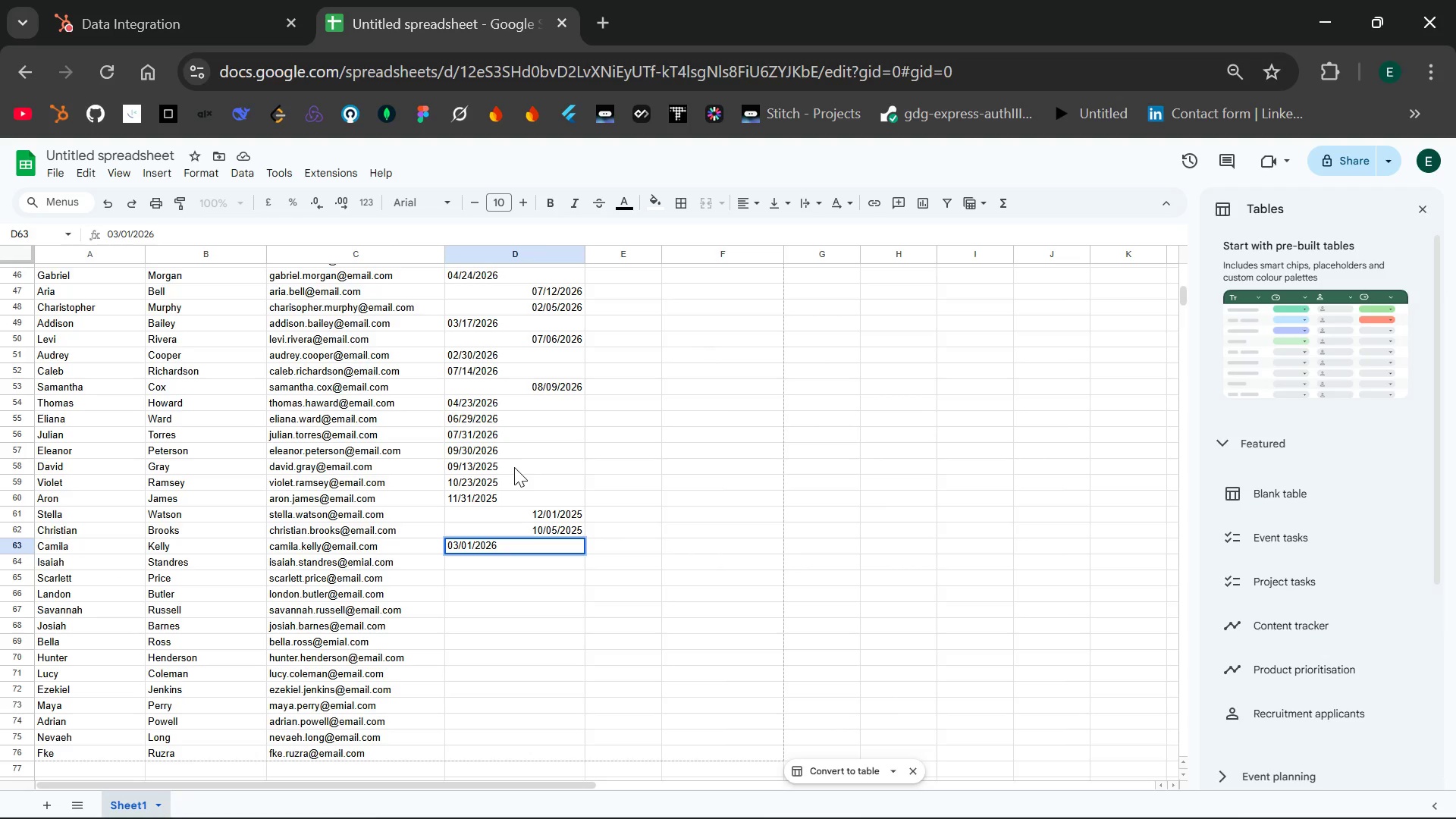 
key(Enter)
 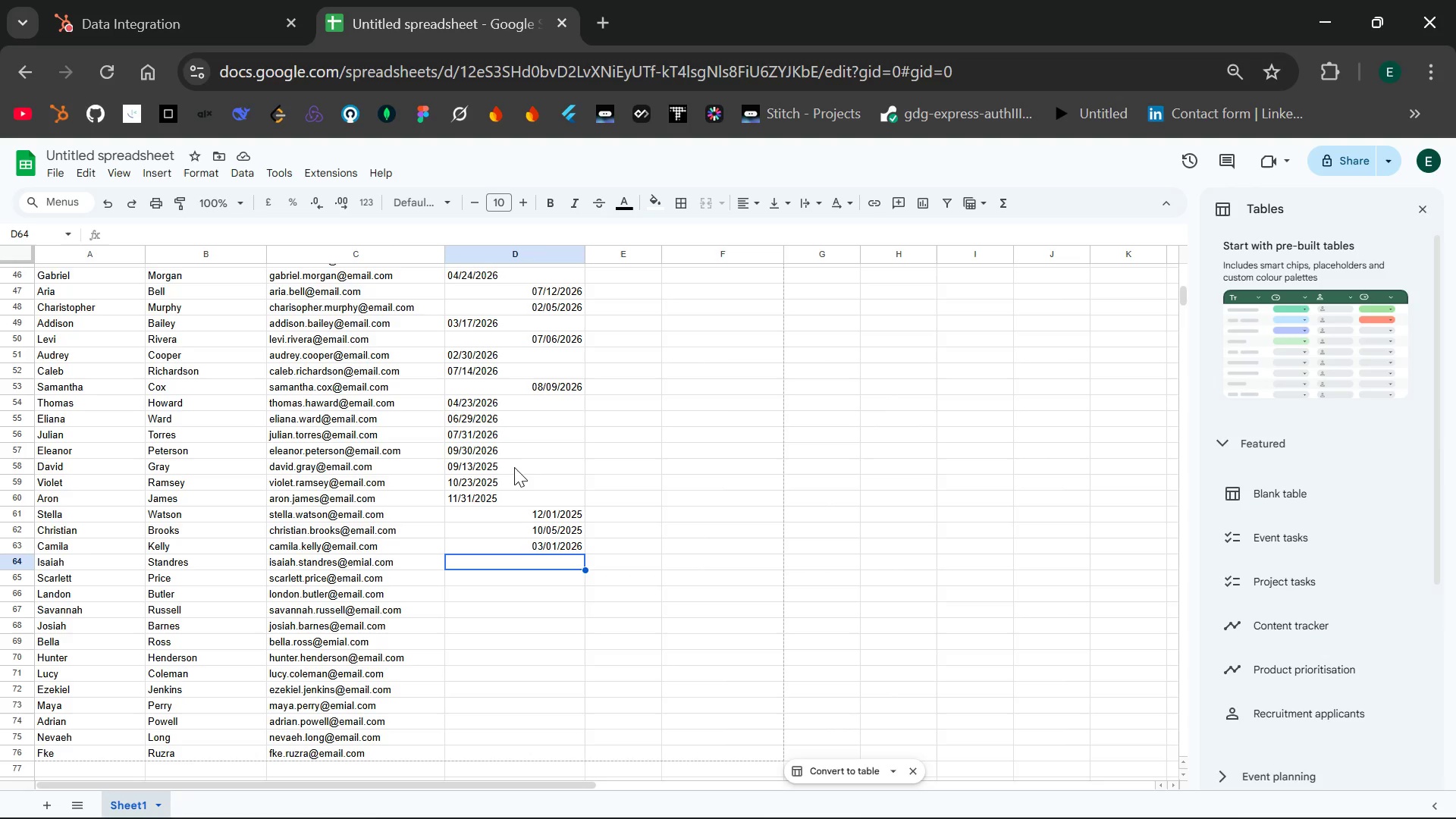 
wait(30.09)
 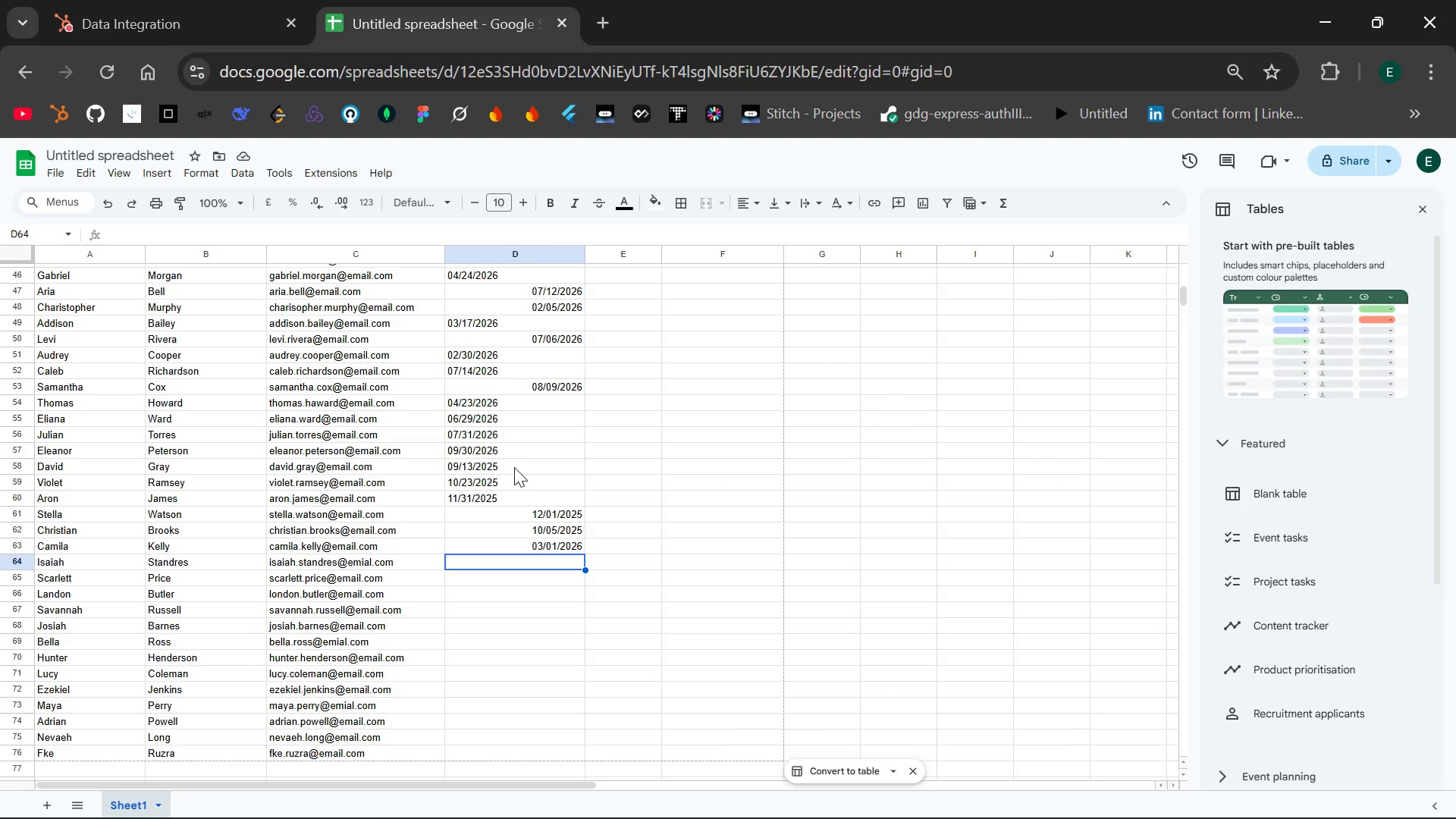 
double_click([491, 566])
 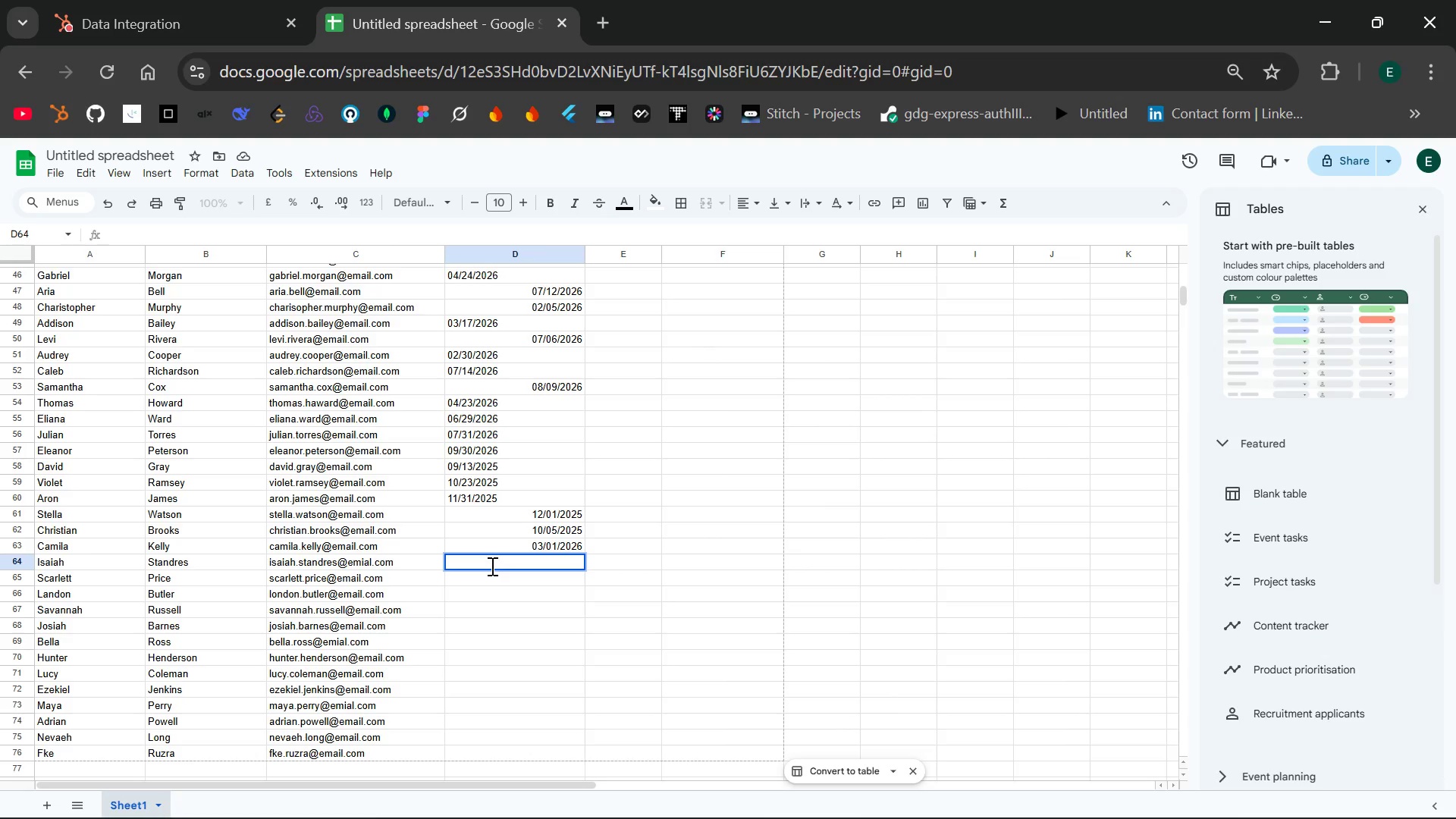 
type(9)
key(Backspace)
type(09/30)
key(Backspace)
key(Backspace)
type(28/2025)
 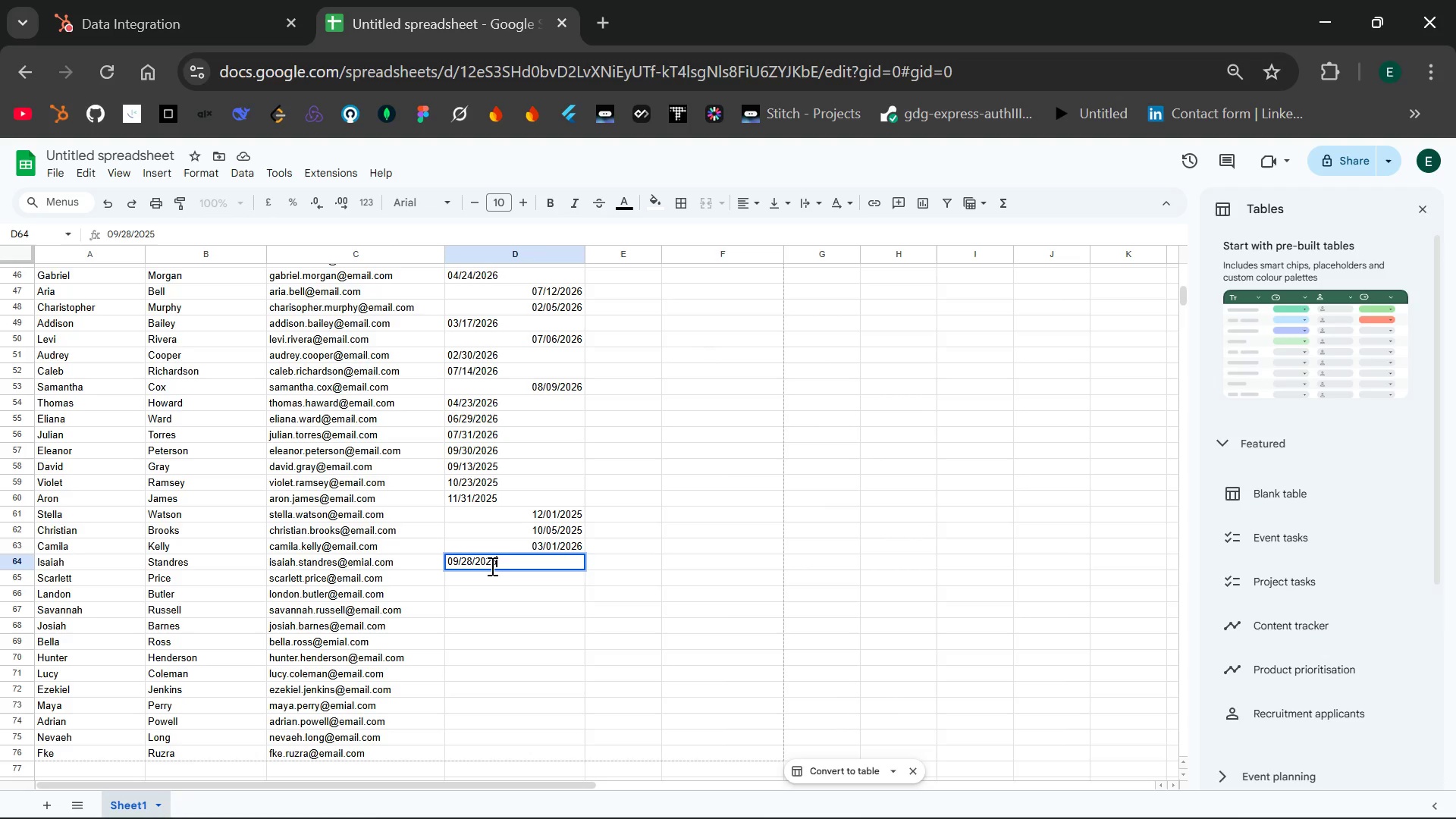 
key(Enter)
 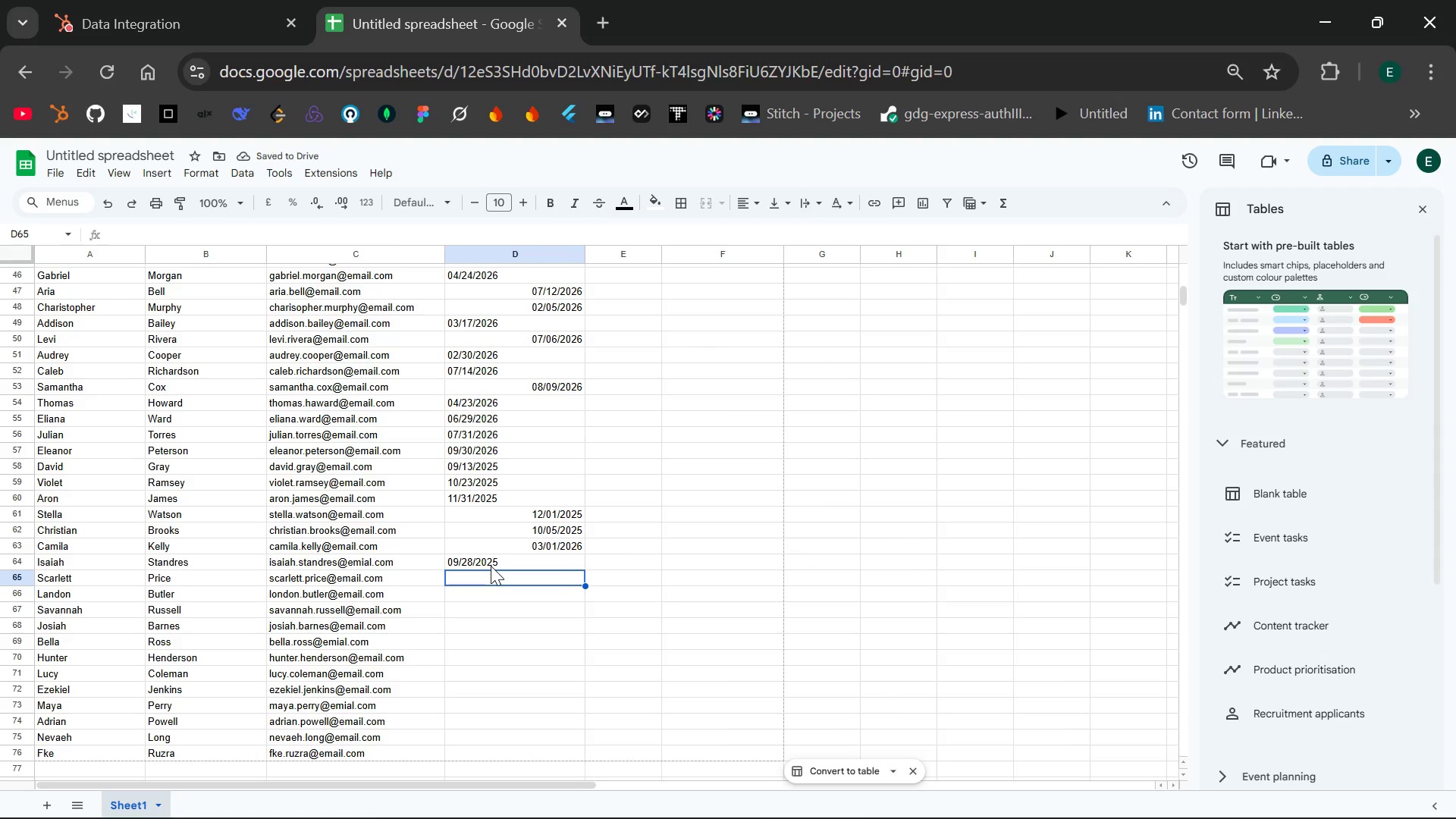 
type(04/4)
key(Backspace)
type(34)
key(Backspace)
key(Backspace)
type(24/2026)
 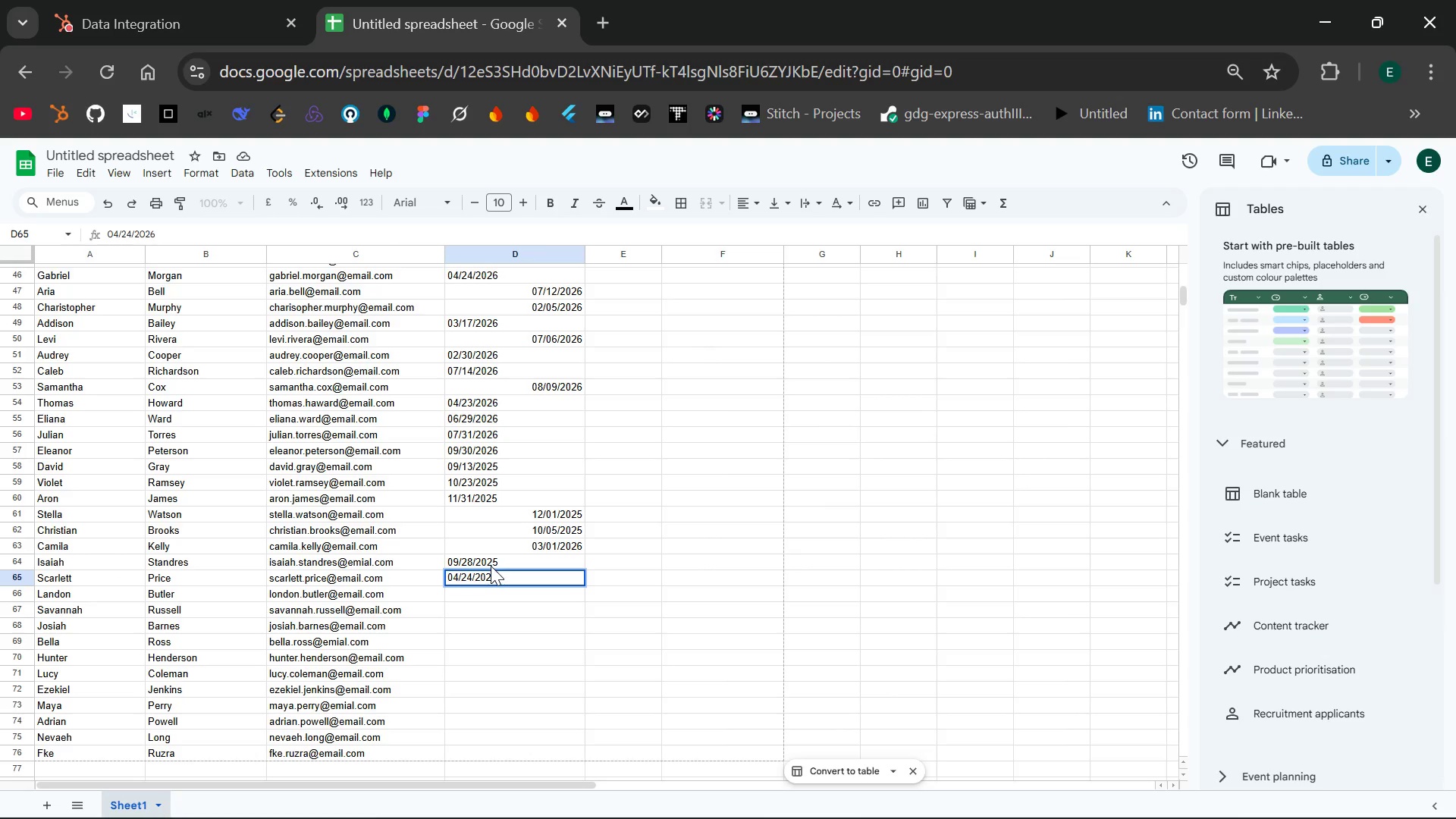 
key(Enter)
 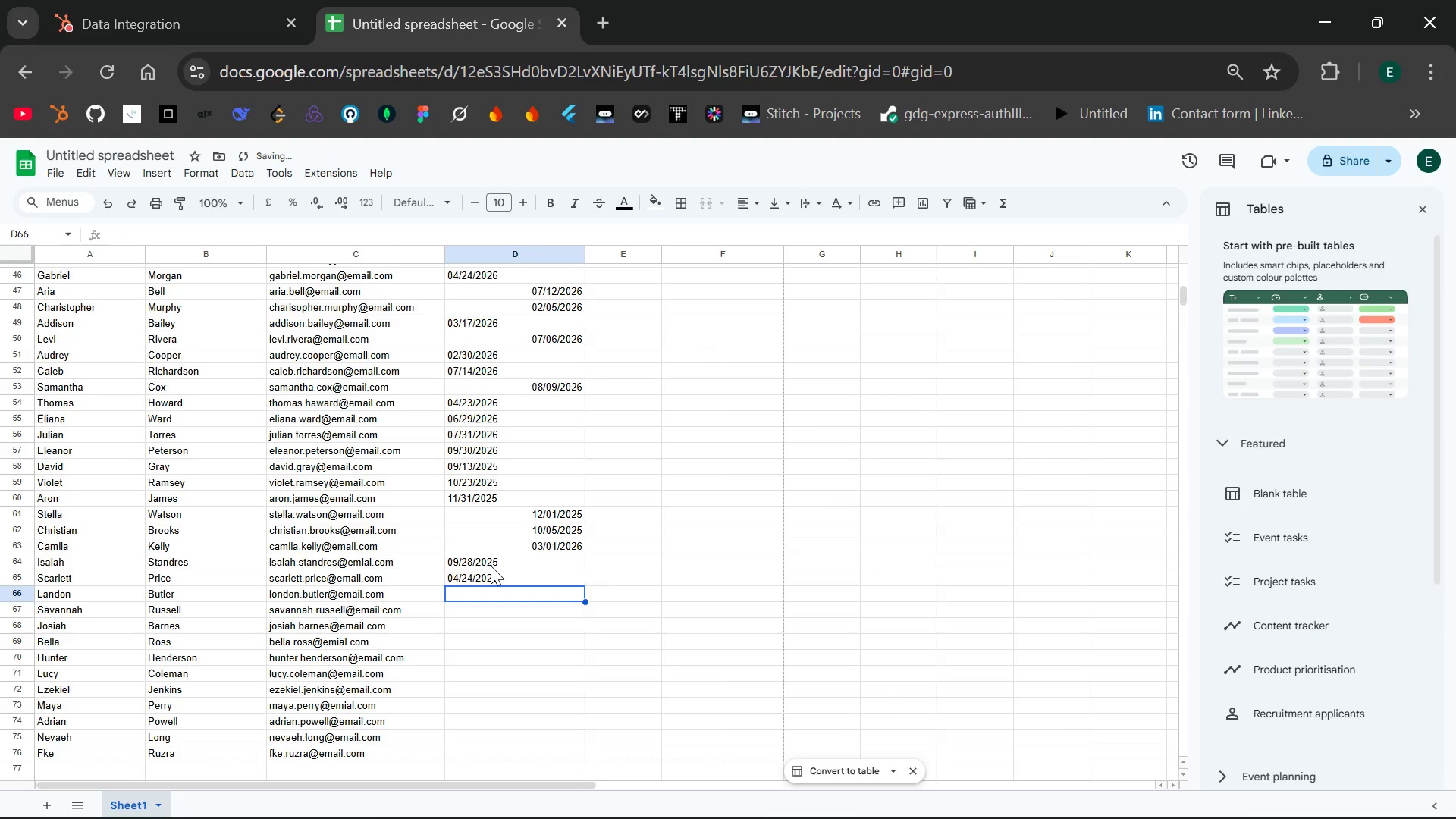 
type(9)
key(Backspace)
type(0)
key(Backspace)
type(11/09/2025)
 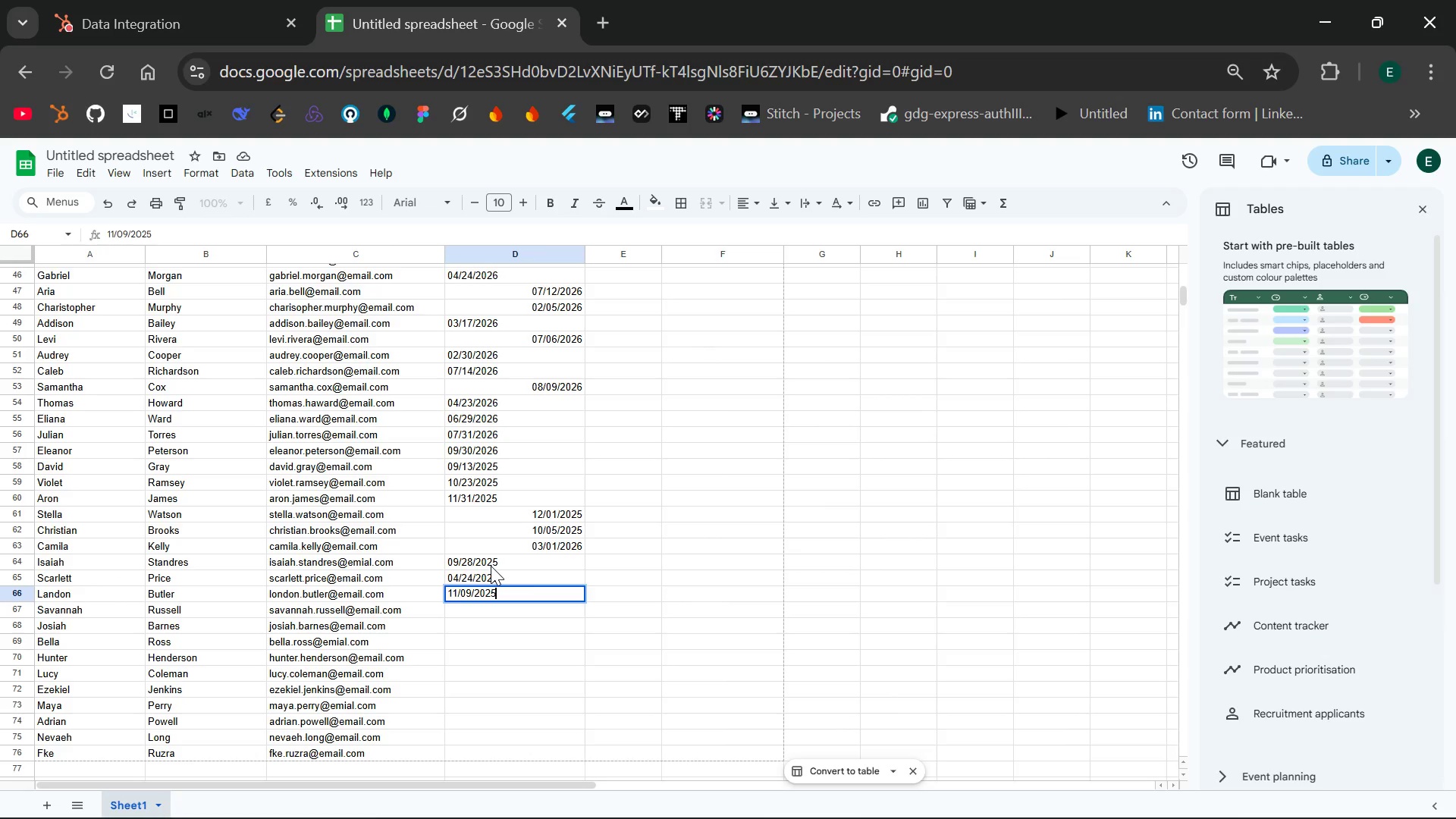 
key(Enter)
 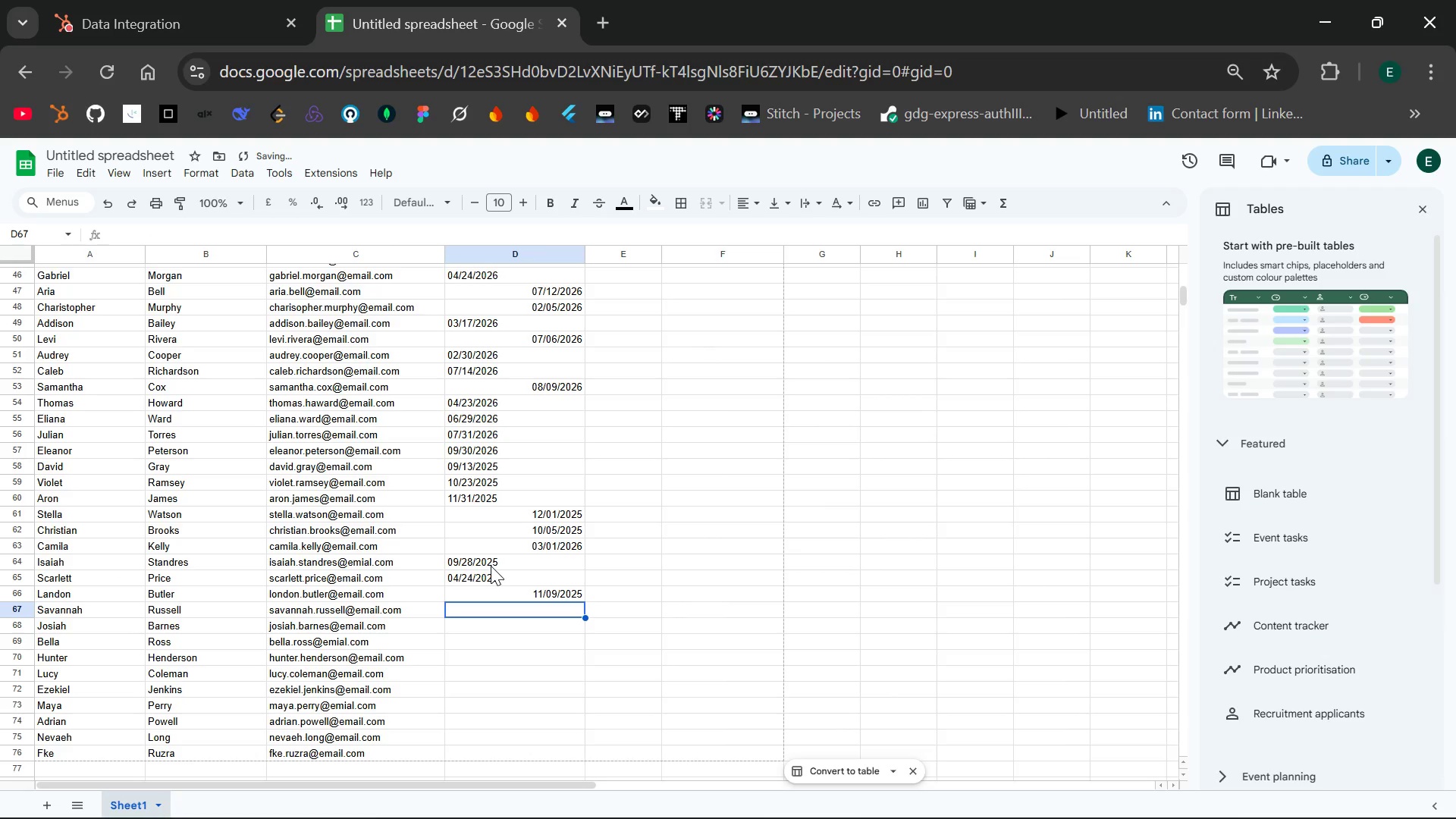 
type(11/)
 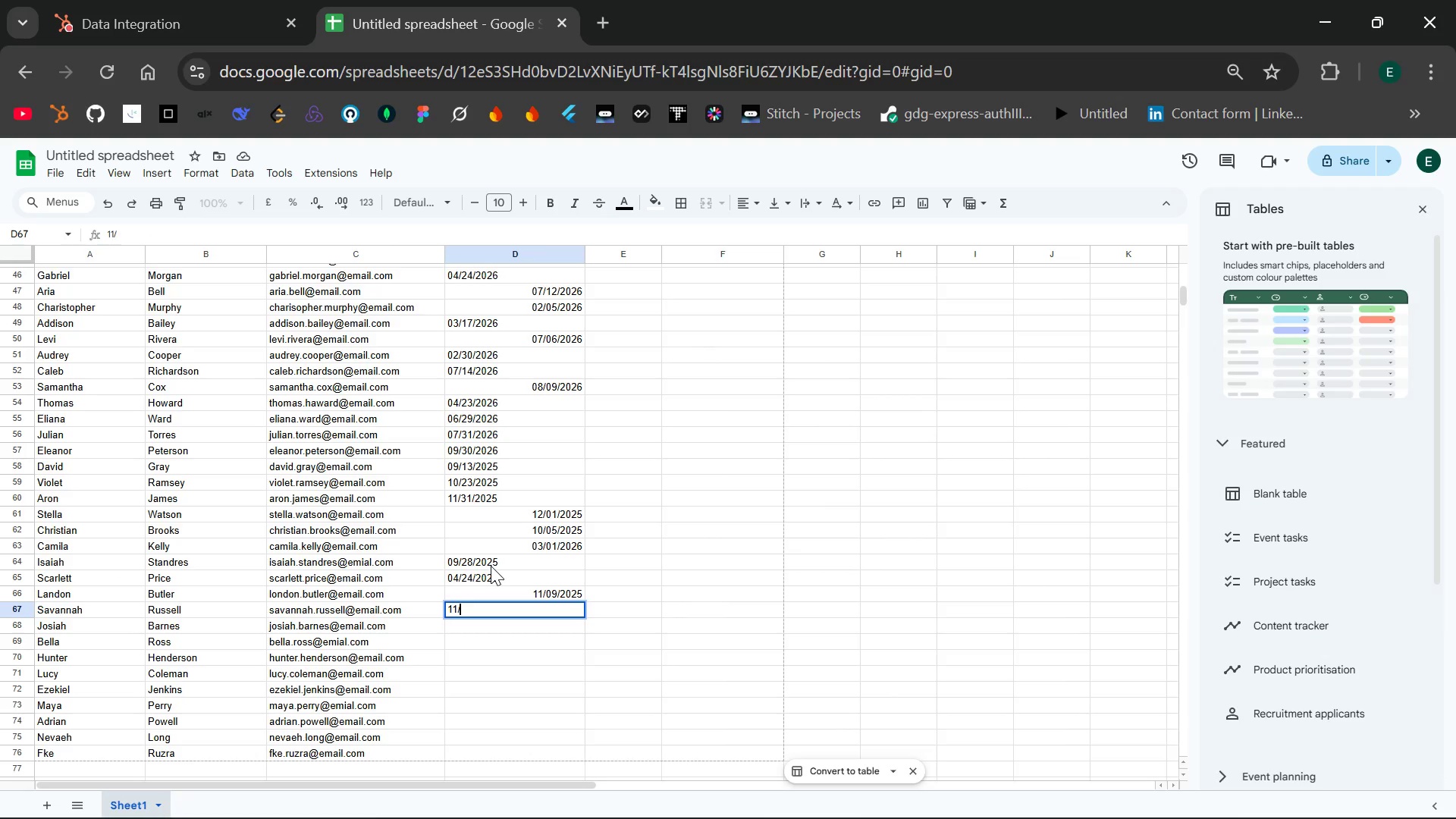 
wait(5.77)
 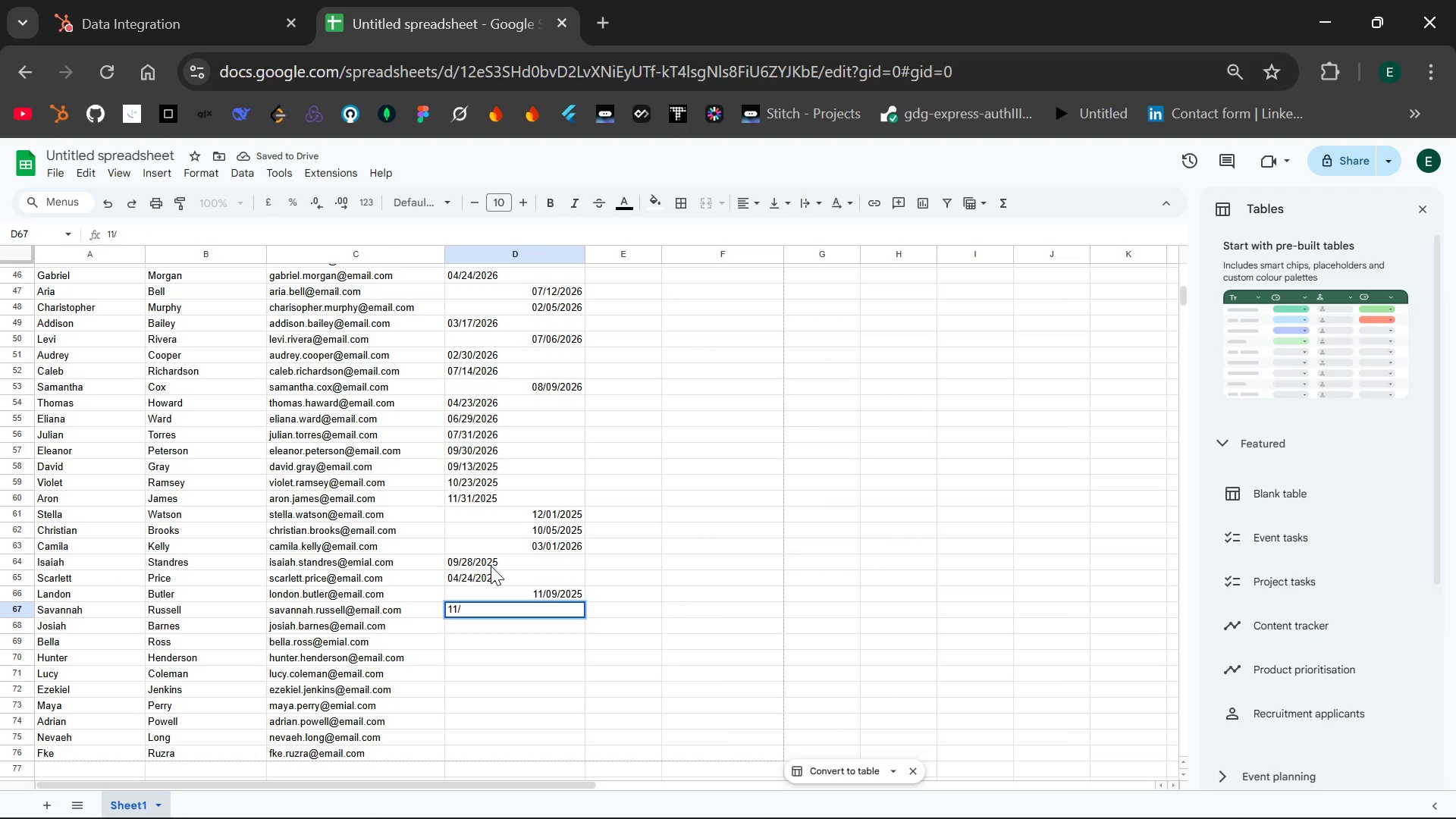 
type(19/2026)
key(Backspace)
type(52)
key(Backspace)
type(02/9)
key(Backspace)
type(3)
key(Backspace)
type(29/2026)
 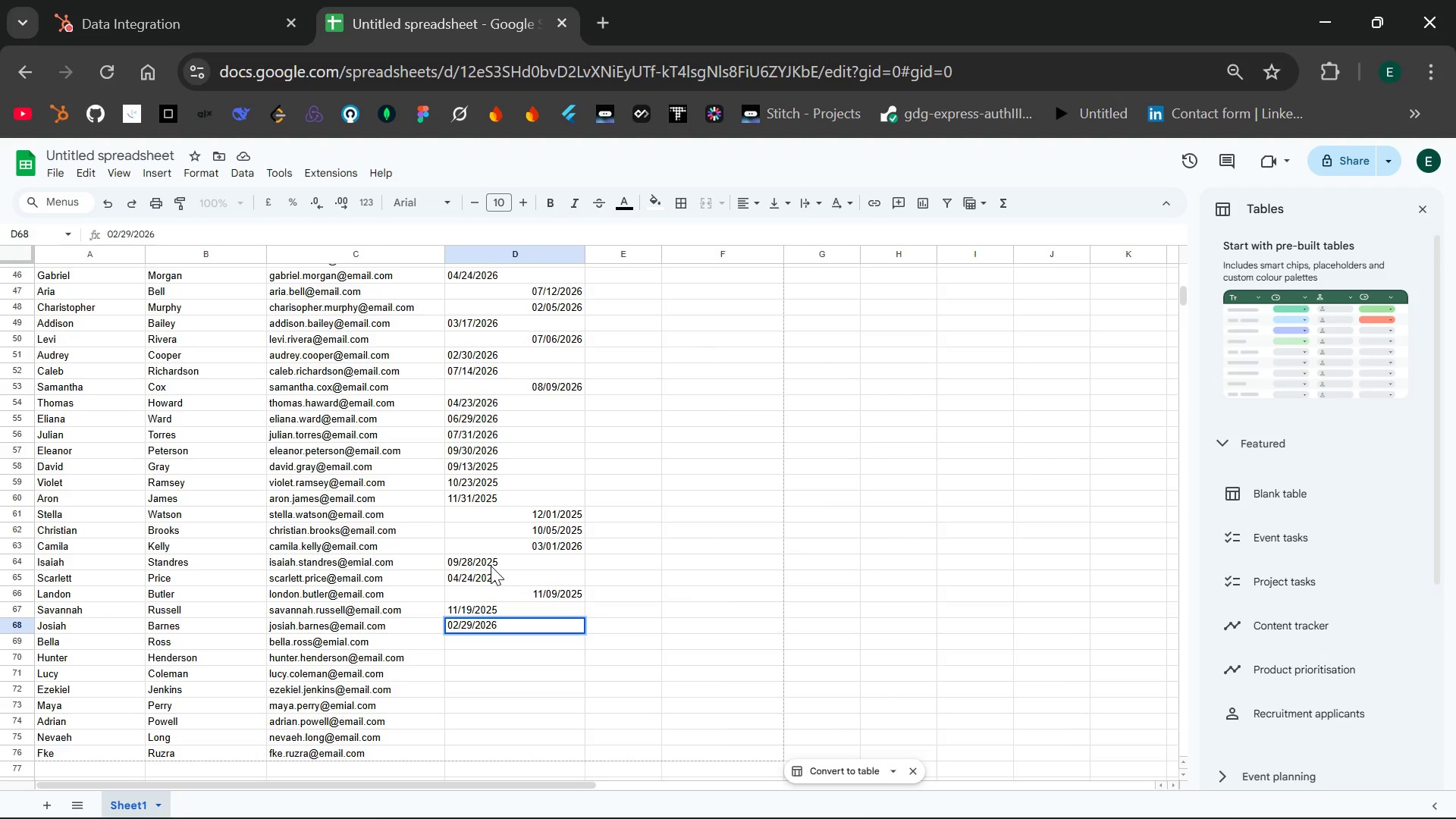 
hold_key(key=Enter, duration=12.31)
 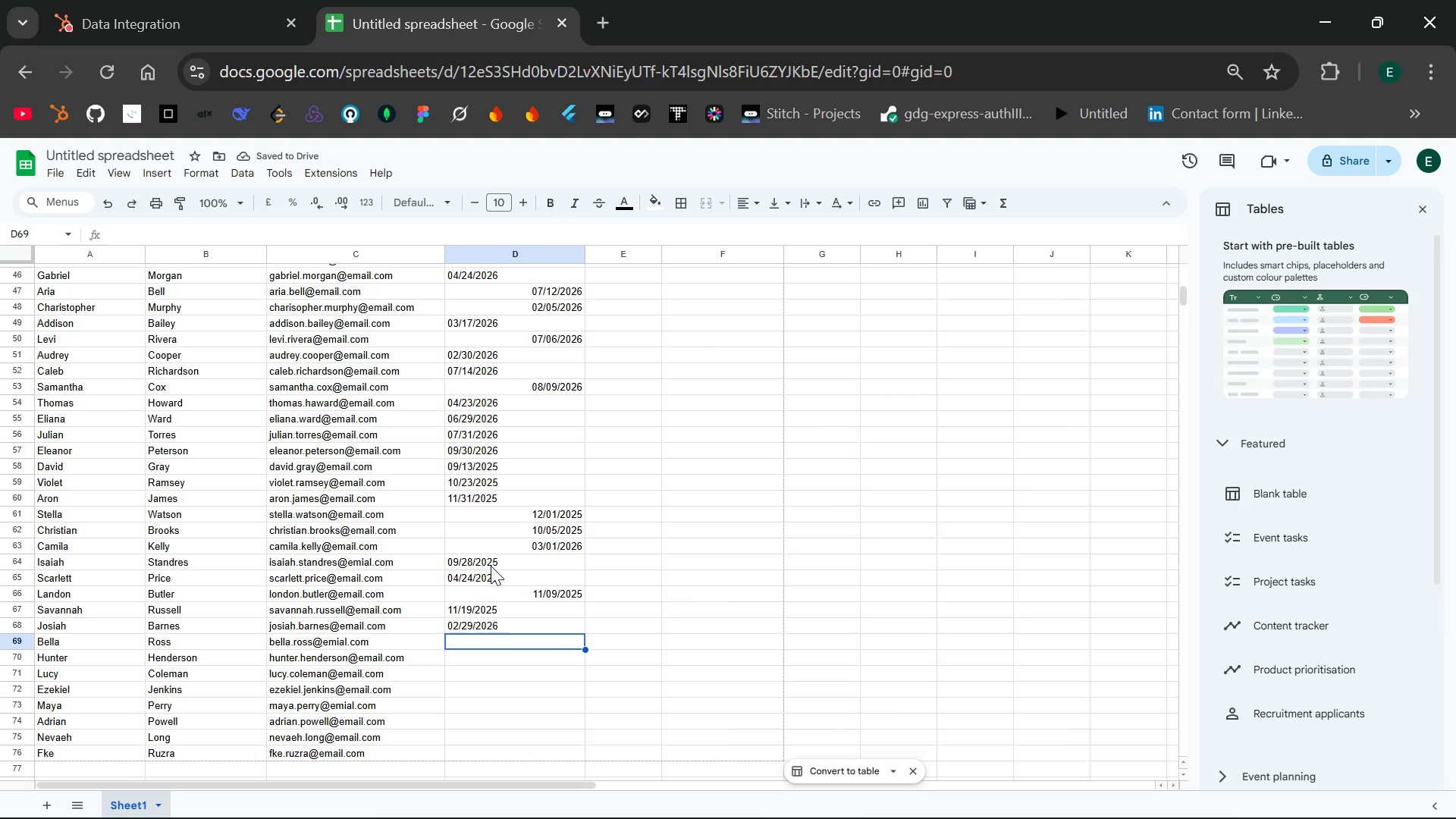 
wait(8.19)
 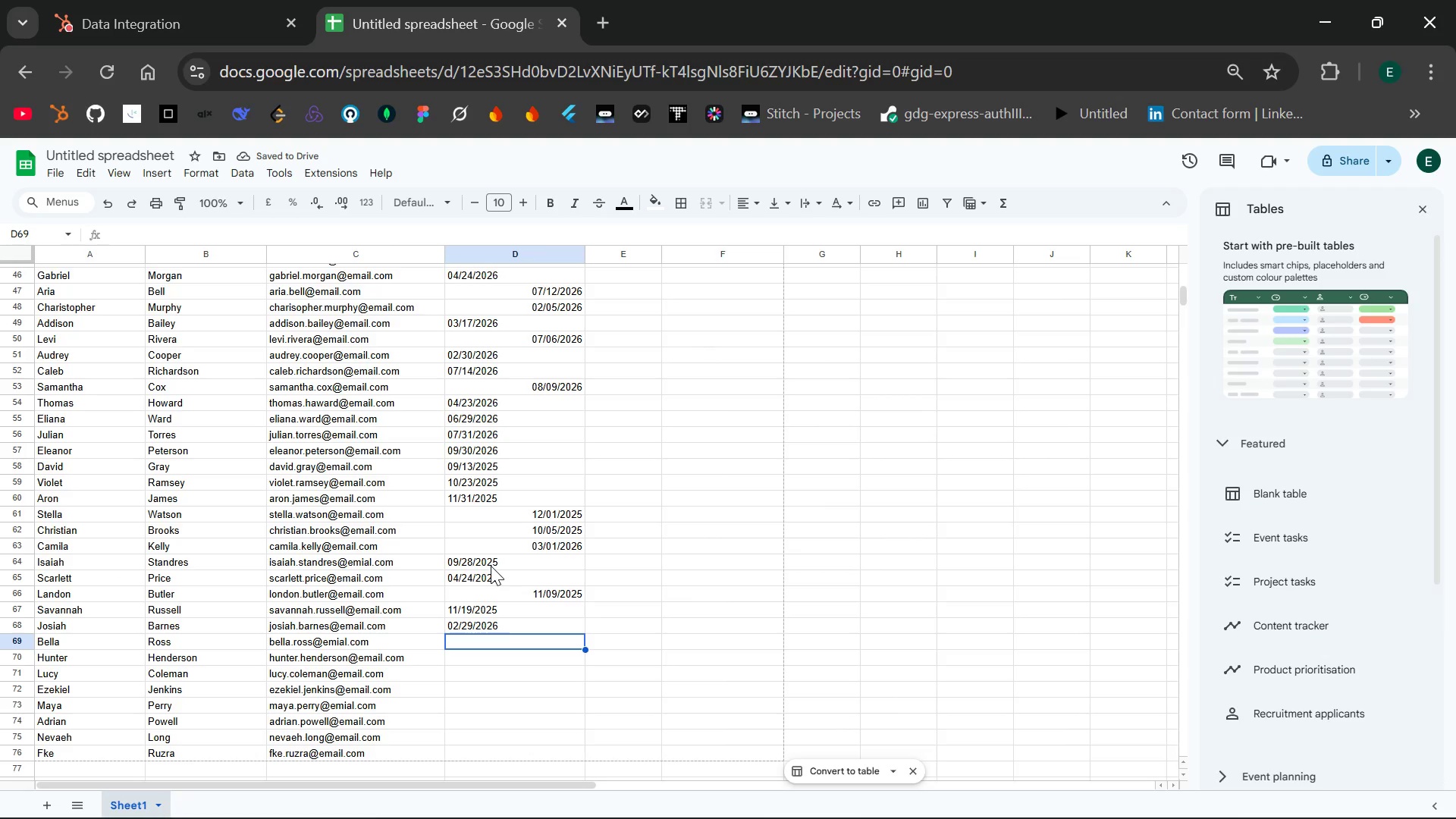 
type(07/30/2025)
 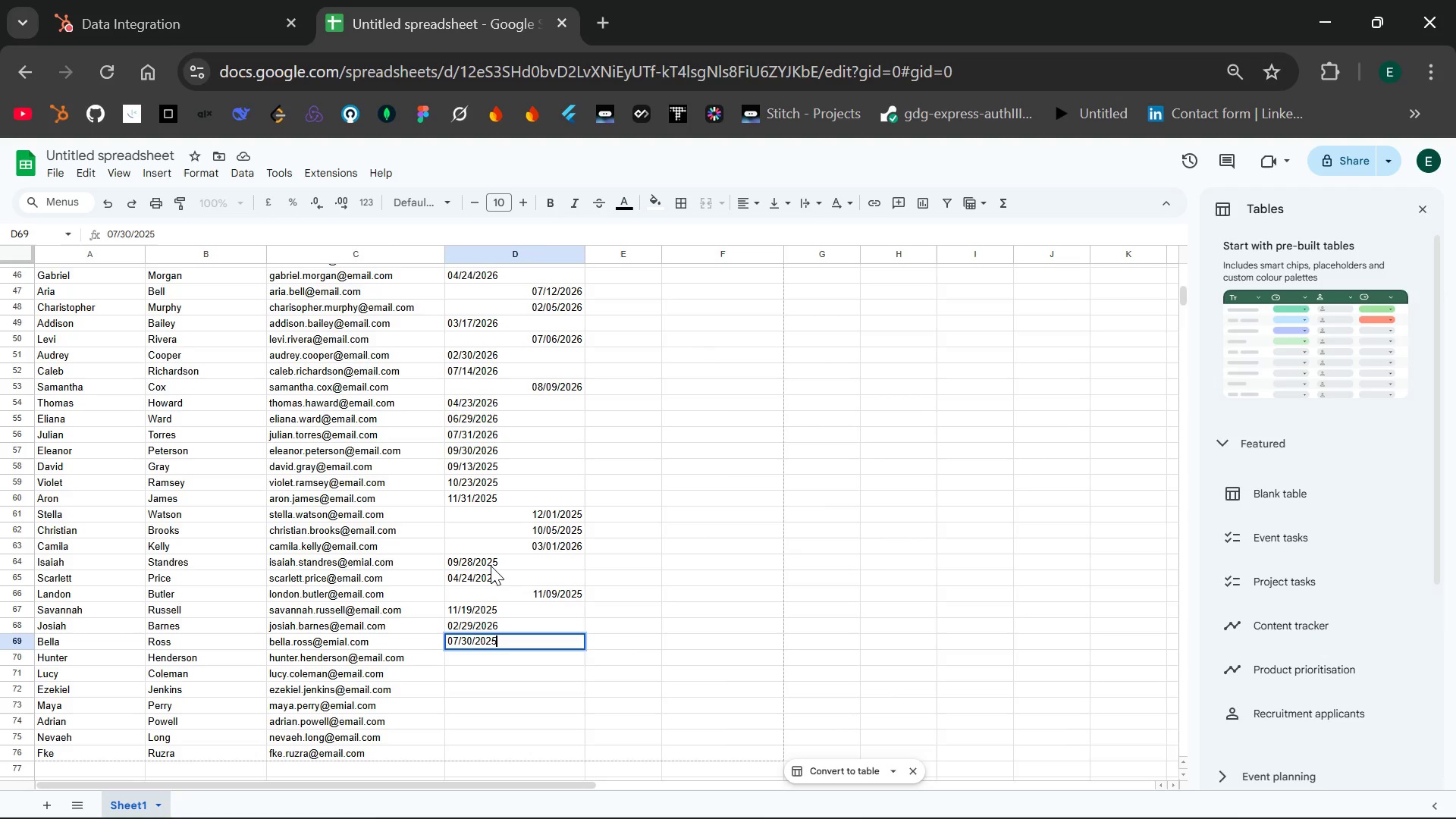 
key(Enter)
 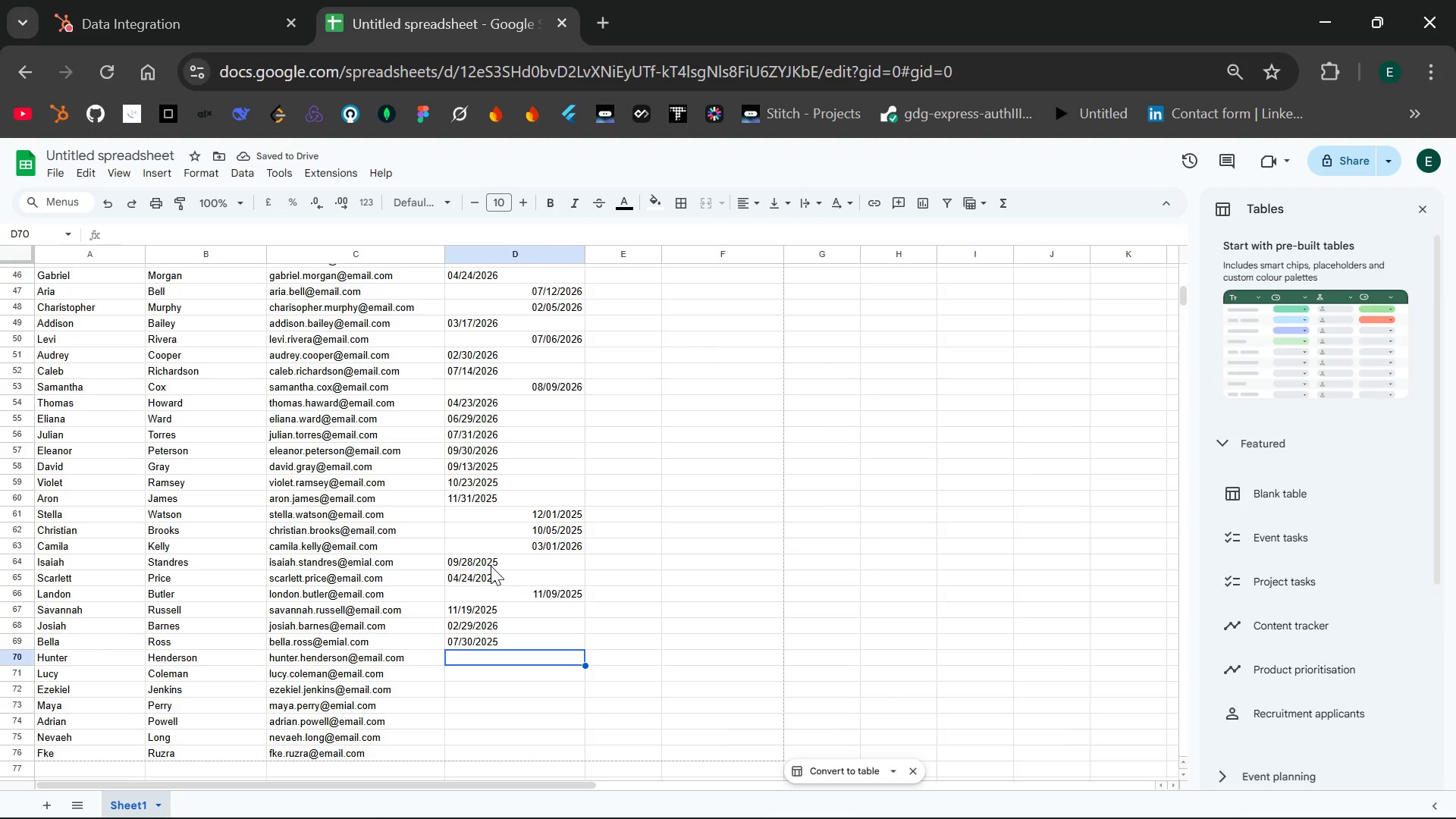 
type(01/20/30)
key(Backspace)
key(Backspace)
type(2026)
 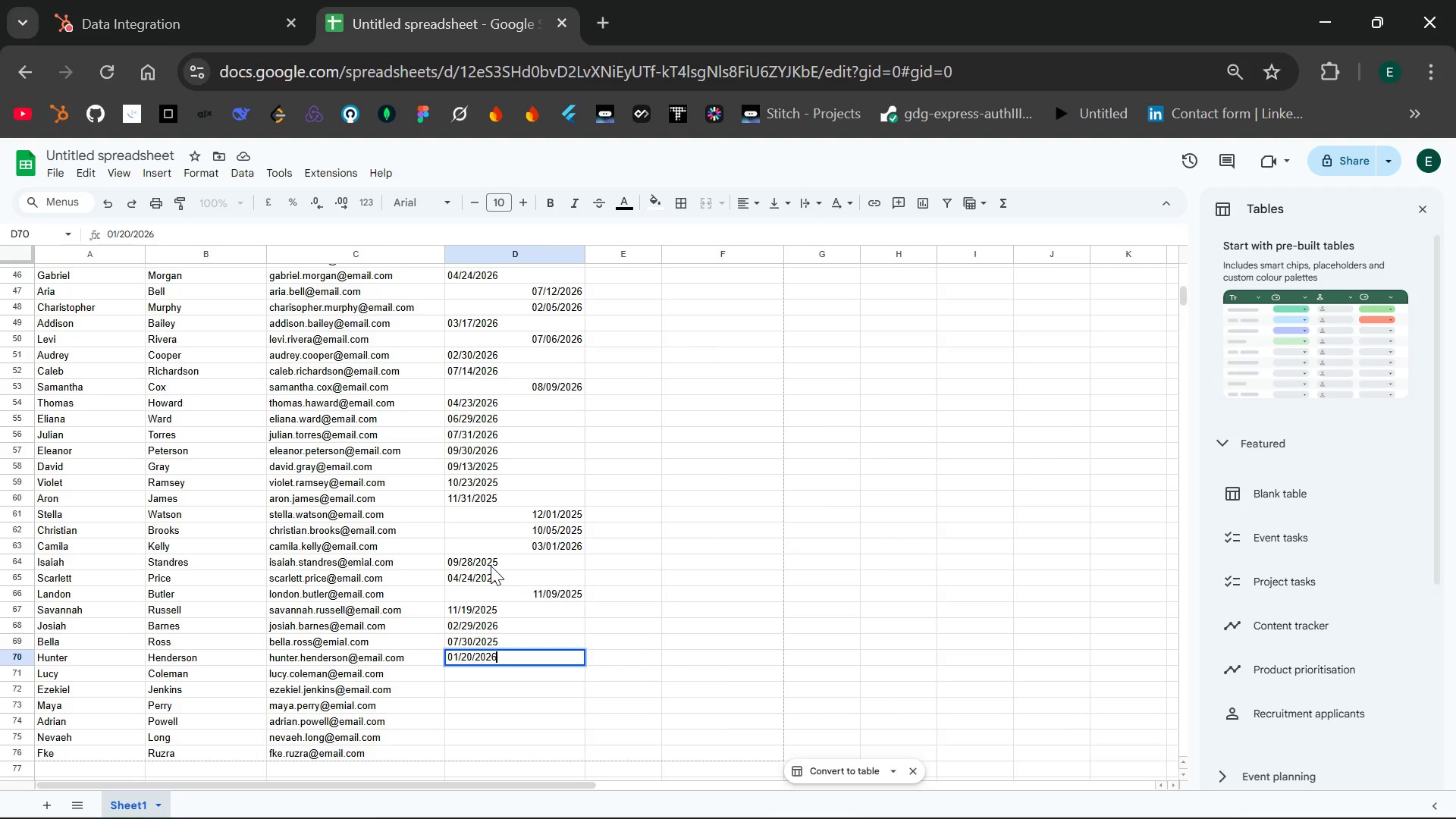 
key(Enter)
 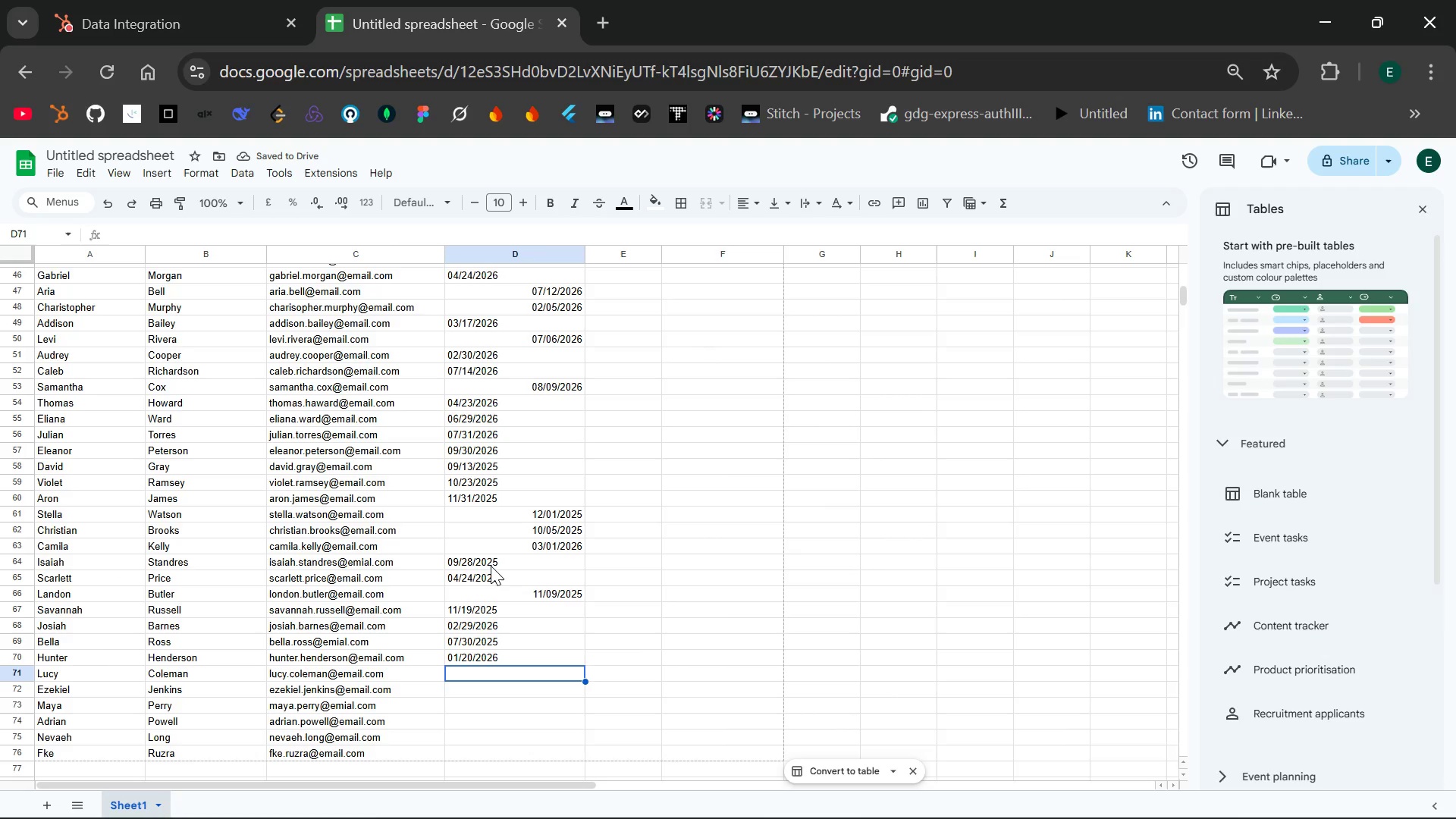 
wait(5.75)
 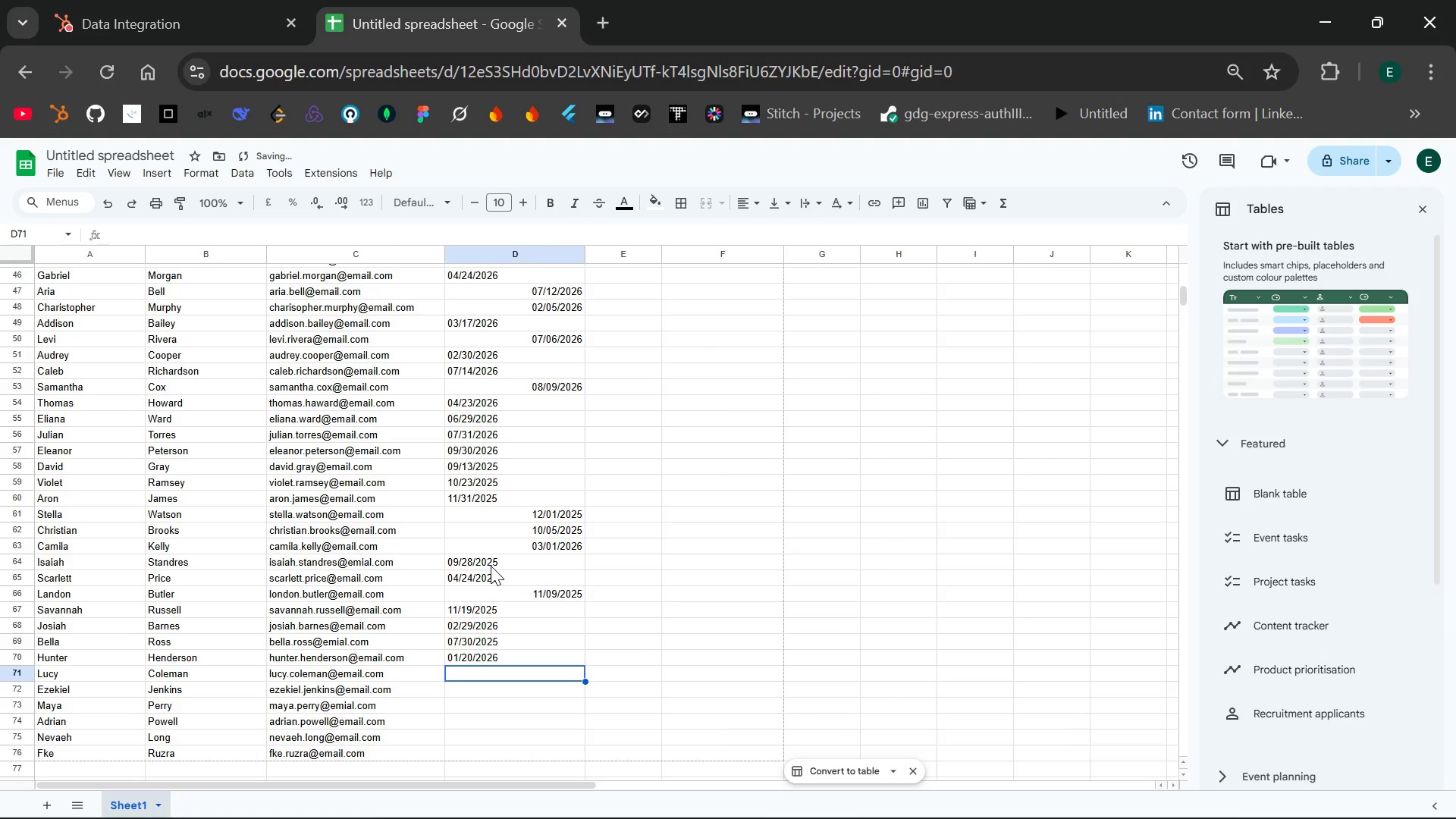 
type(03/14/1)
key(Backspace)
type(2025=)
key(Backspace)
type(6)
key(Backspace)
key(Backspace)
type(6)
 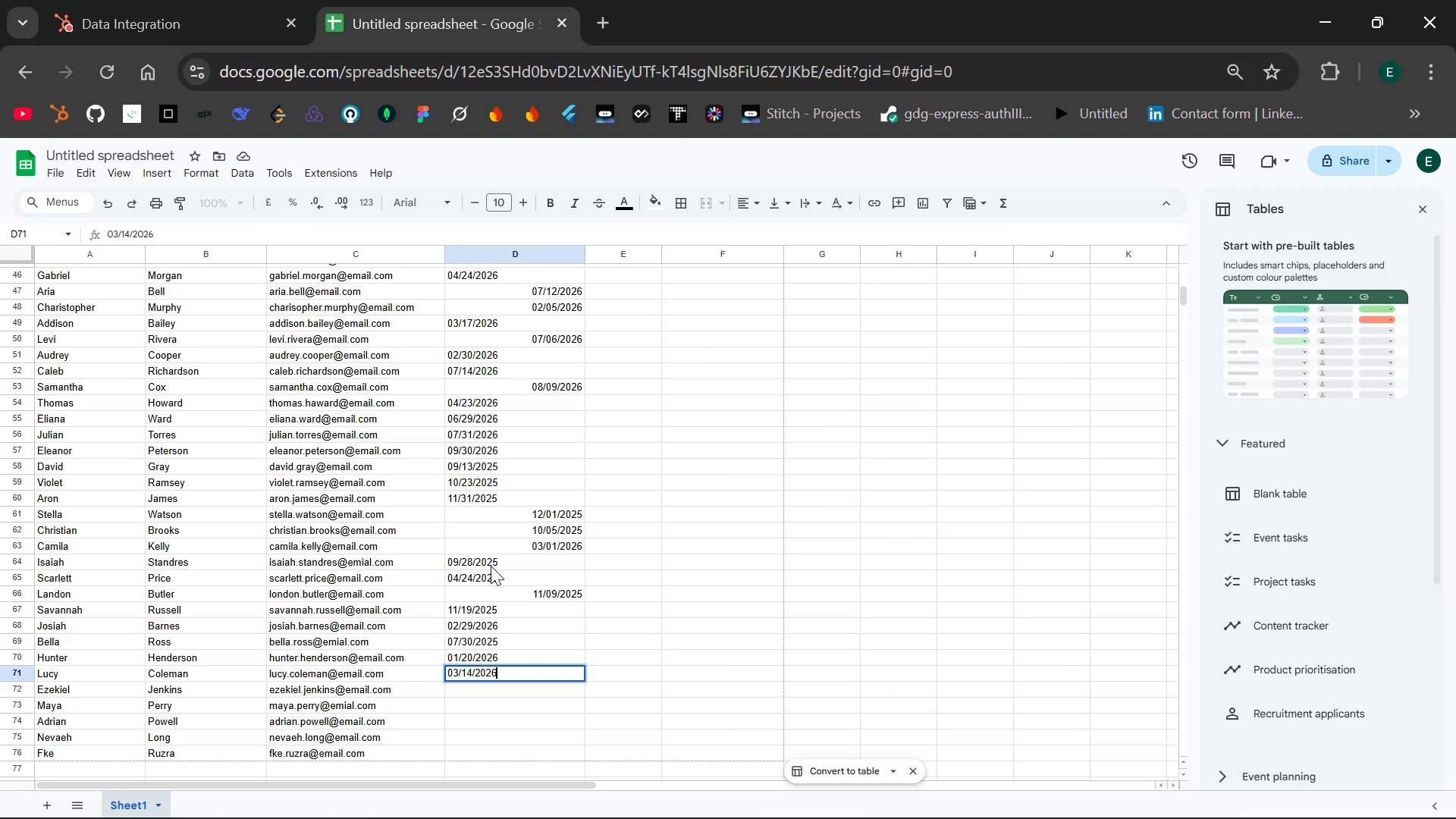 
key(Enter)
 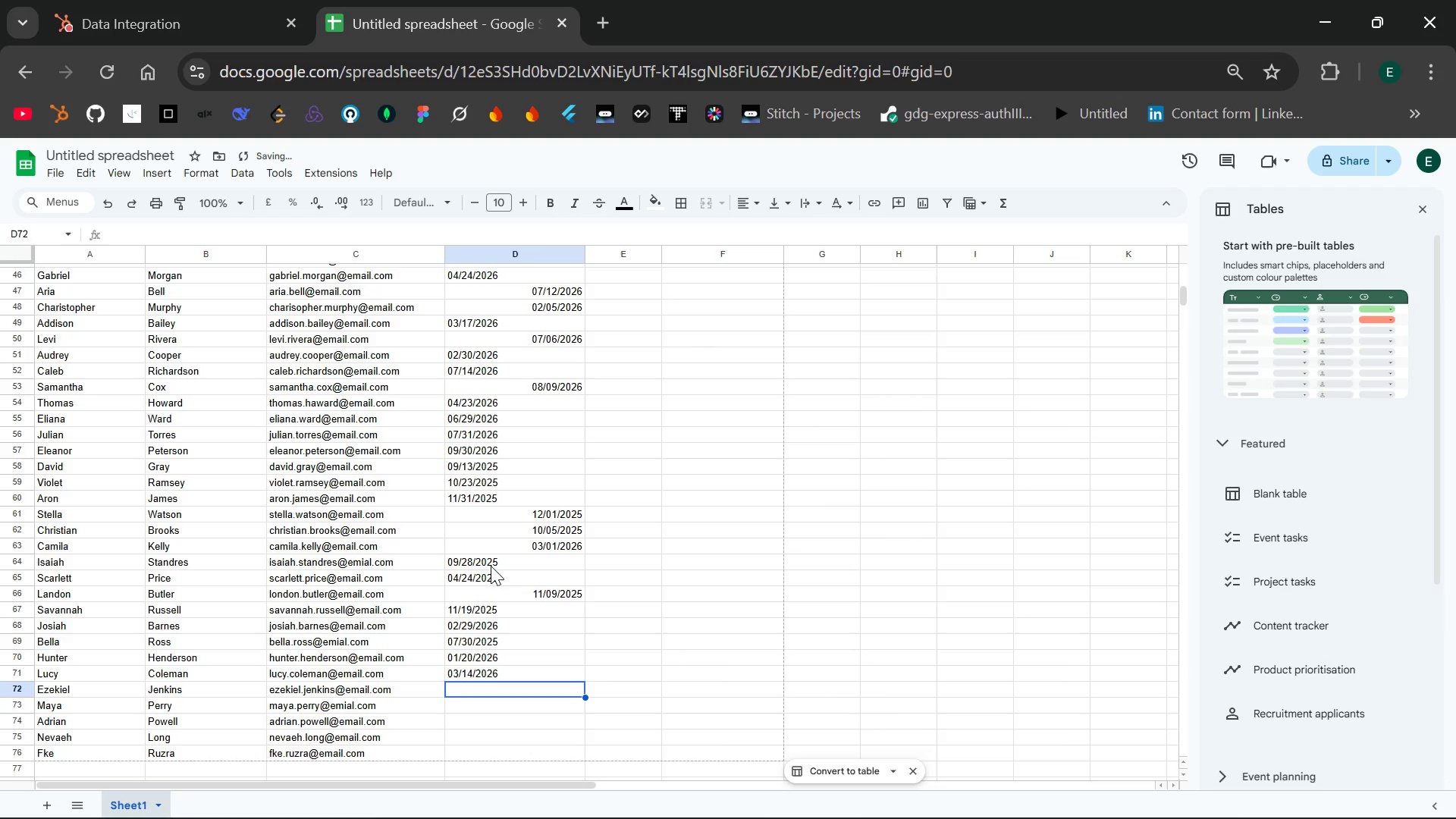 
key(0)
 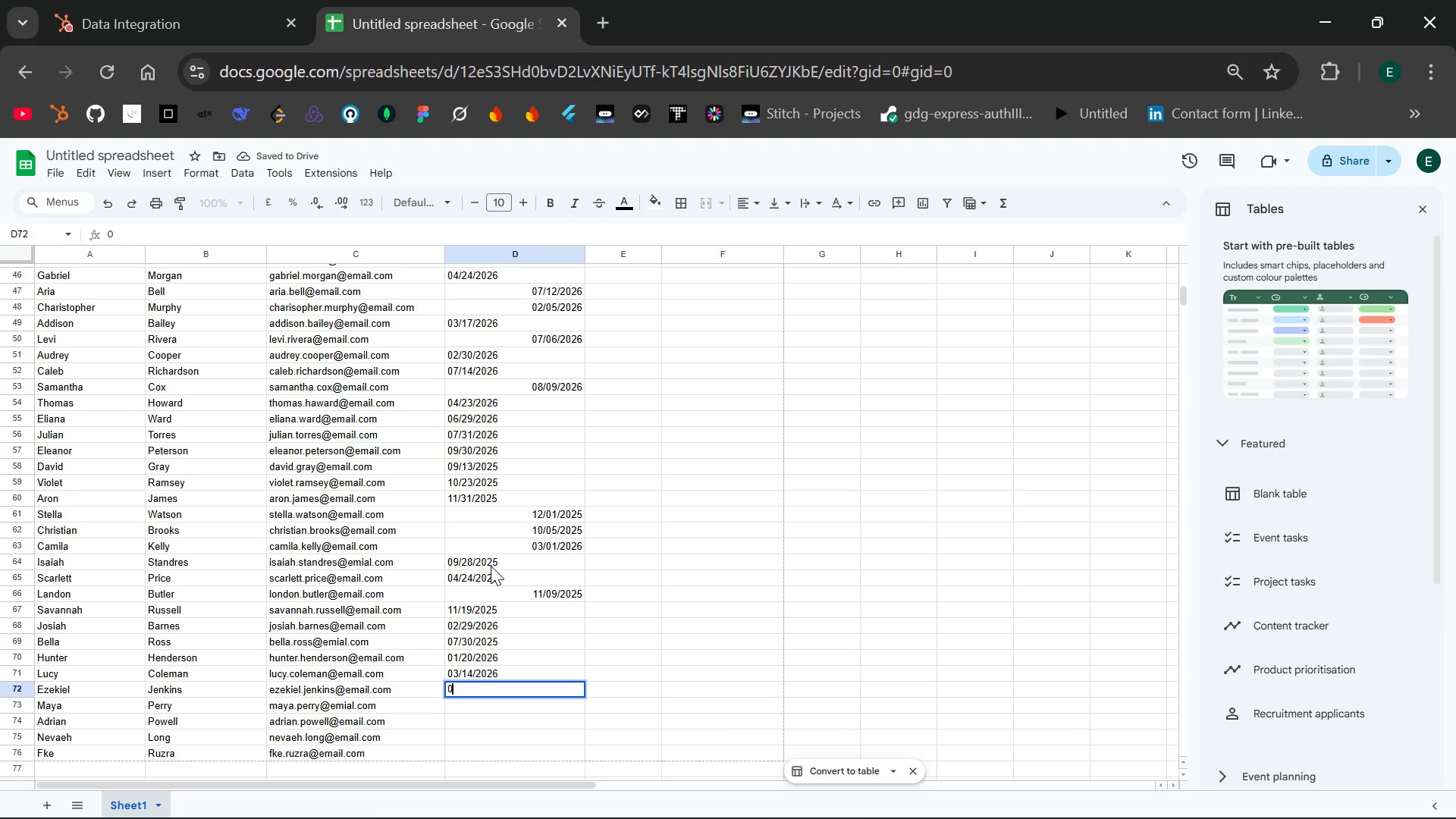 
type(3)
key(Backspace)
type(2/15/2026)
 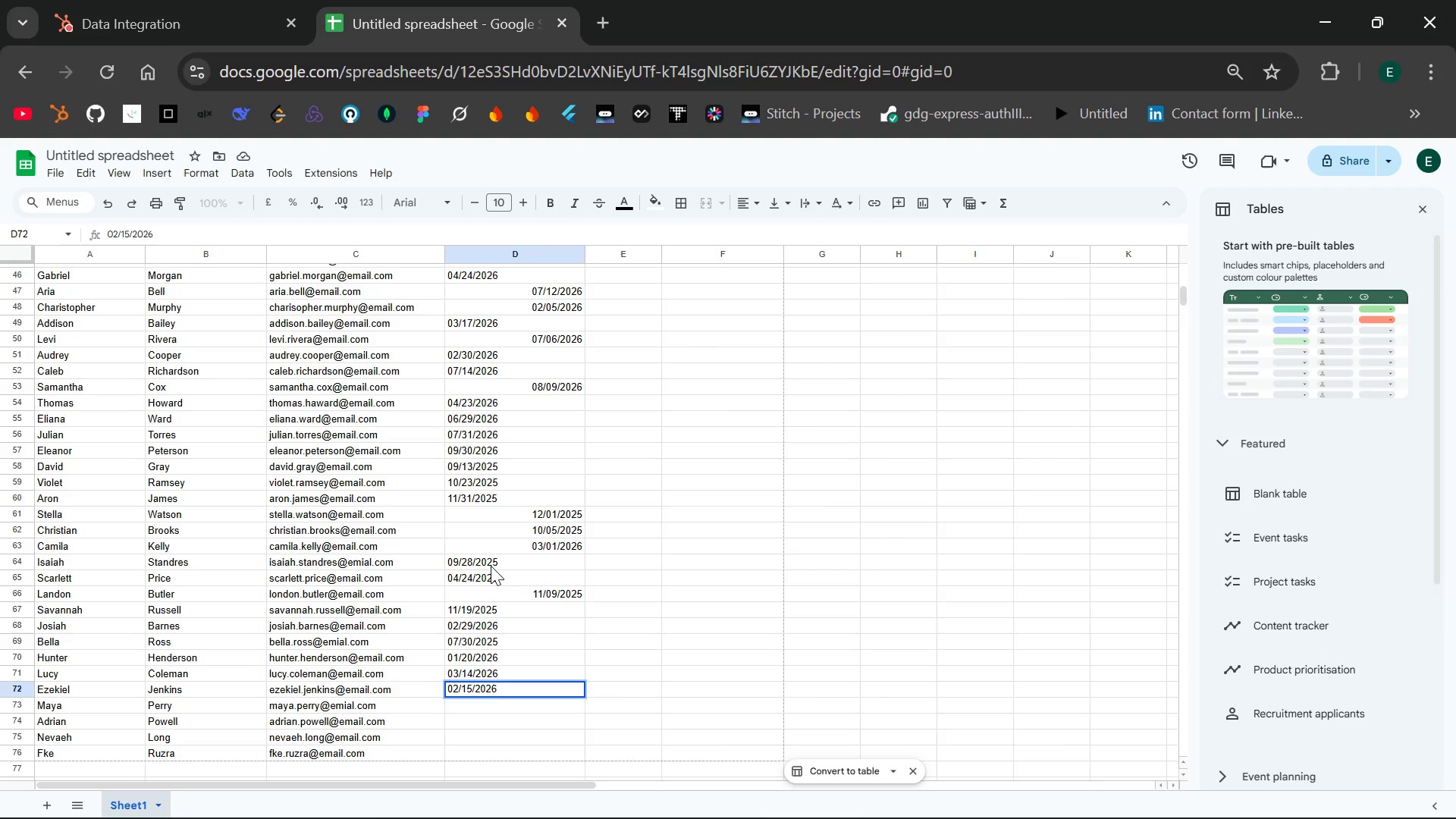 
key(Enter)
 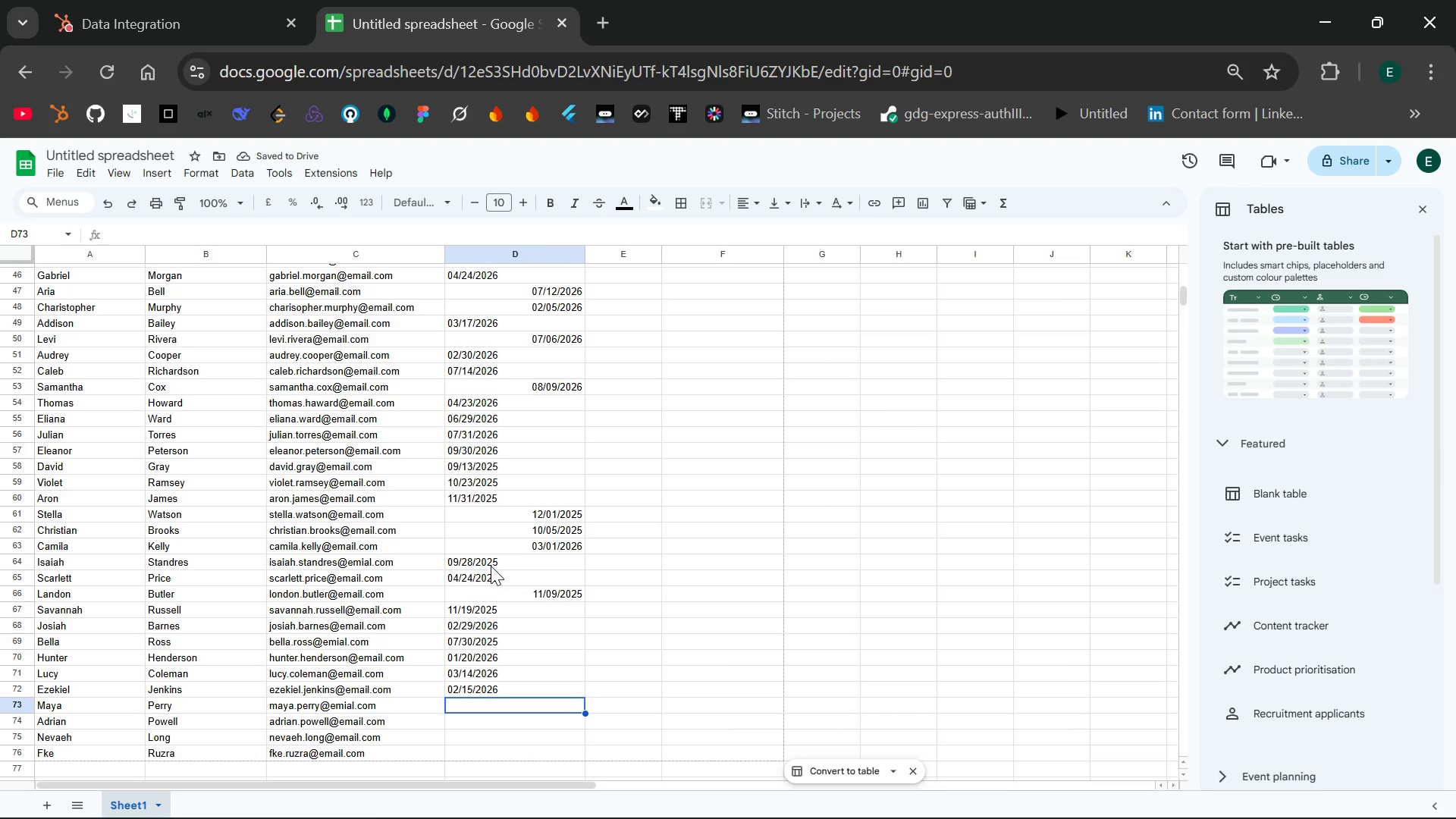 
type(09/)
 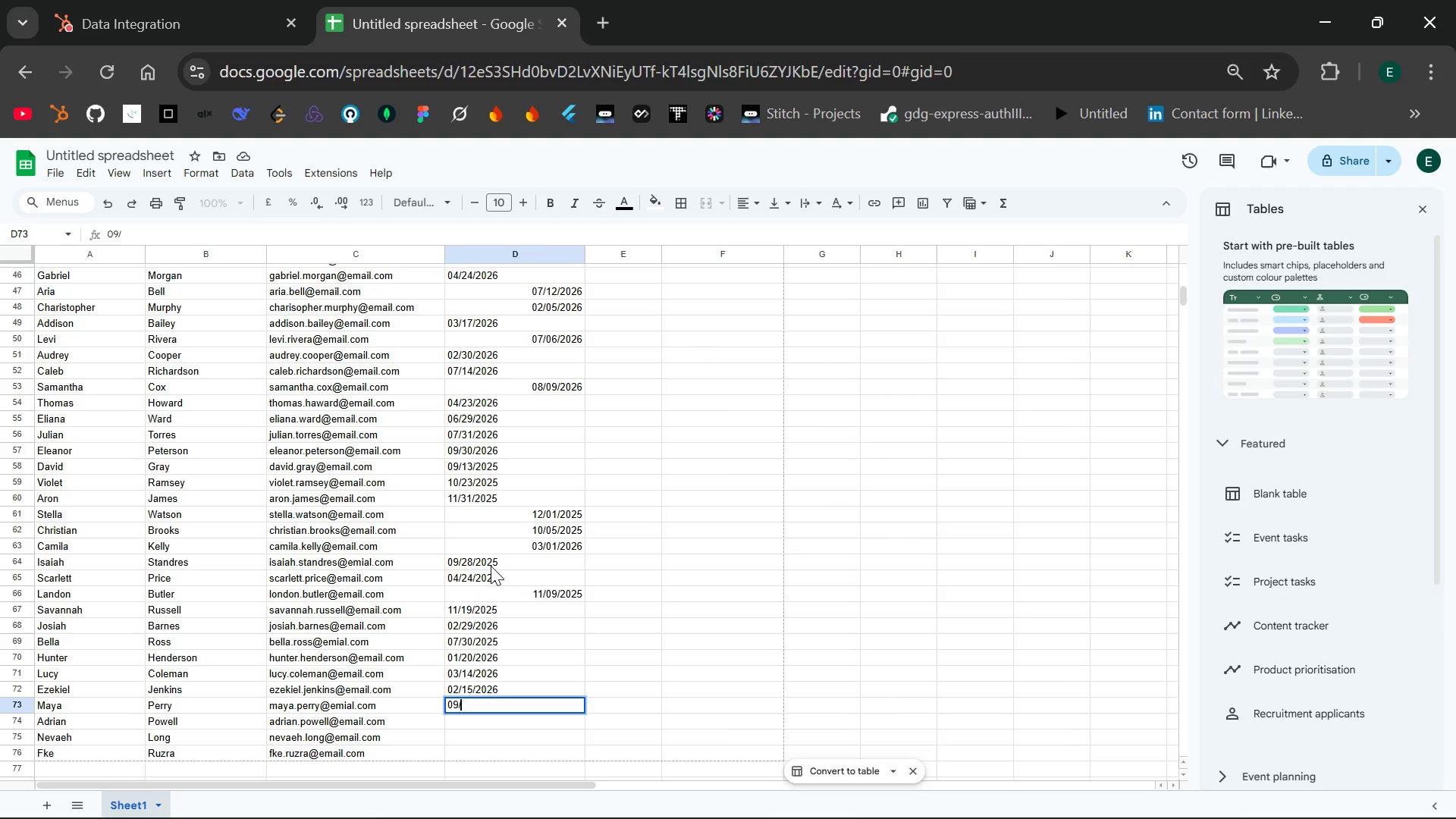 
type(1)
key(Backspace)
type(26/2026=5)
key(Backspace)
key(Backspace)
key(Backspace)
type(5)
 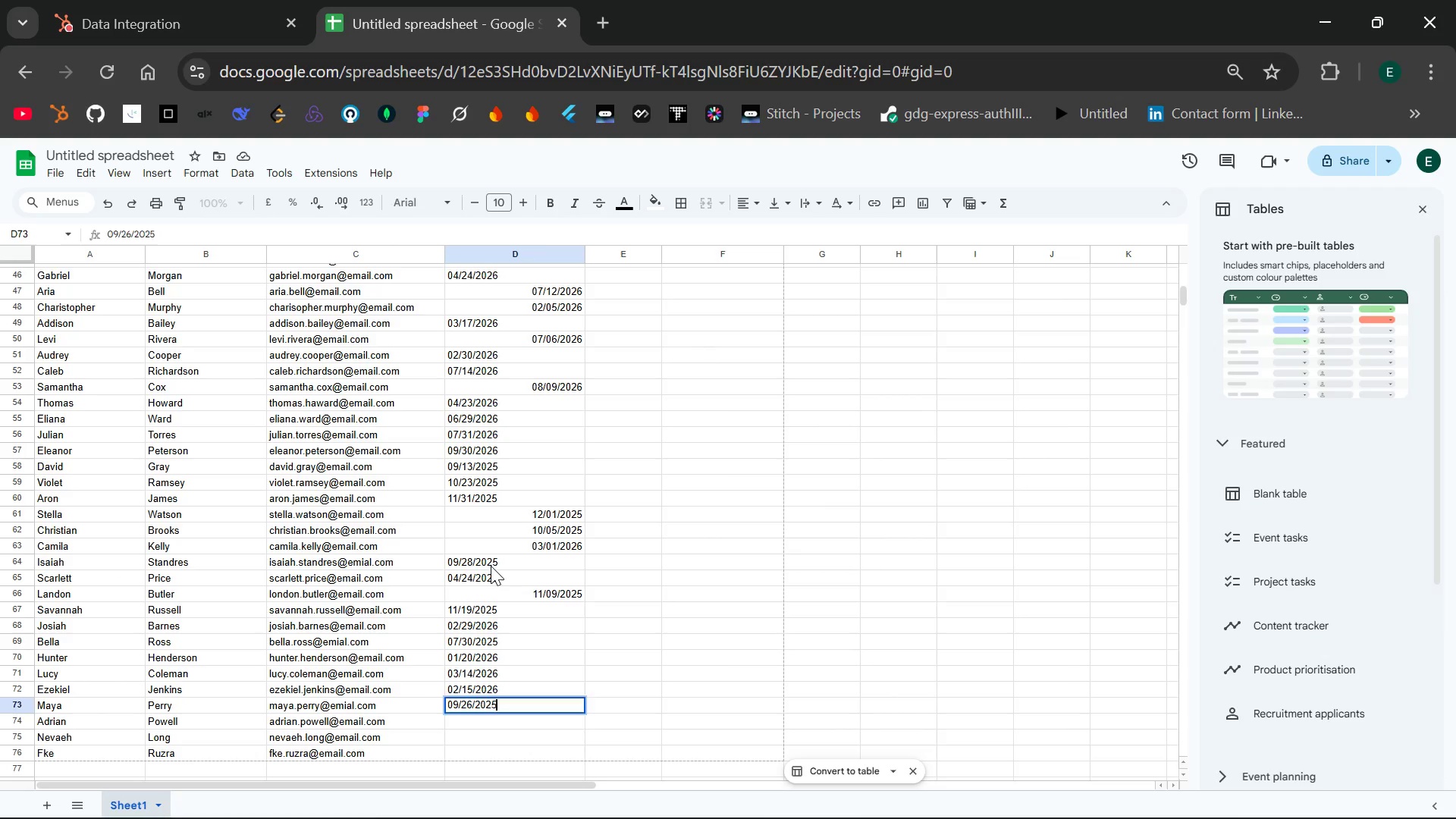 
key(Enter)
 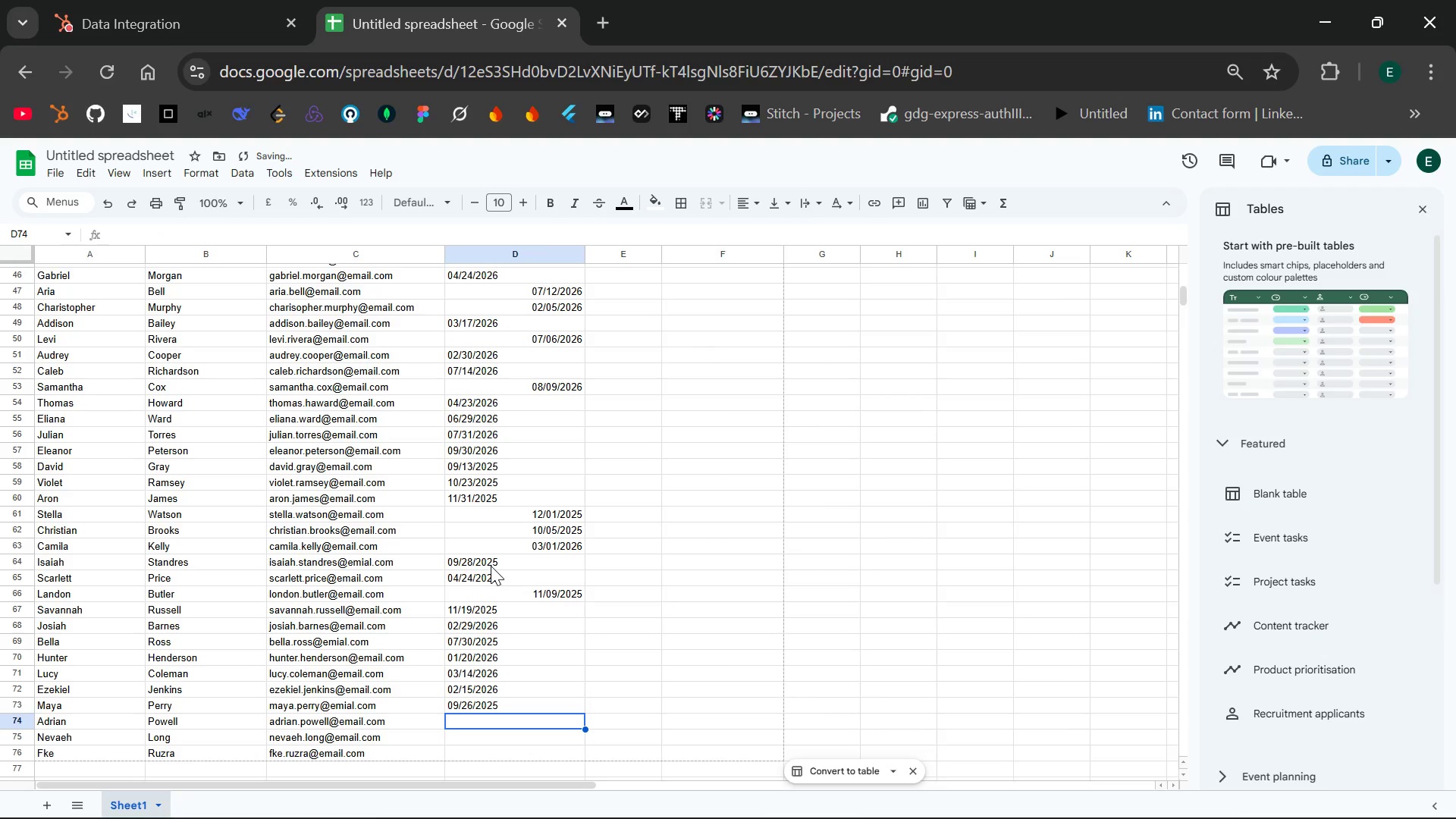 
type(11/31/2026)
key(Backspace)
type(4)
key(Backspace)
type(5)
 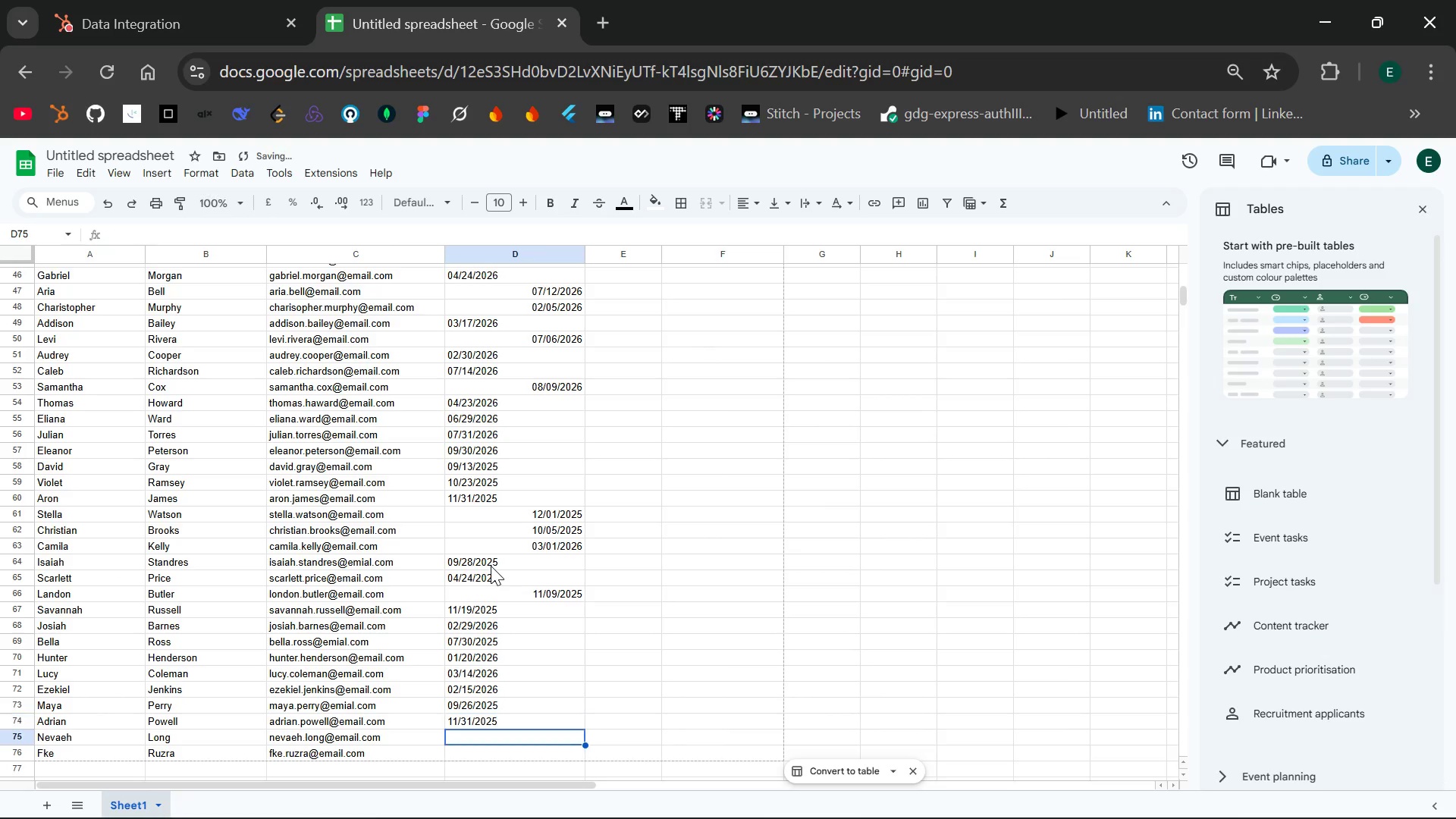 
key(Enter)
 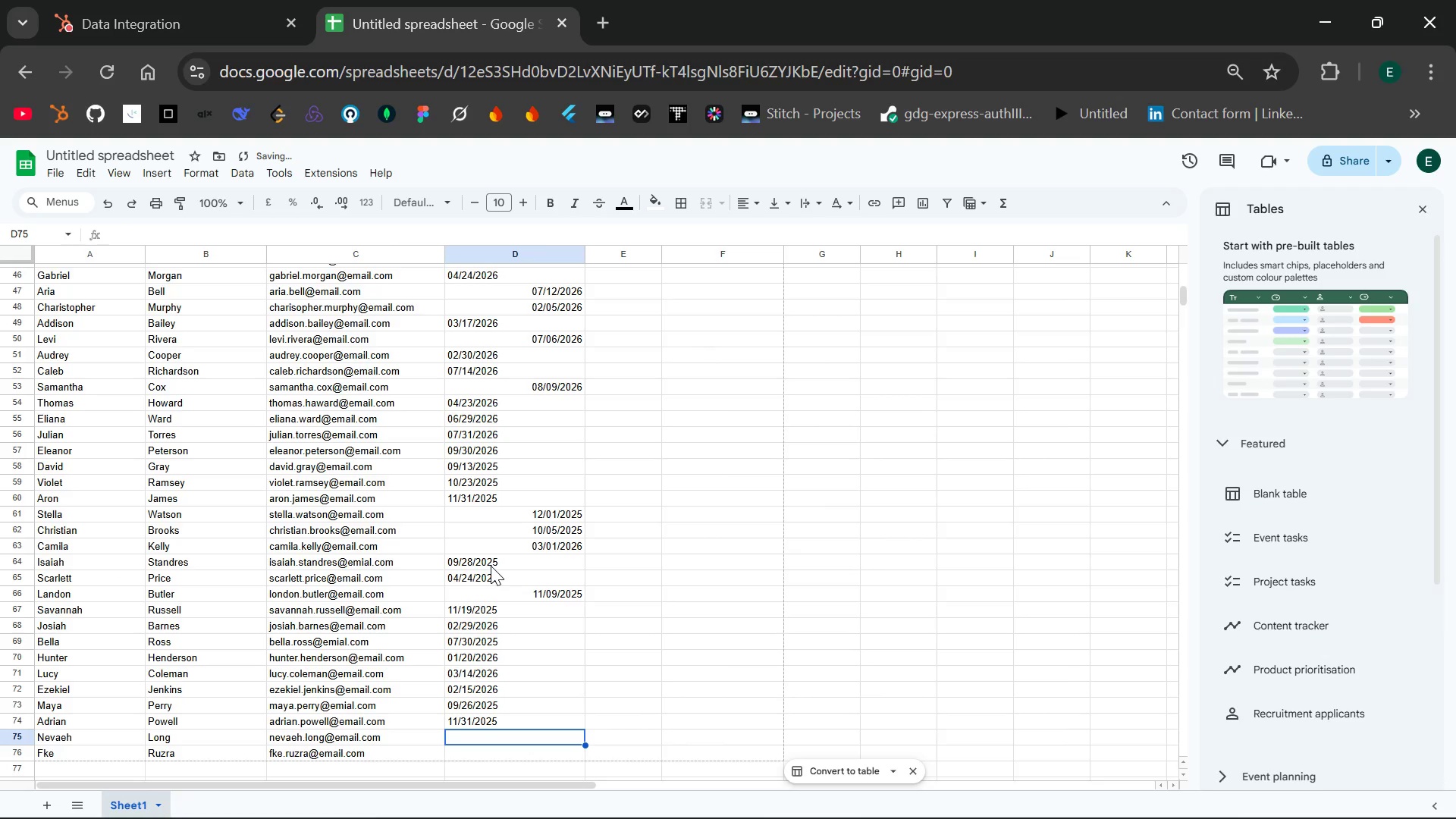 
type(04/20)
key(Backspace)
type(1/2025)
key(Backspace)
type(6)
 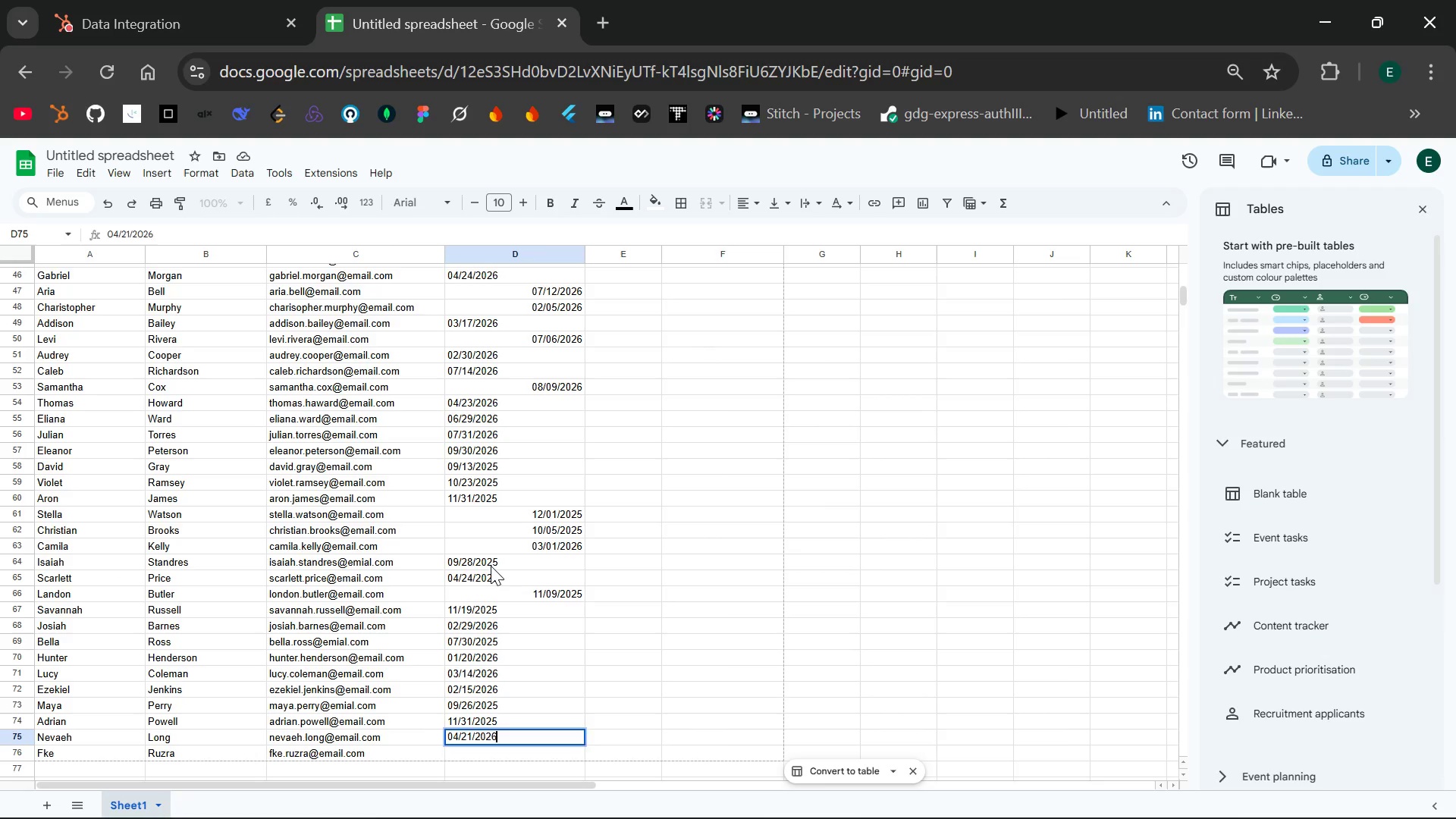 
key(Enter)
 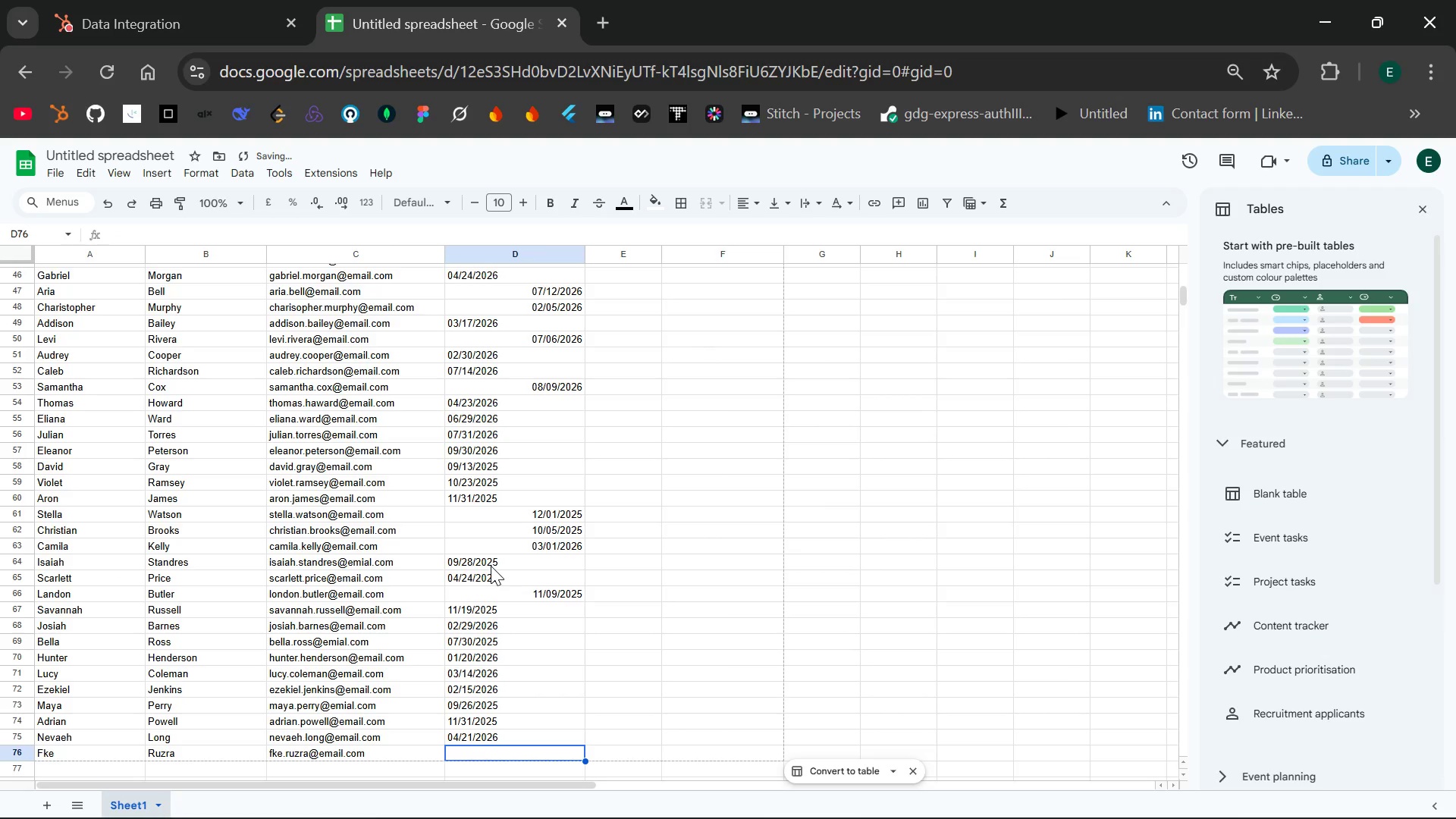 
hold_key(key=0, duration=0.36)
 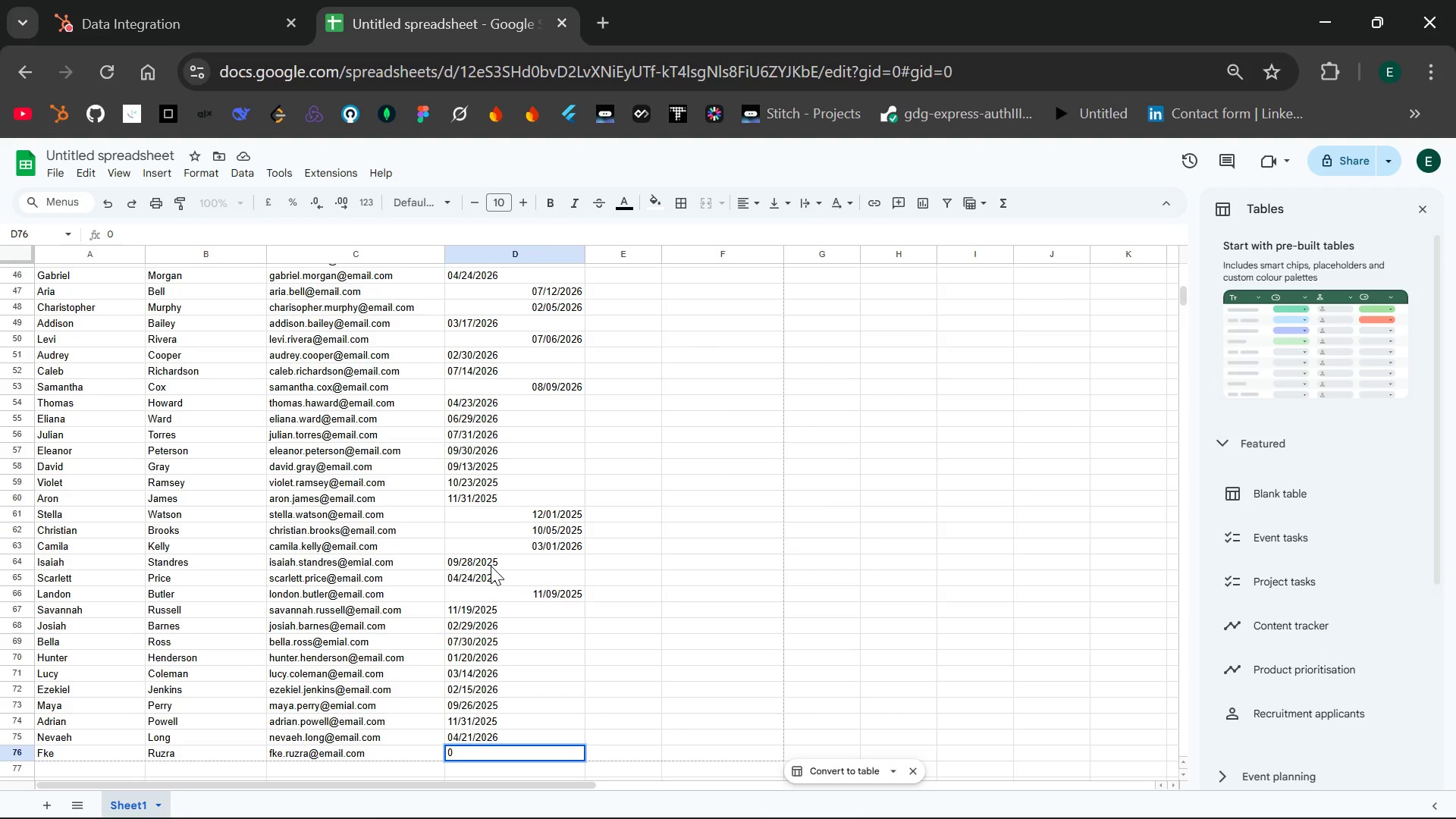 
wait(6.31)
 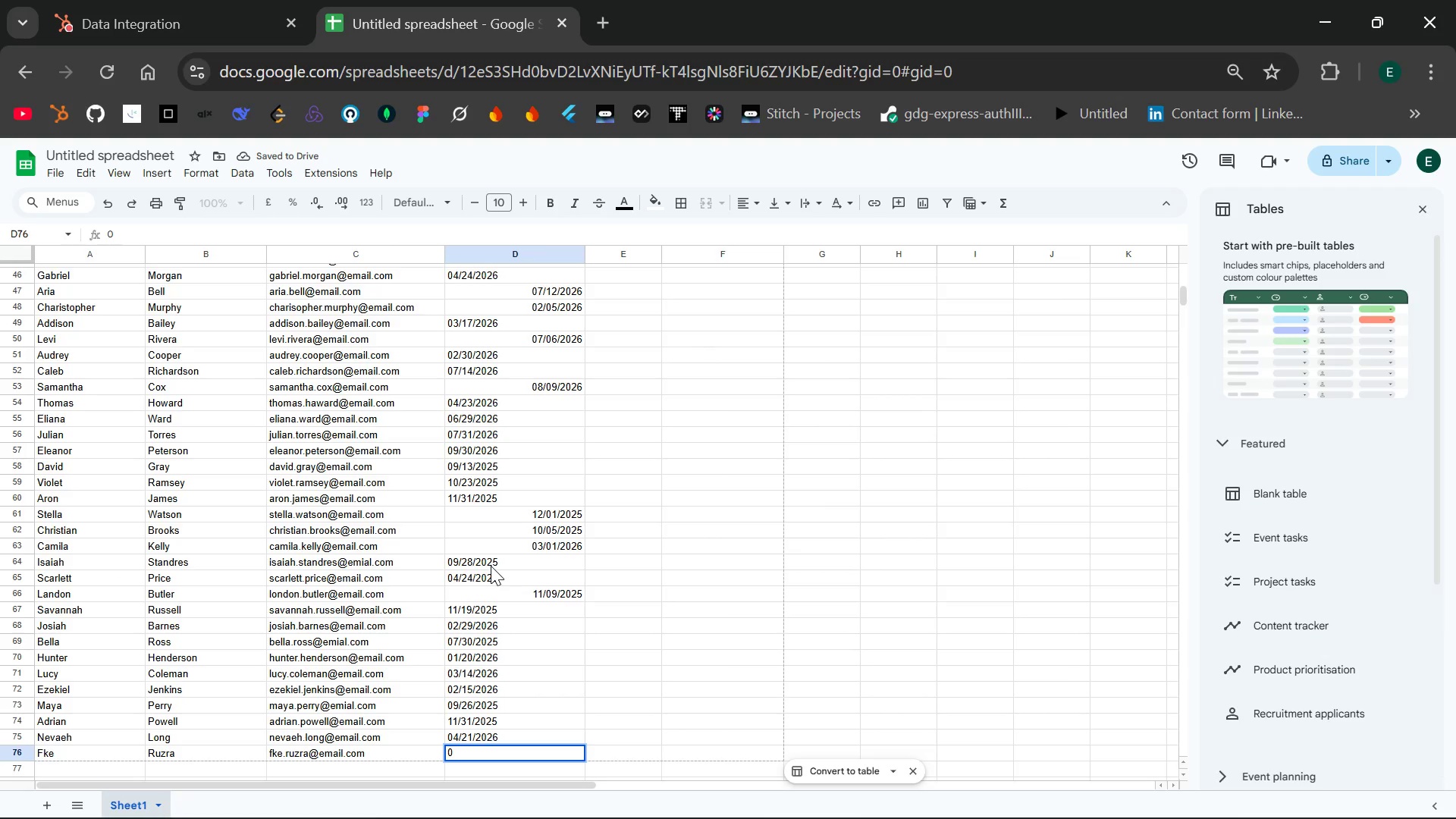 
key(6)
 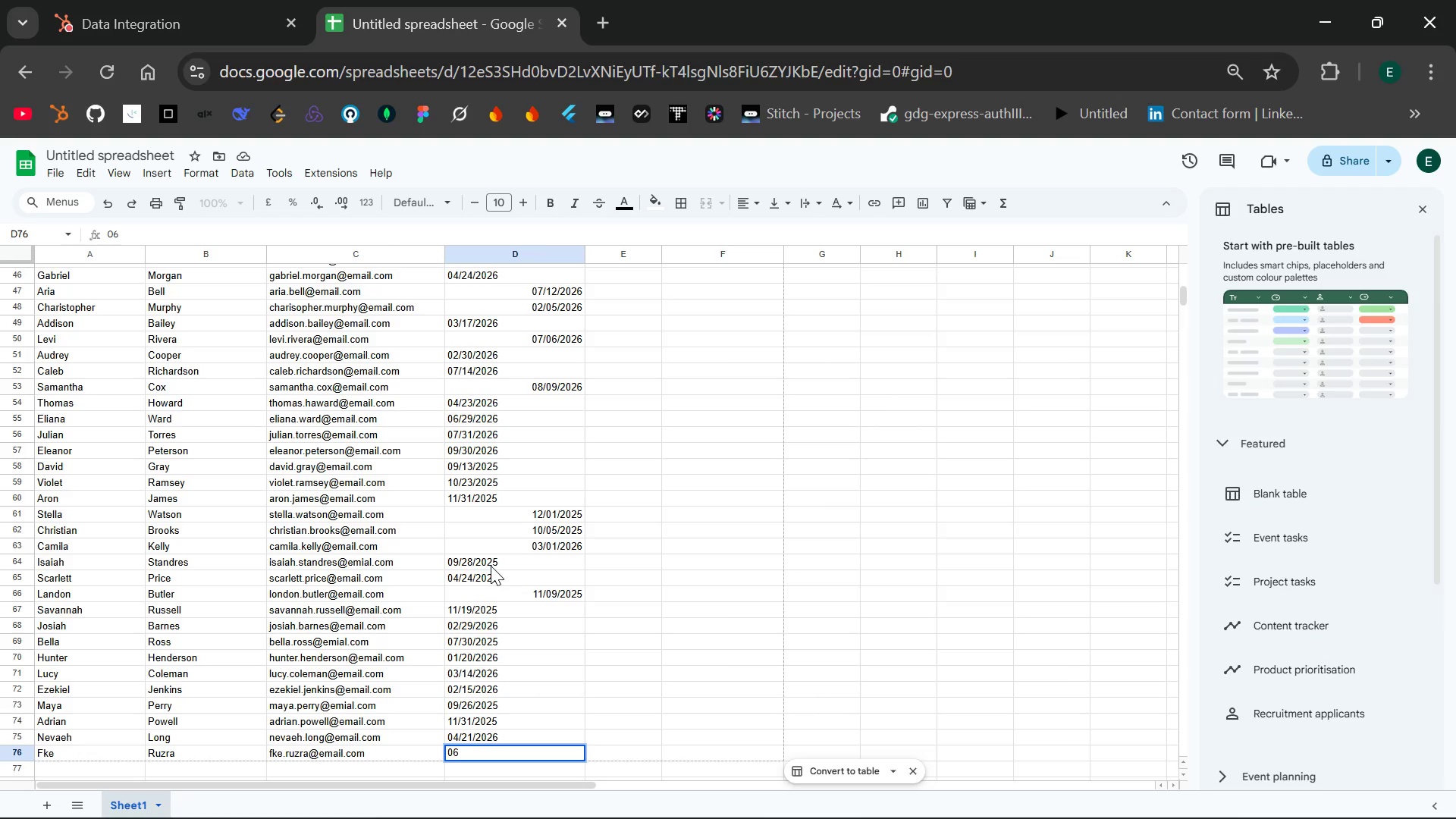 
key(Slash)
 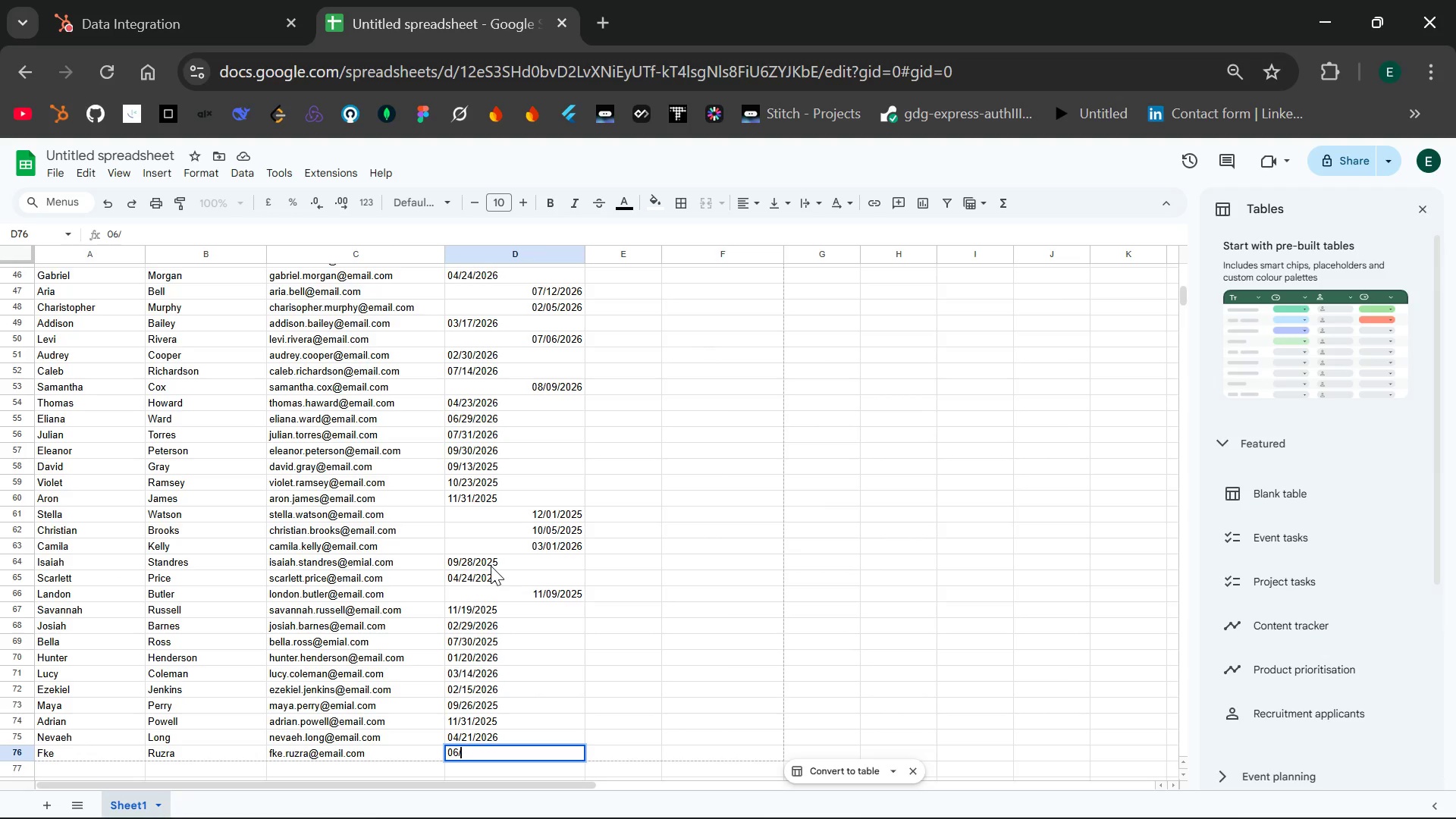 
type(21/2025)
 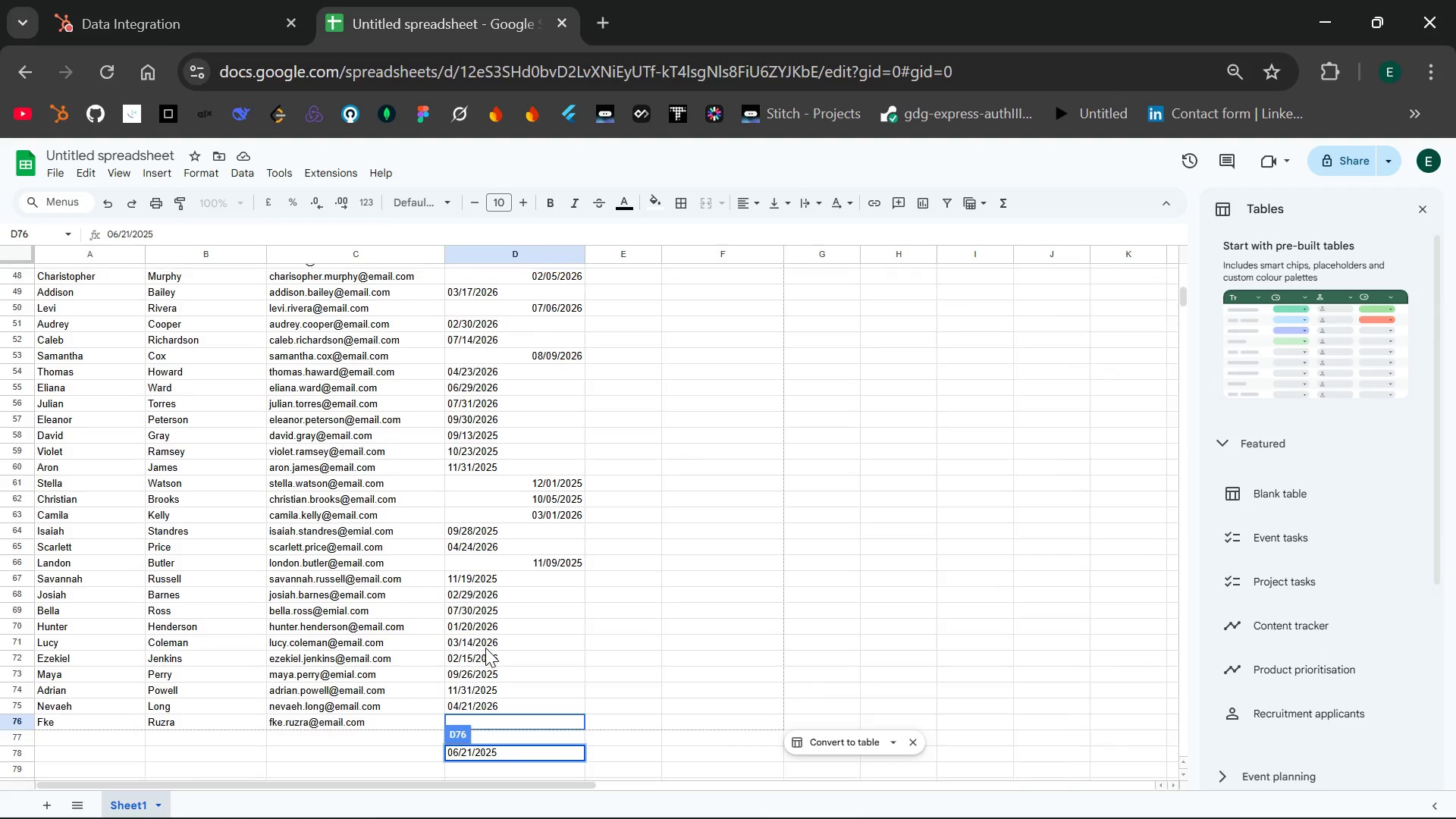 
wait(6.67)
 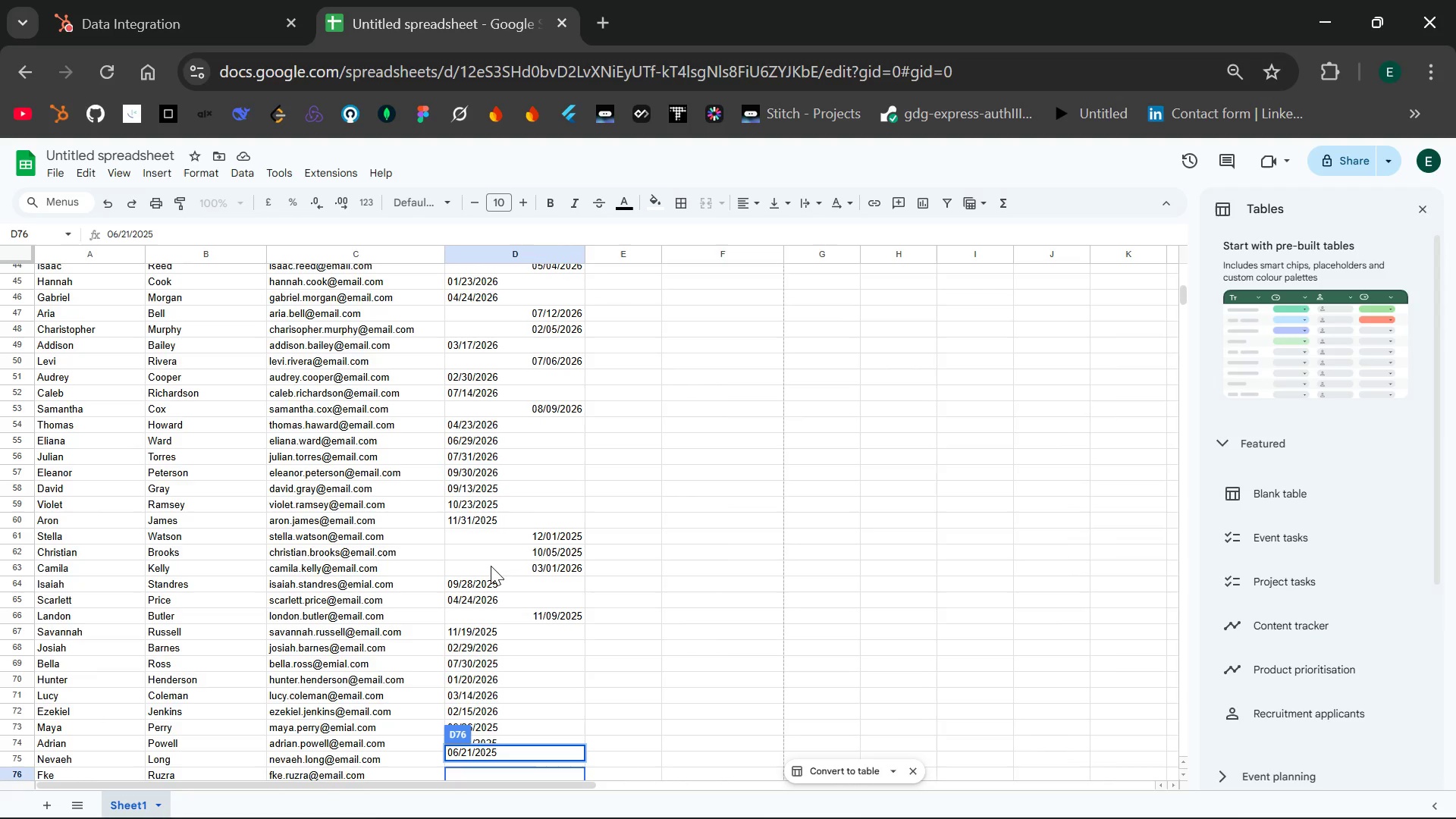 
scroll: coordinate [485, 666], scroll_direction: none, amount: 0.0
 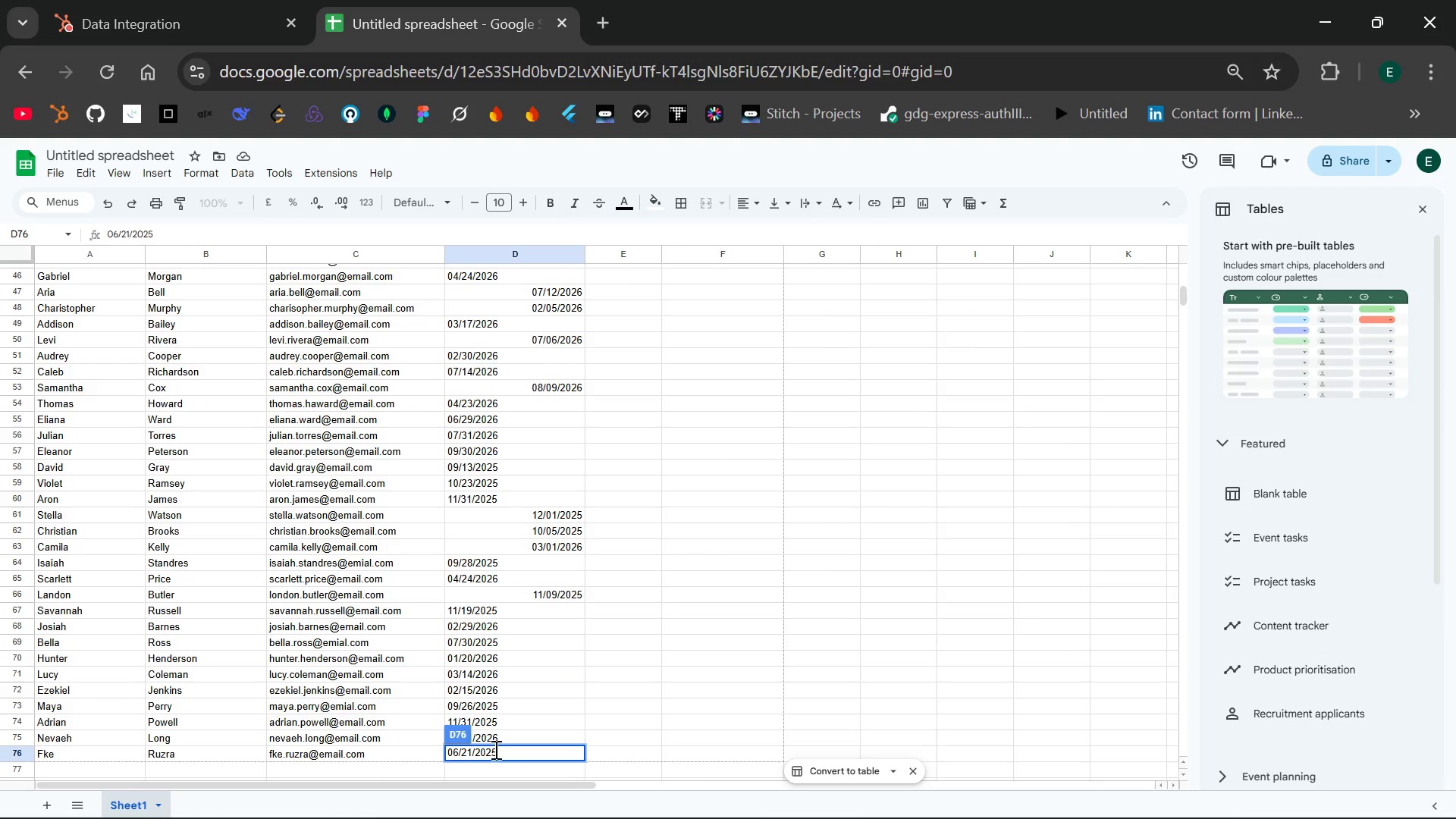 
left_click([494, 749])
 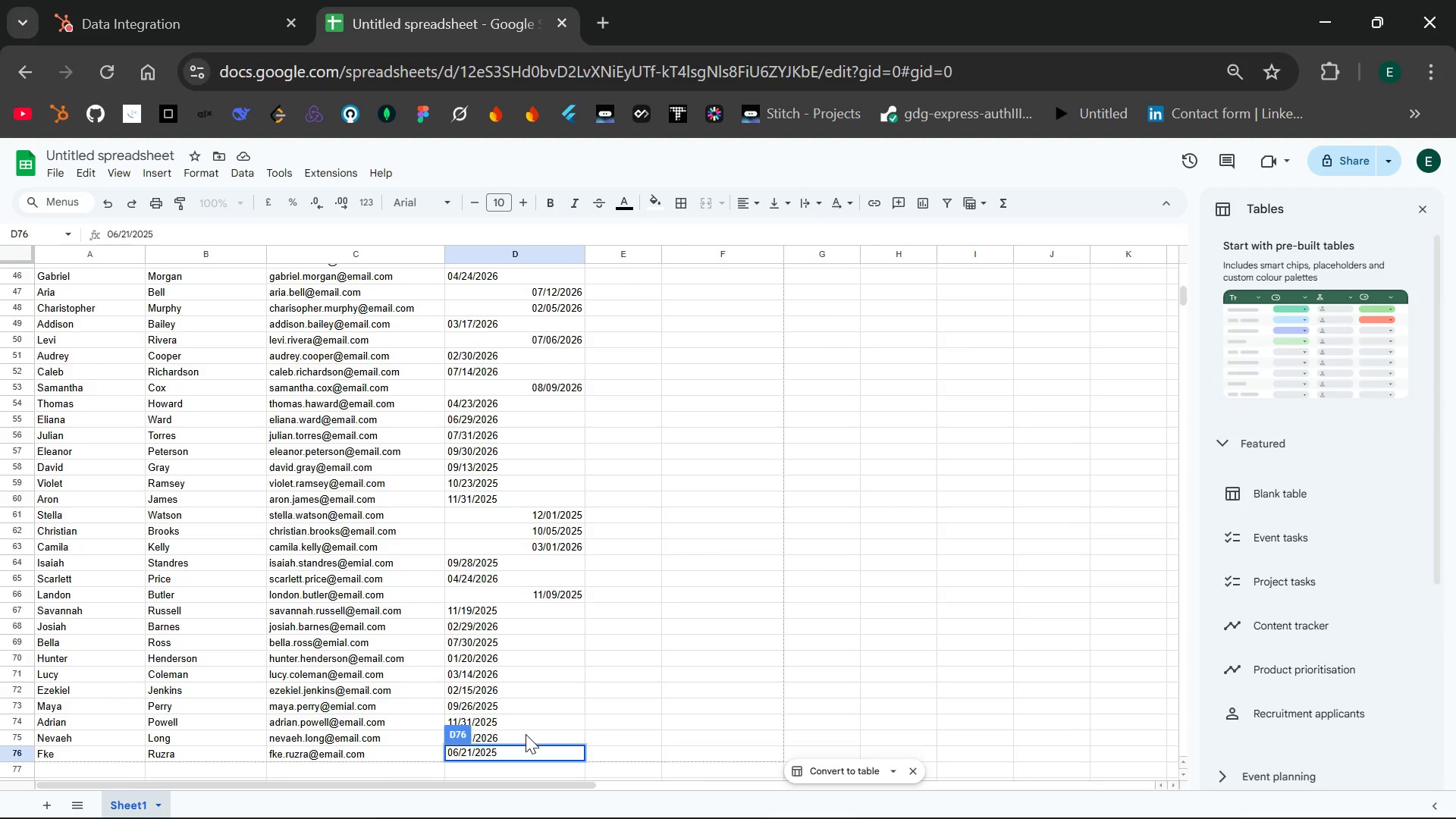 
left_click([526, 734])
 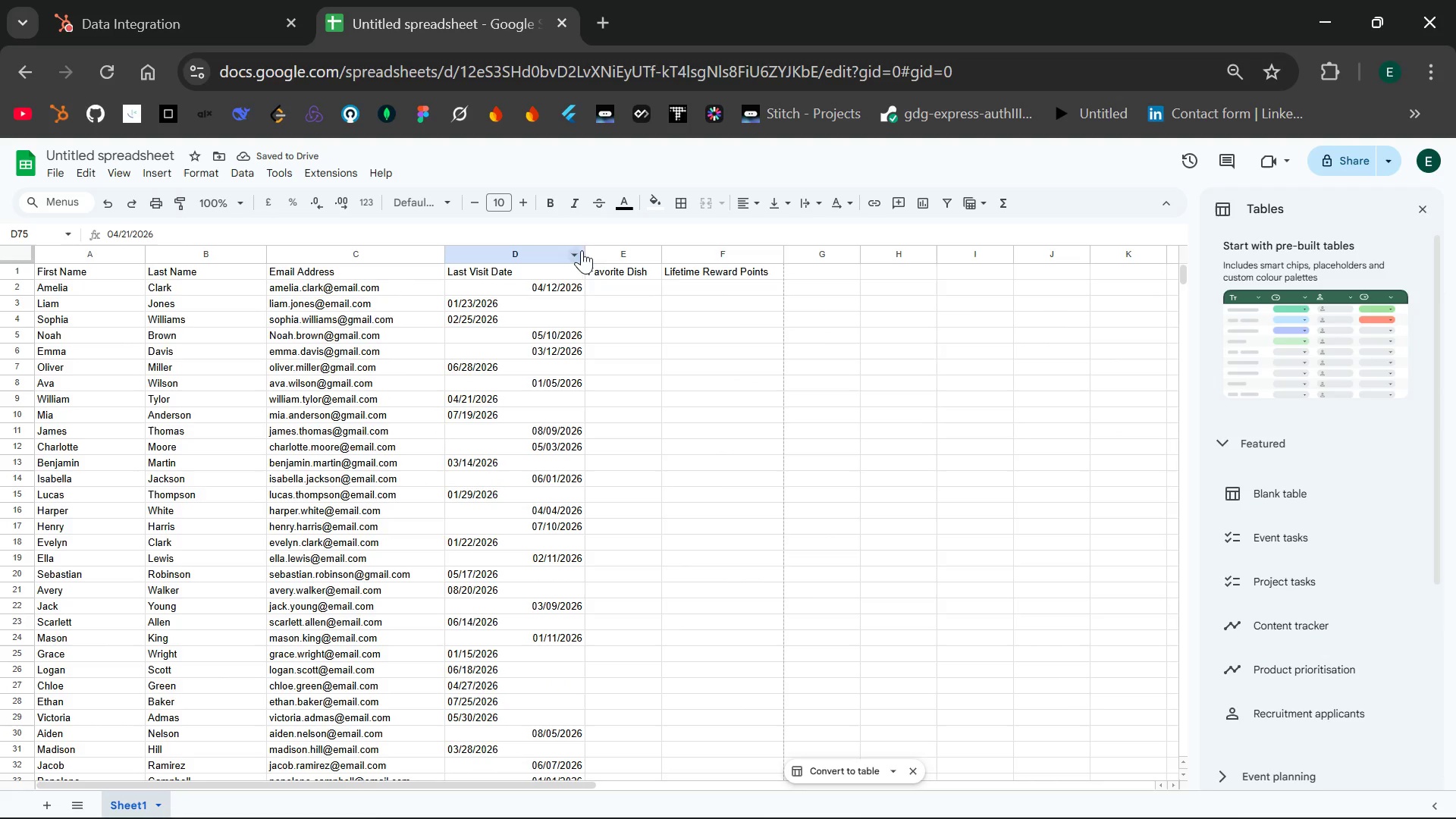 
left_click_drag(start_coordinate=[583, 255], to_coordinate=[623, 251])
 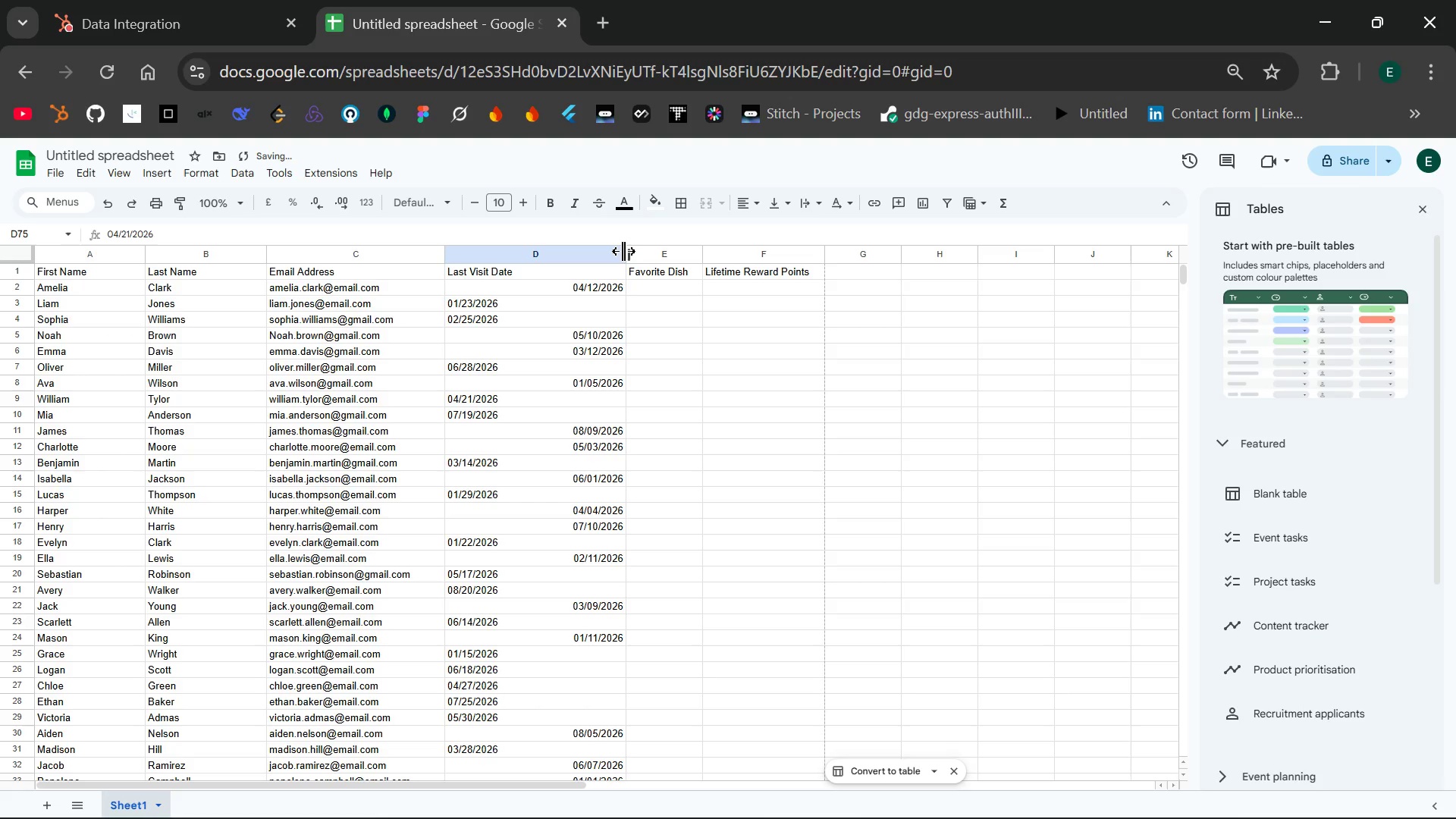 
left_click_drag(start_coordinate=[623, 251], to_coordinate=[498, 253])
 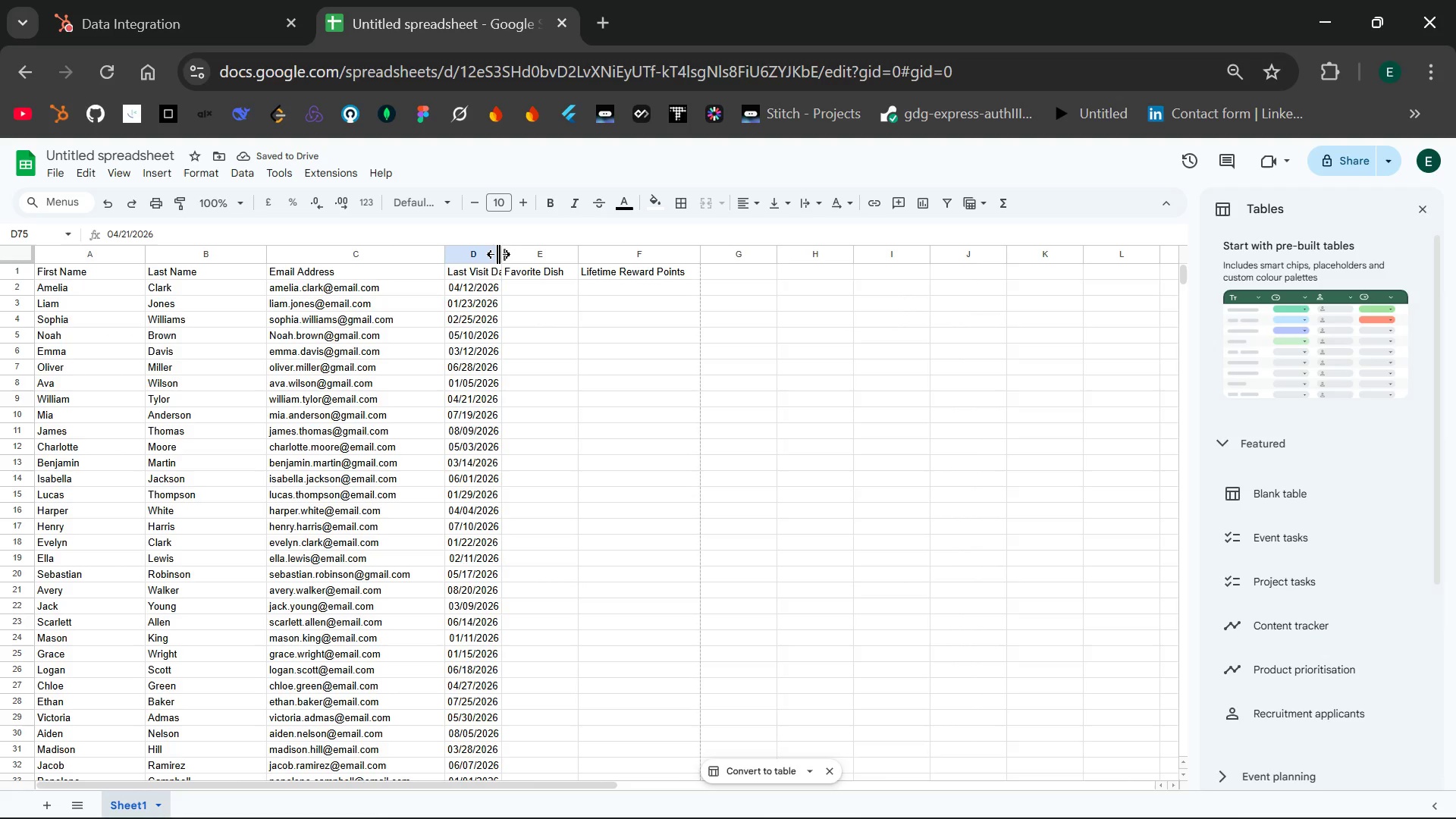 
left_click_drag(start_coordinate=[498, 254], to_coordinate=[524, 253])
 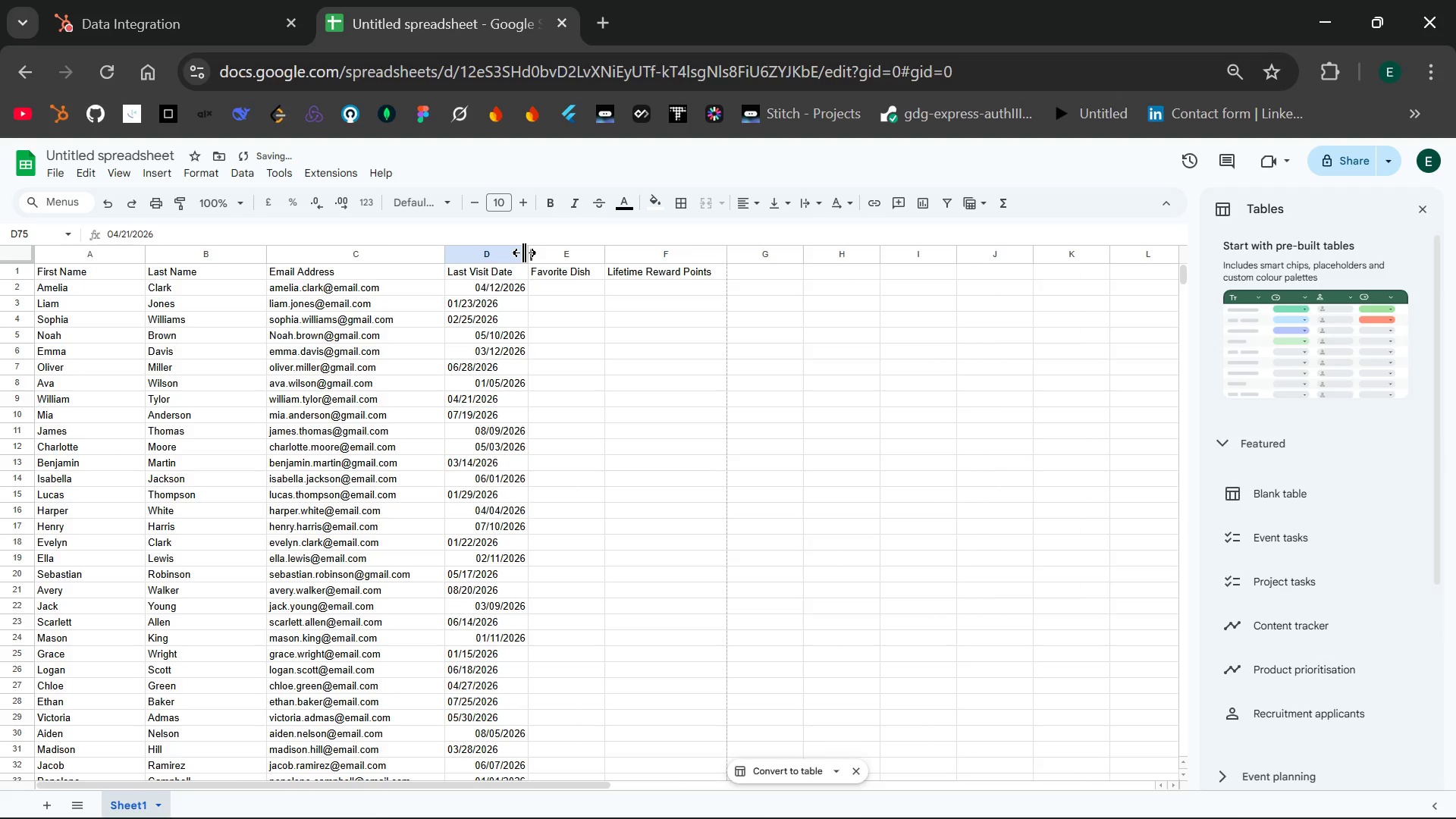 
left_click_drag(start_coordinate=[524, 253], to_coordinate=[555, 246])
 